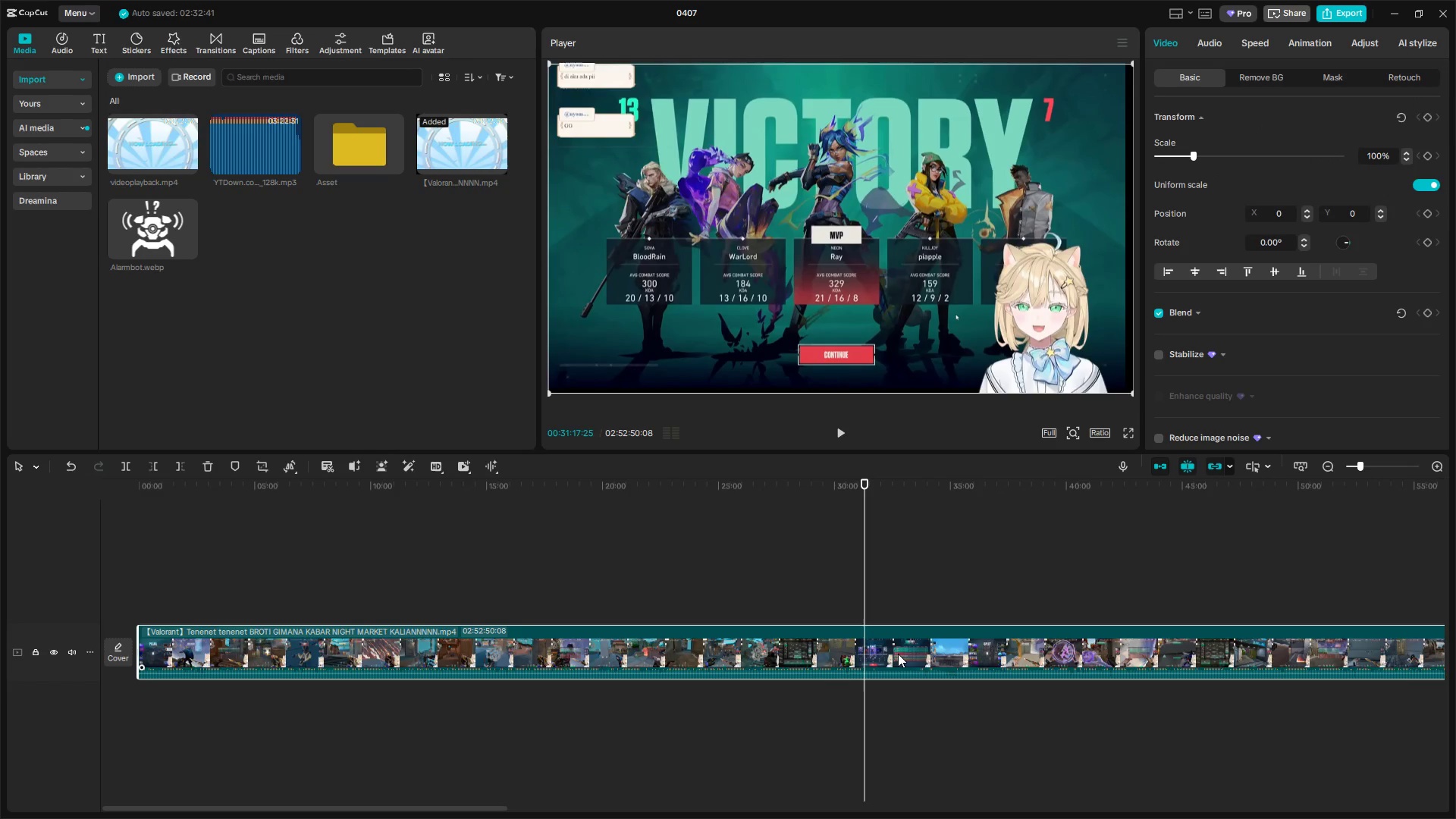 
key(W)
 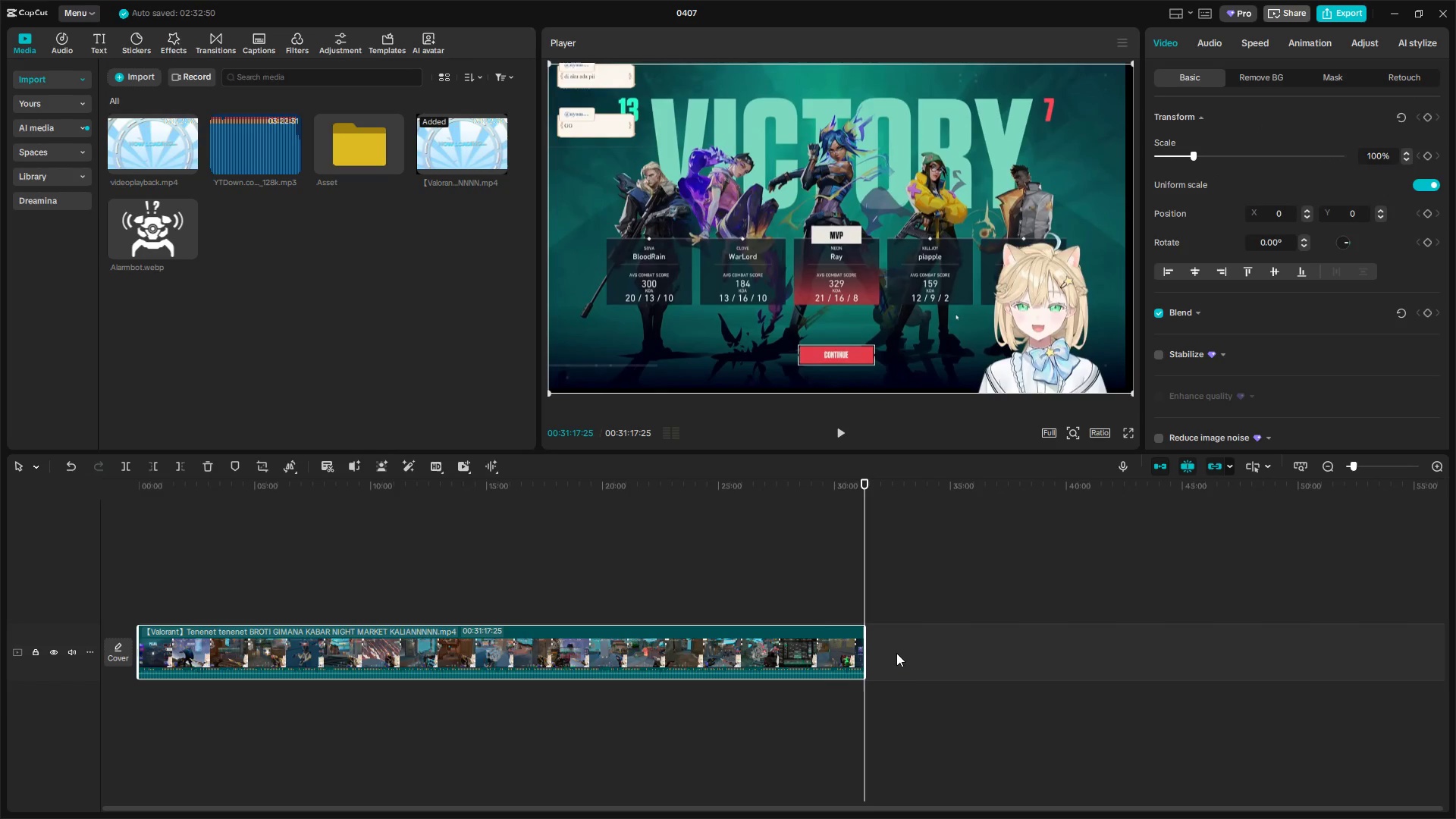 
left_click([780, 598])
 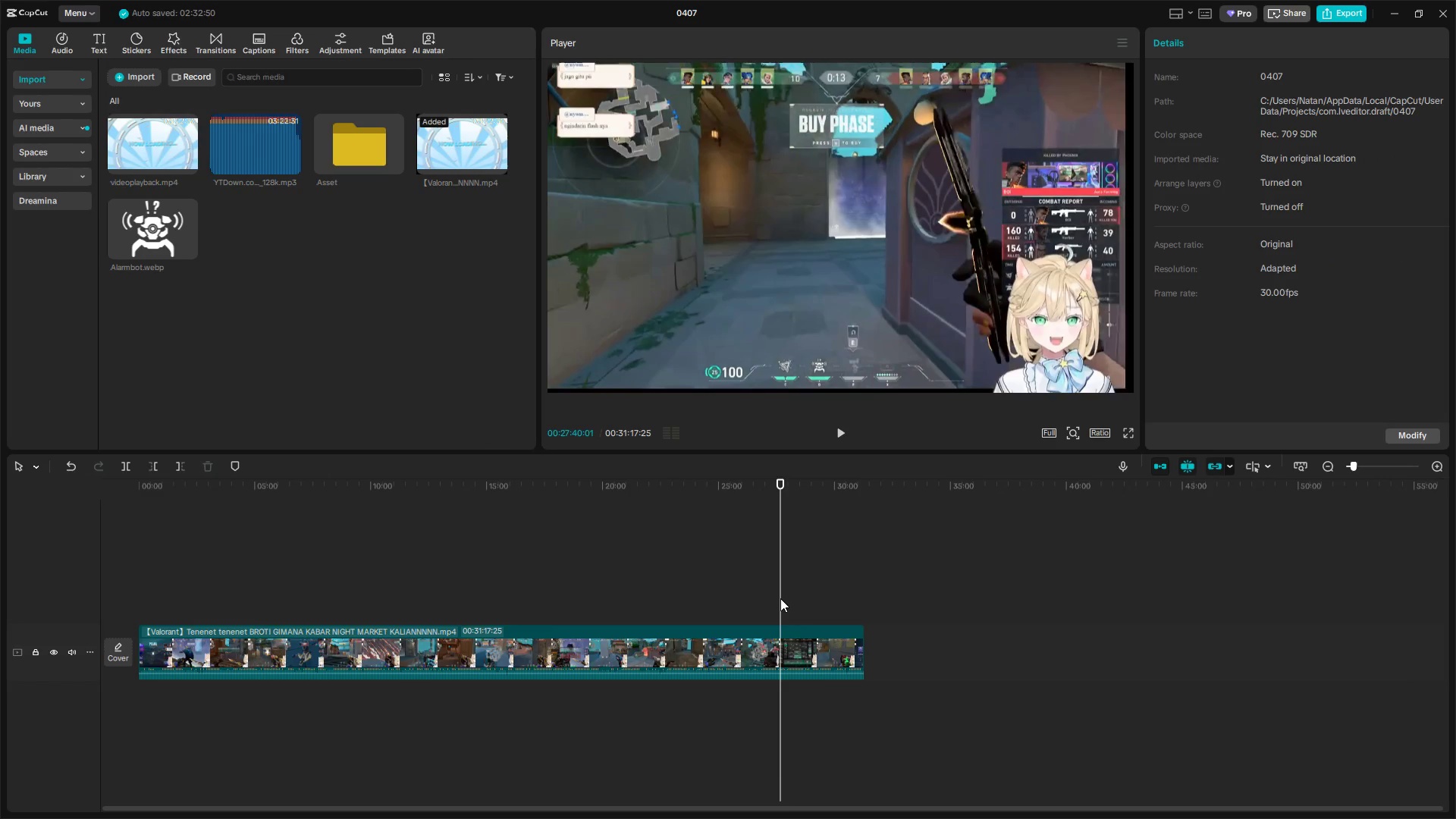 
left_click_drag(start_coordinate=[780, 598], to_coordinate=[103, 583])
 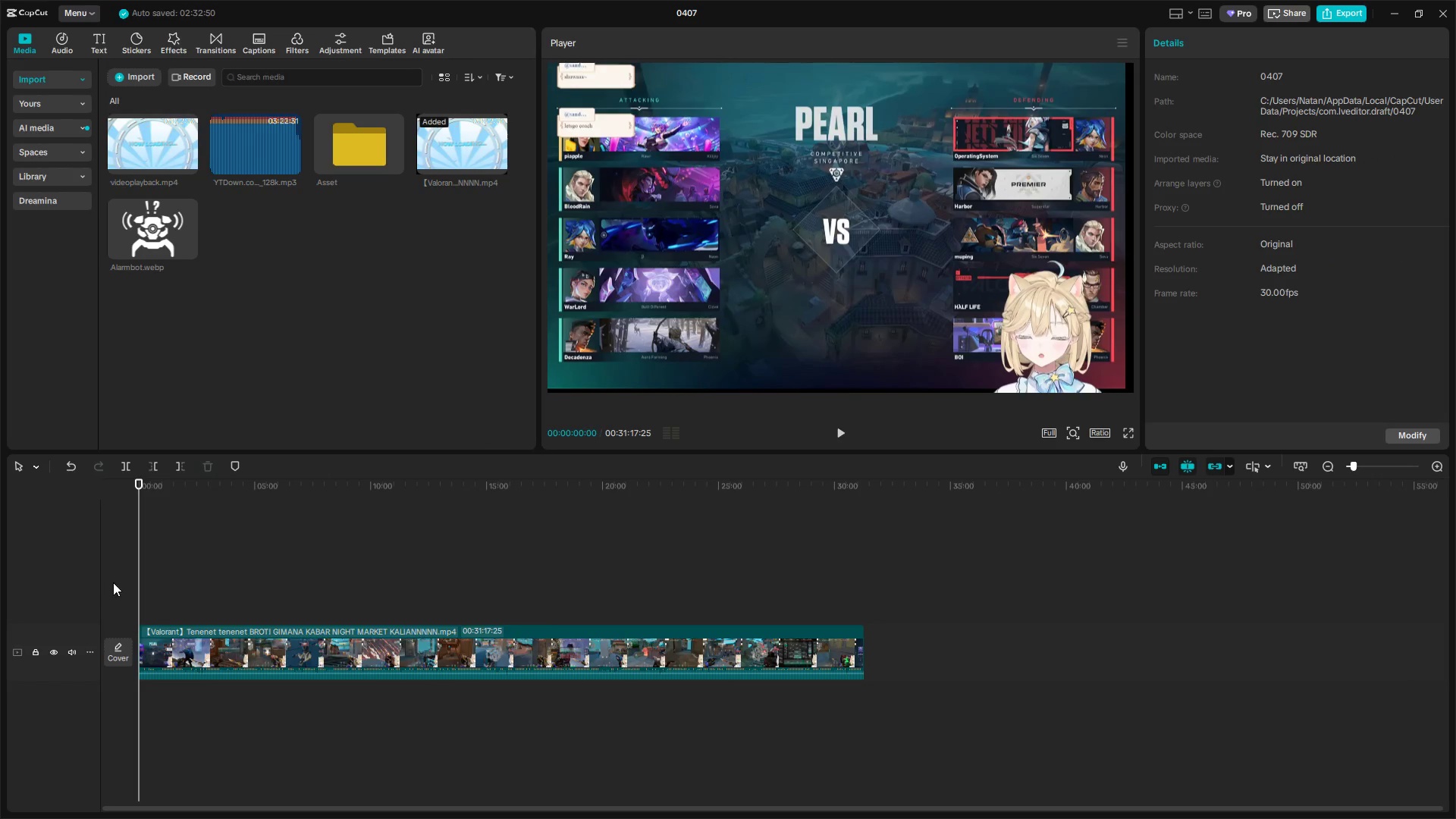 
key(Space)
 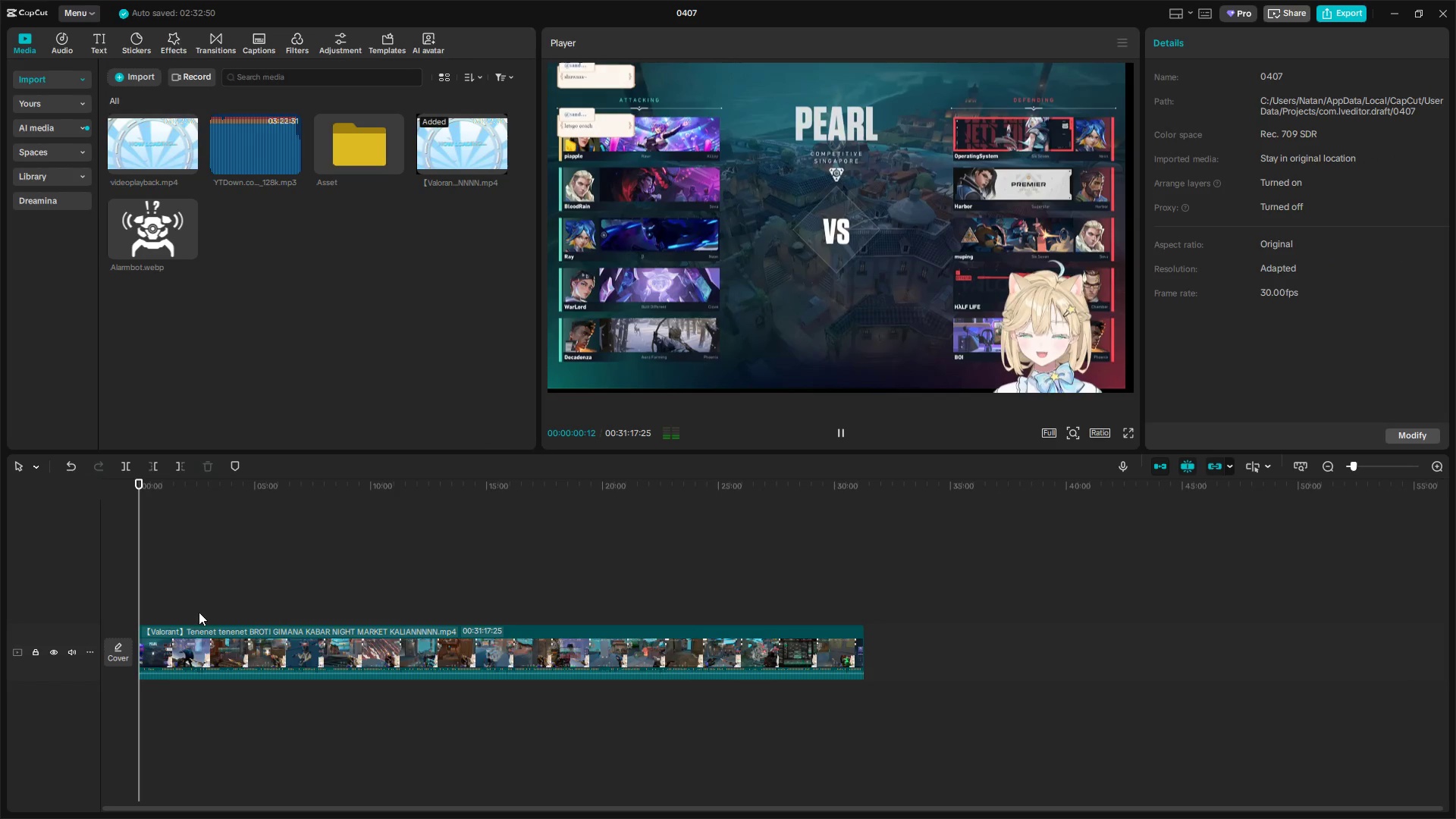 
hold_key(key=ControlLeft, duration=0.53)
scroll: coordinate [292, 651], scroll_direction: up, amount: 4.0
 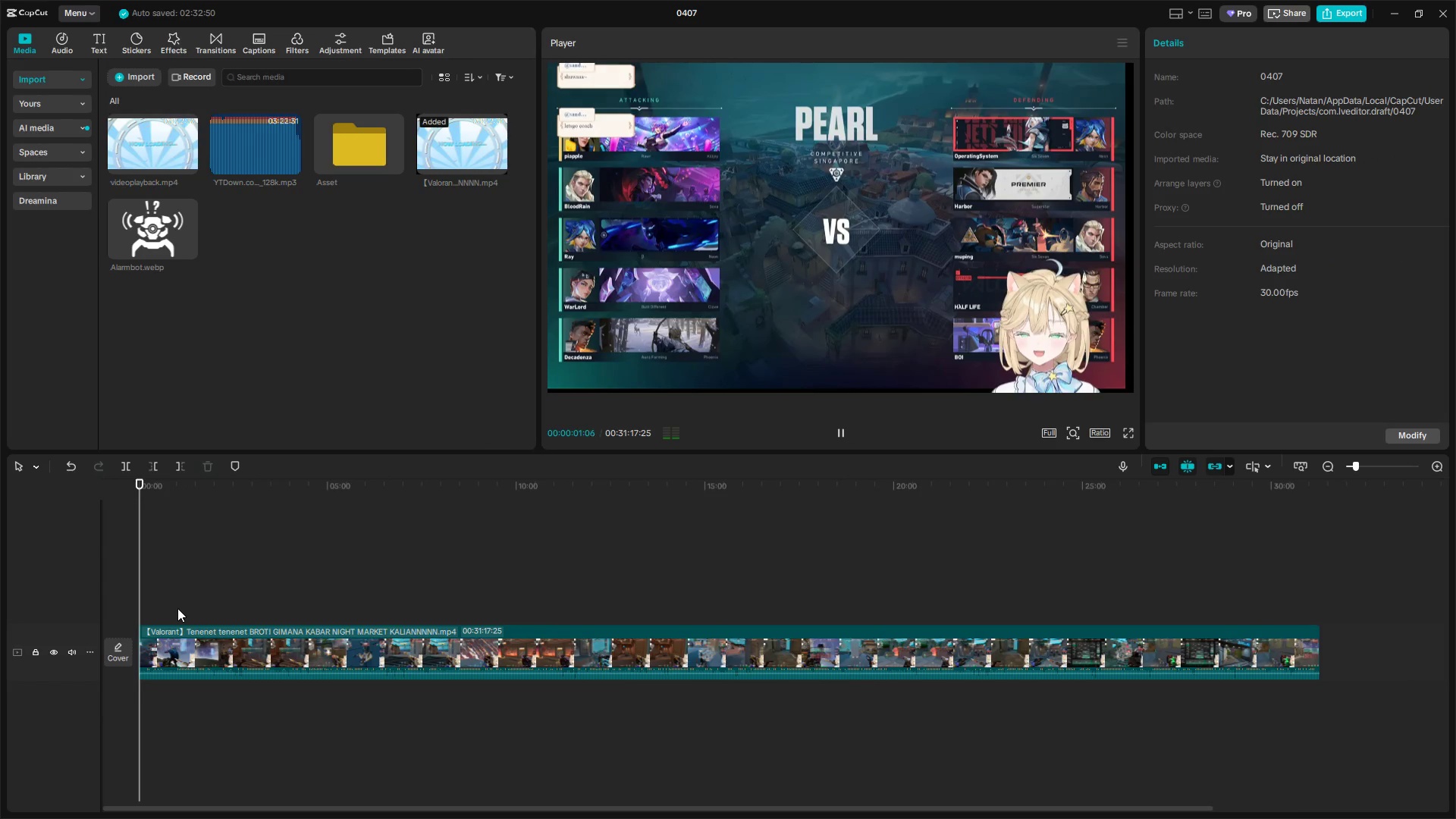 
left_click([174, 607])
 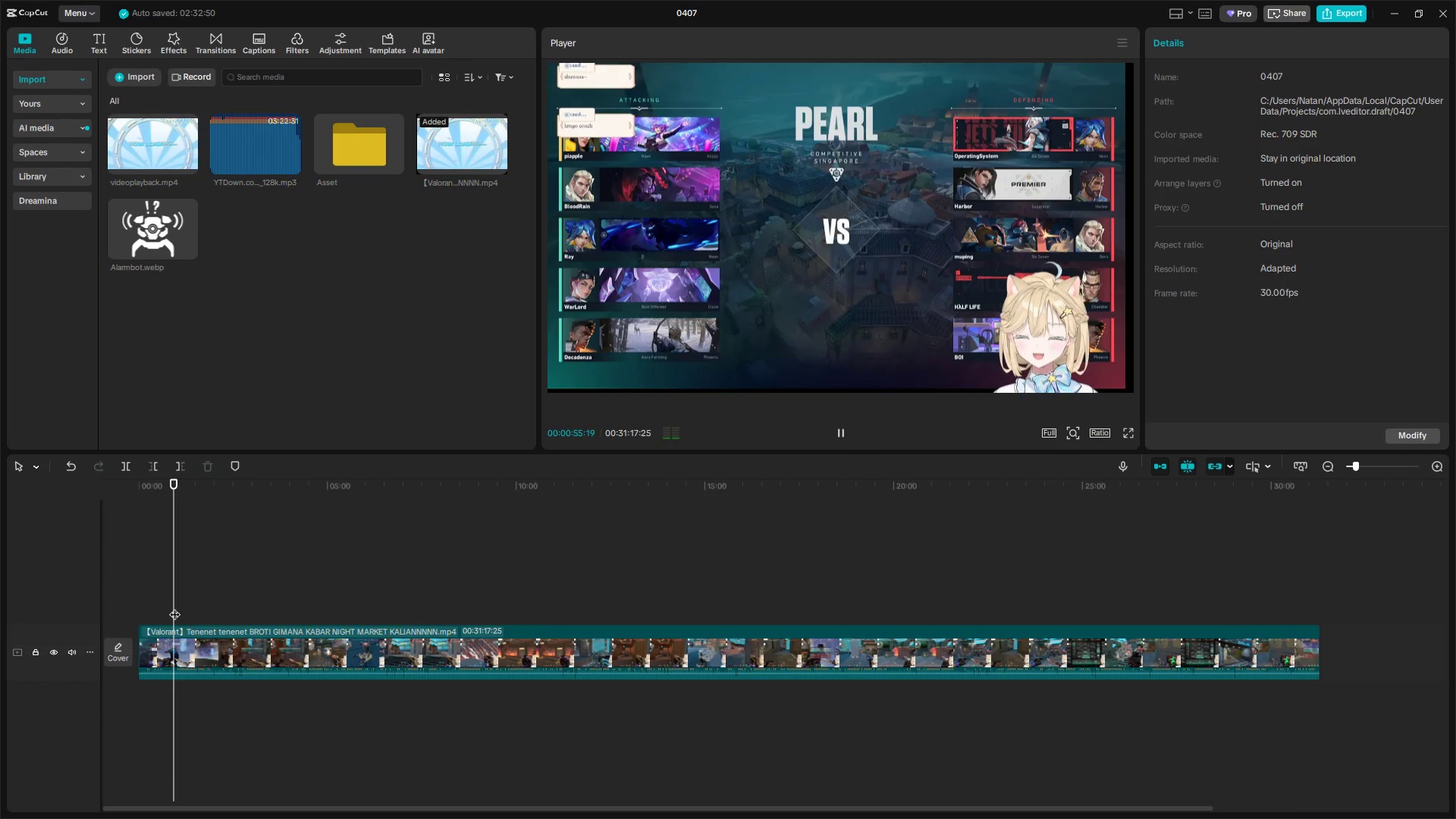 
left_click_drag(start_coordinate=[174, 607], to_coordinate=[152, 609])
 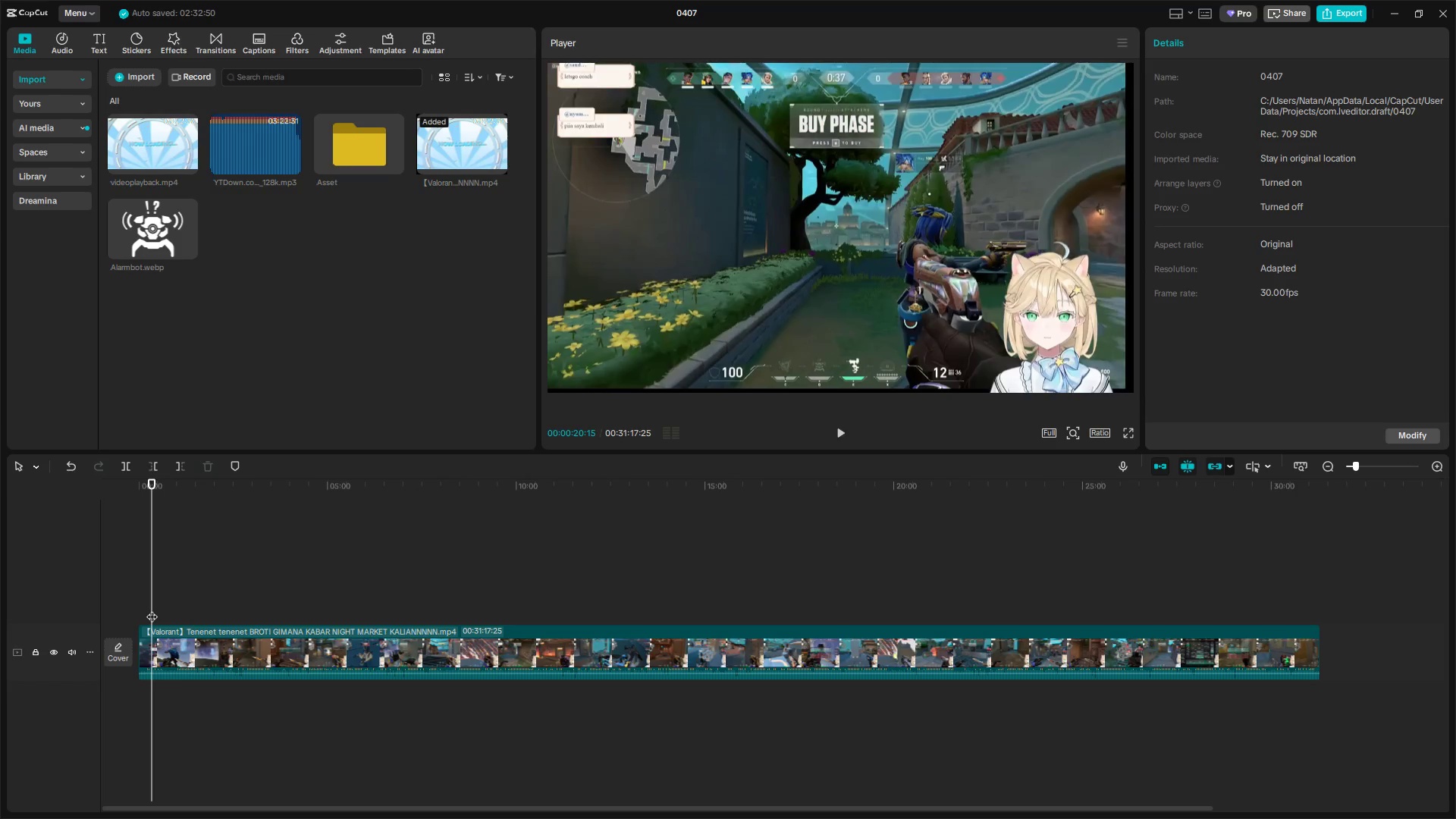 
key(Space)
 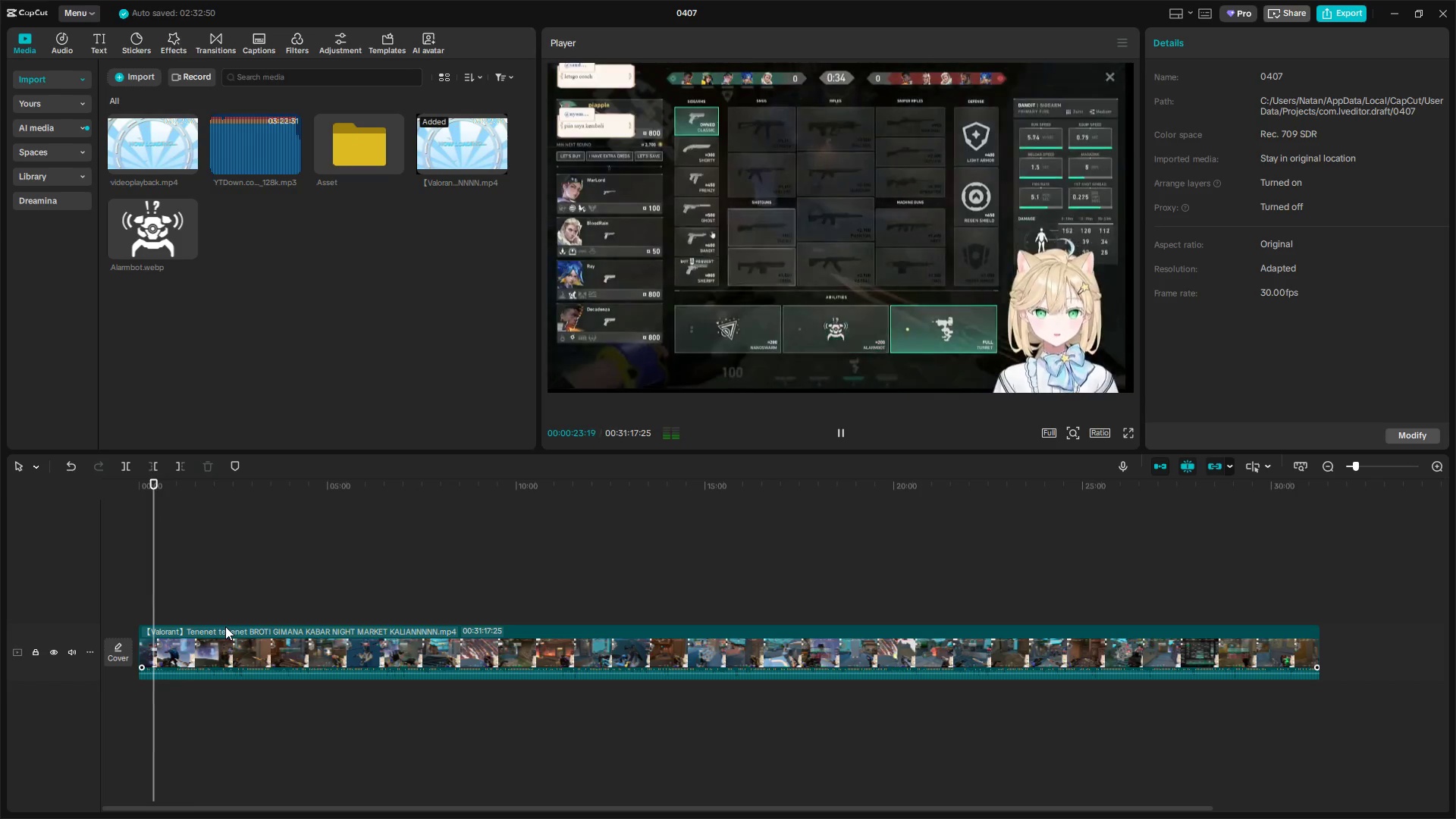 
key(Space)
 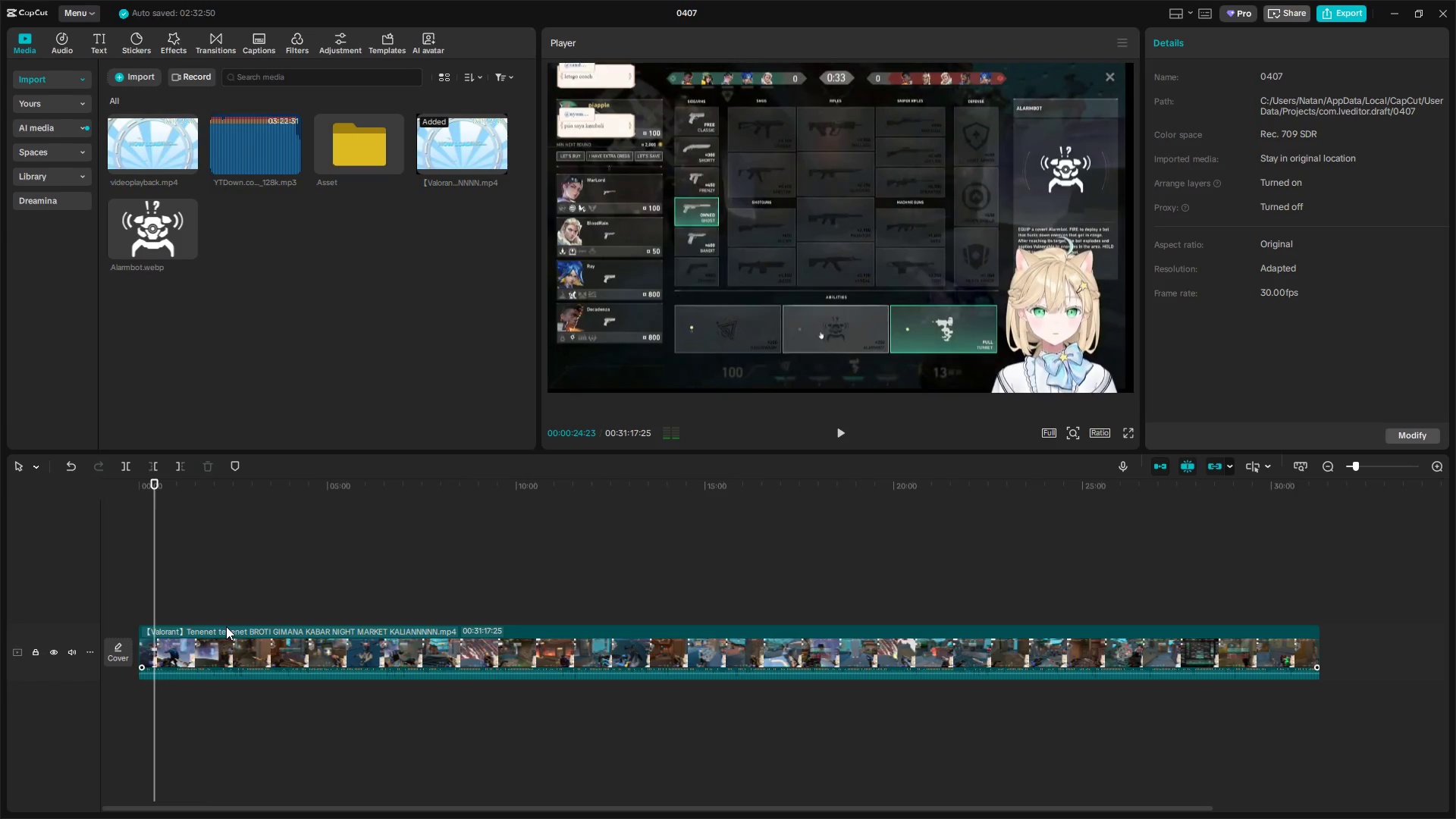 
hold_key(key=ControlLeft, duration=0.53)
scroll: coordinate [278, 673], scroll_direction: up, amount: 5.0
 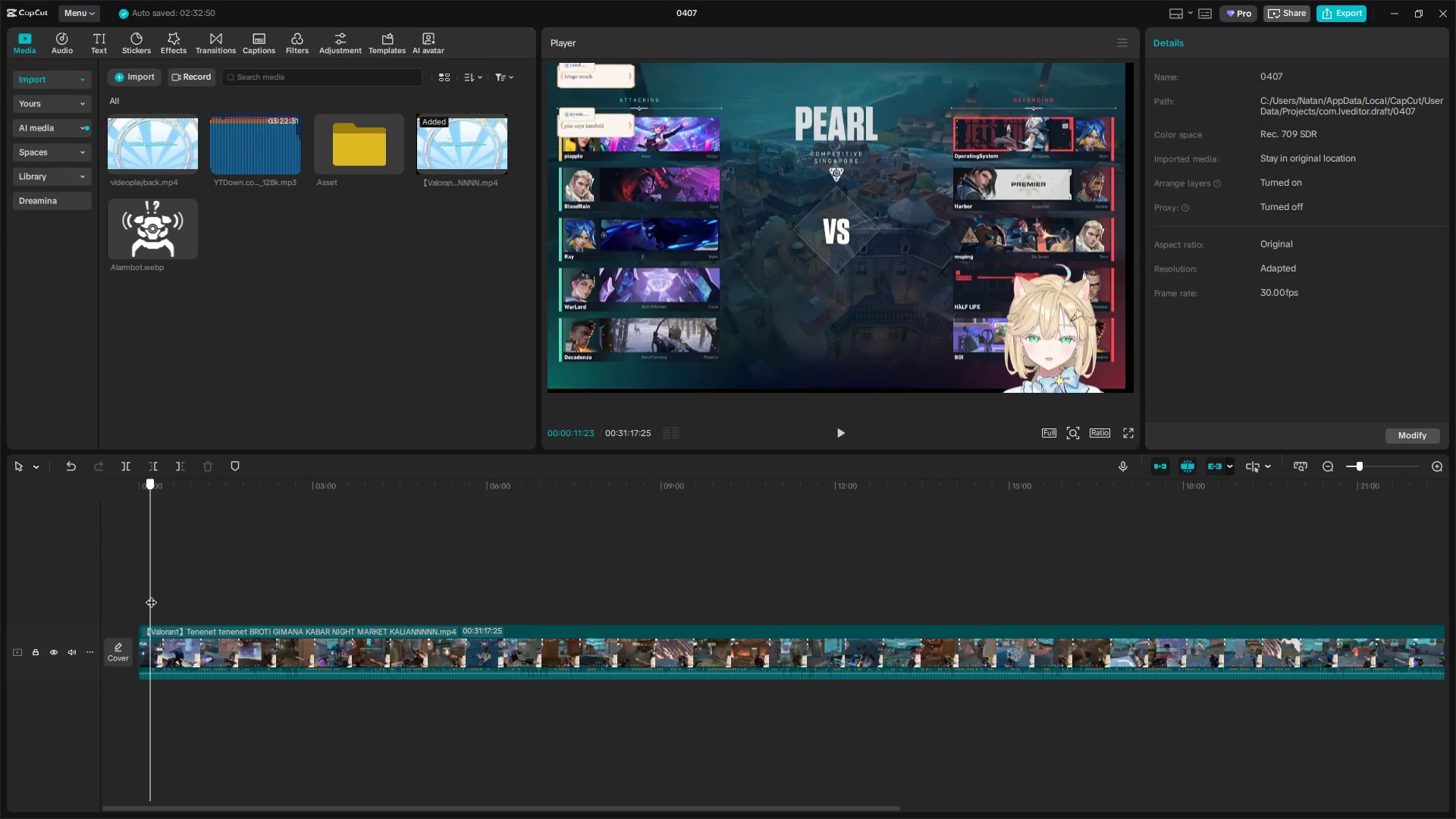 
key(Space)
 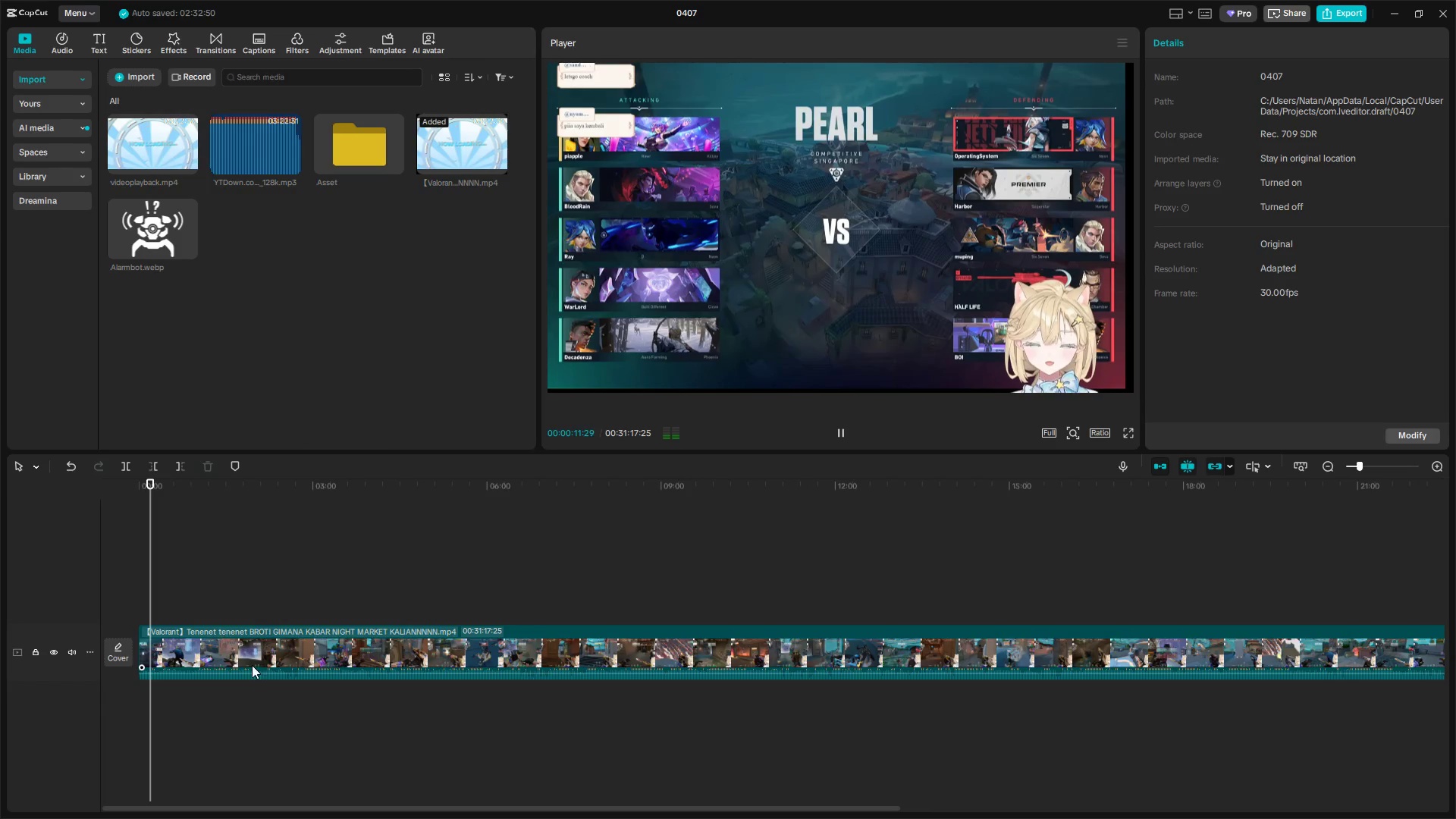 
hold_key(key=ControlLeft, duration=0.73)
scroll: coordinate [266, 671], scroll_direction: up, amount: 10.0
 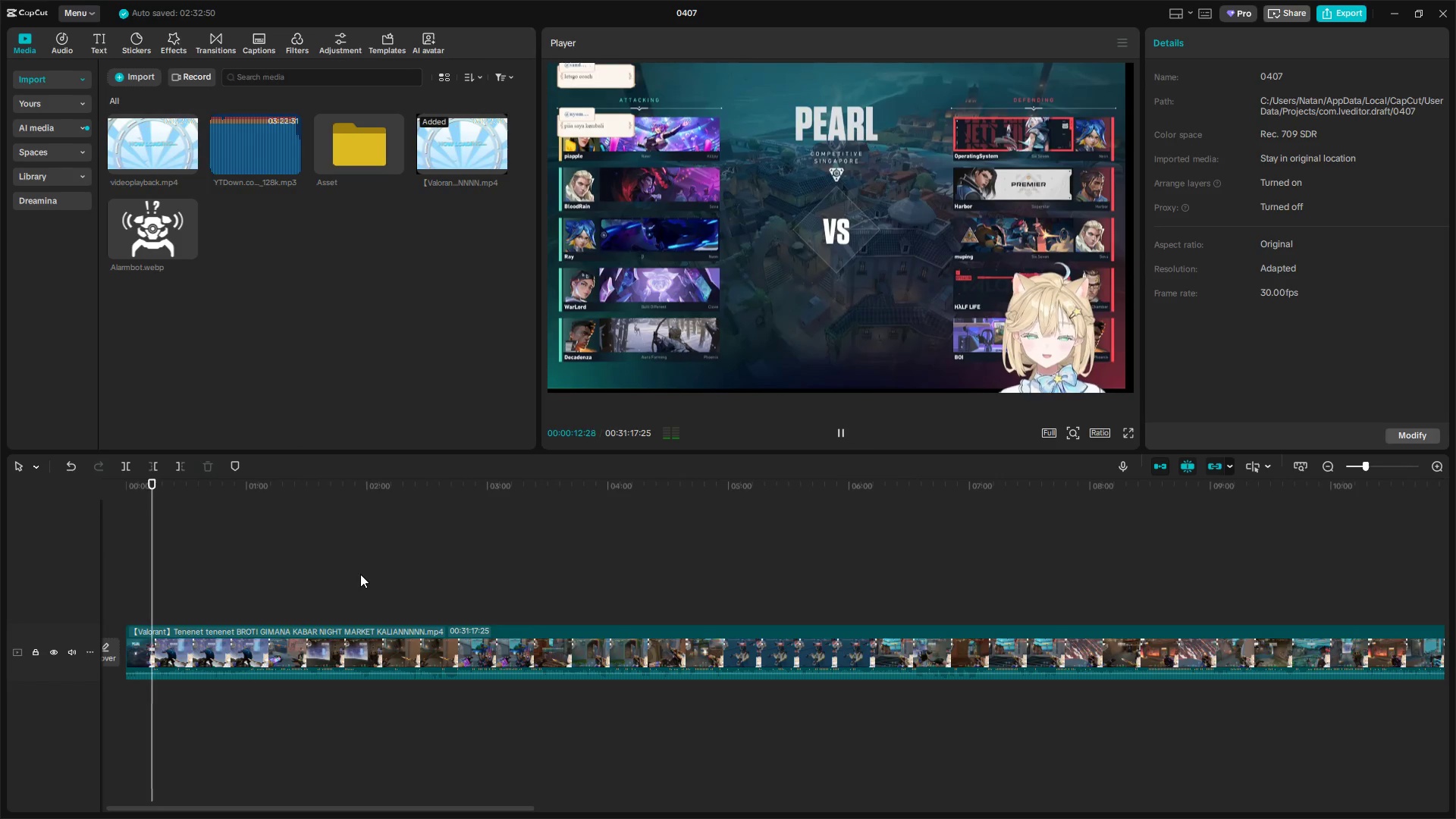 
key(Space)
 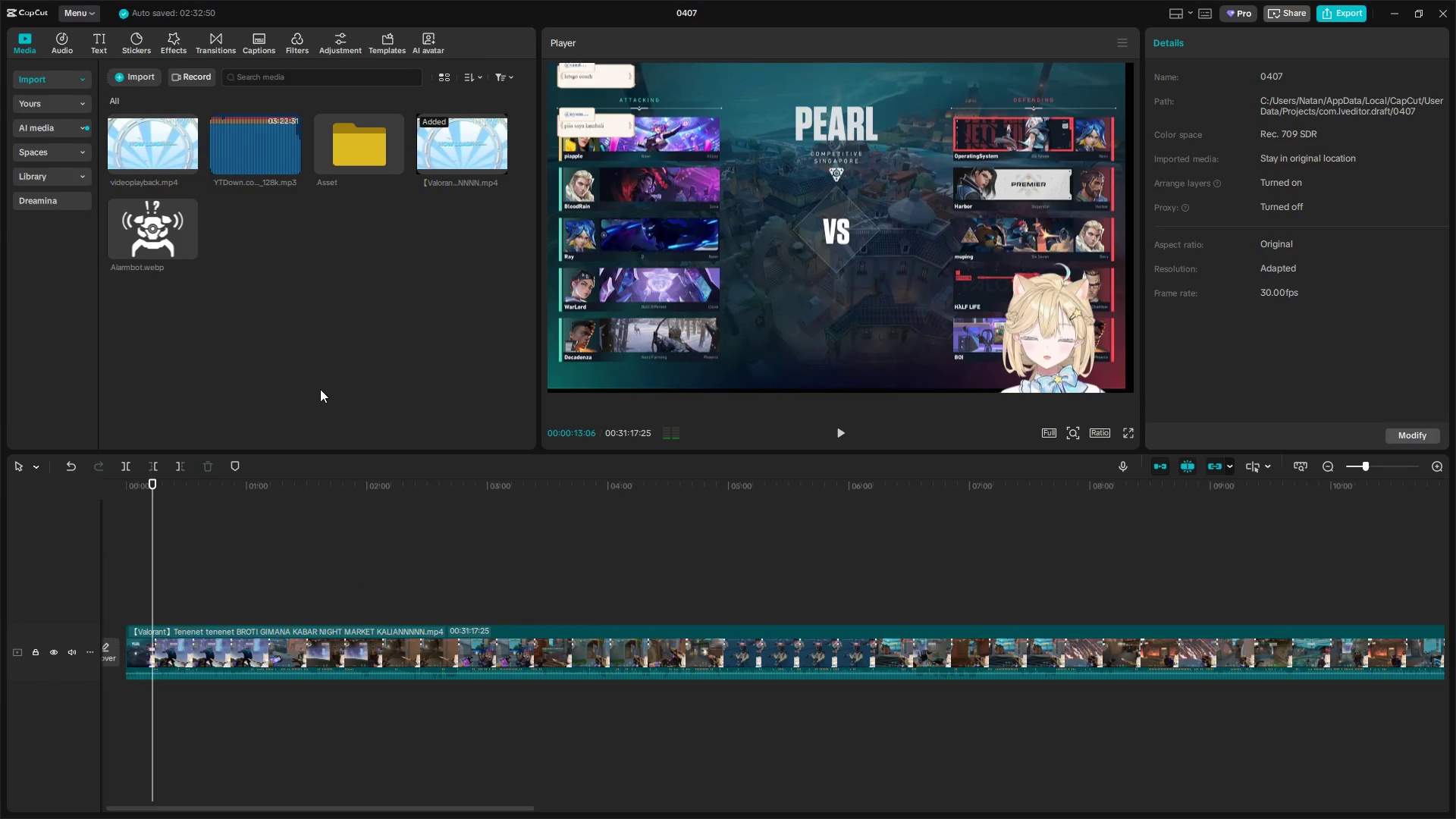 
key(Alt+Tab)
 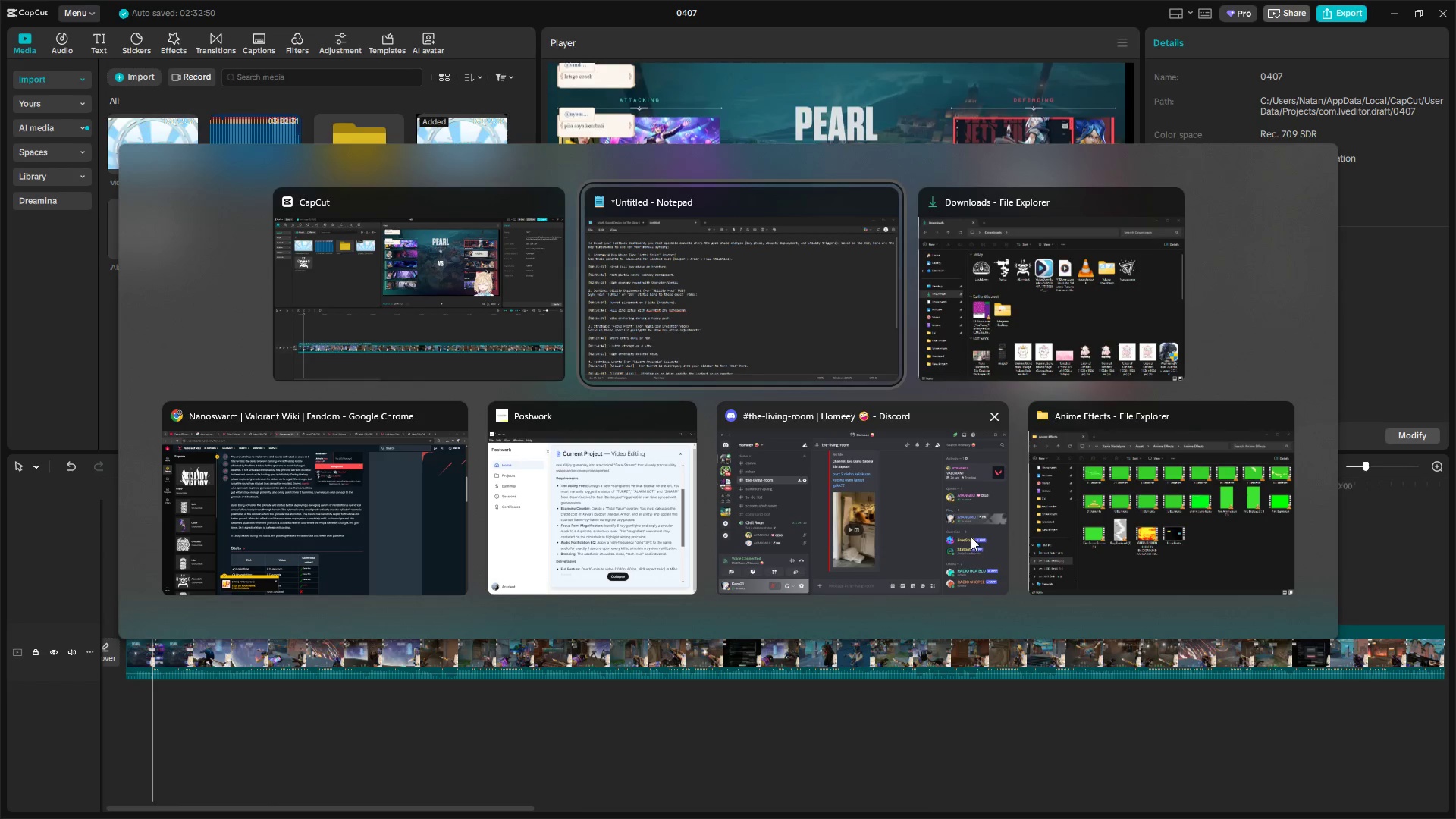 
left_click([1129, 315])
 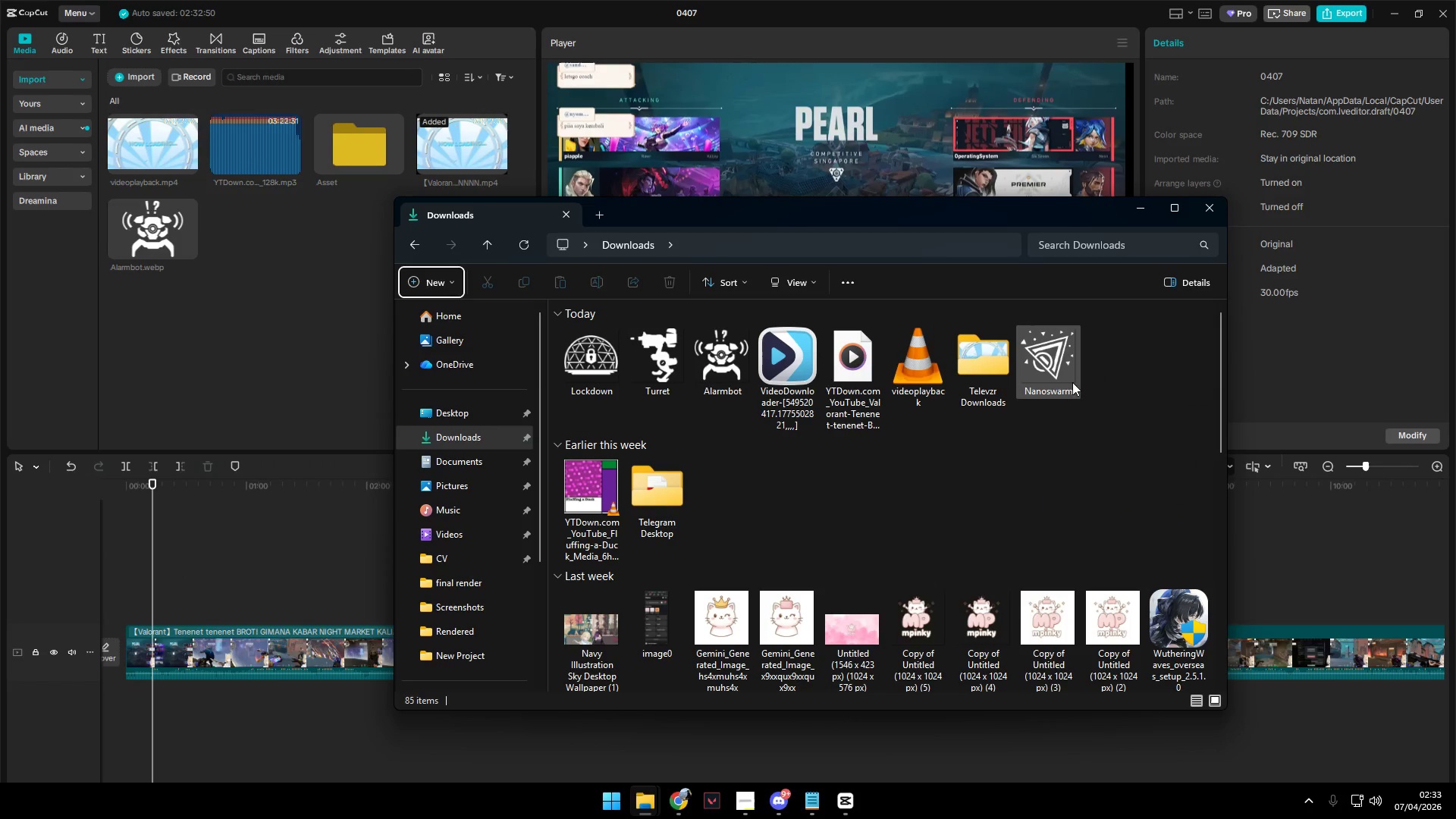 
left_click([1049, 353])
 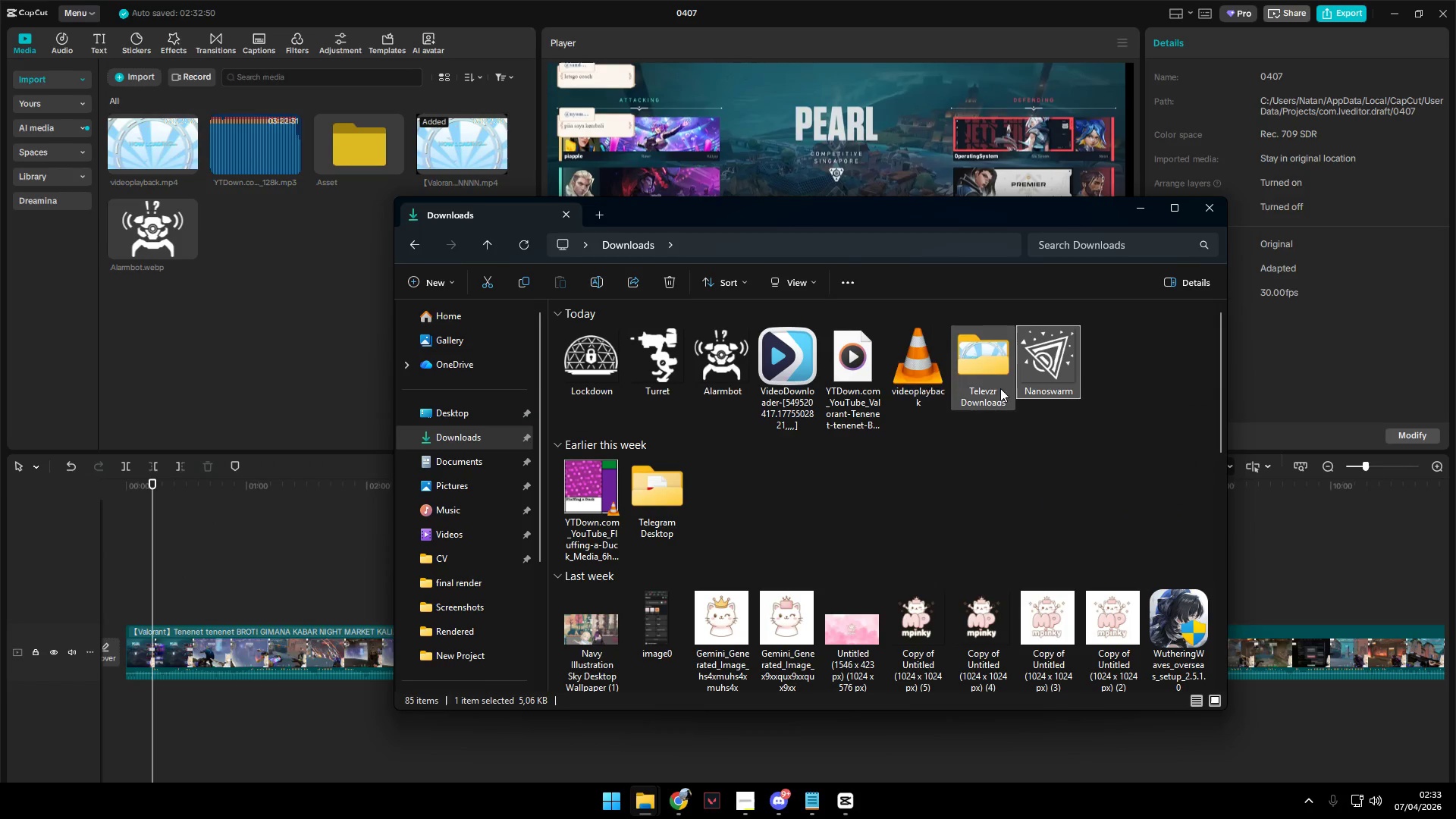 
hold_key(key=ControlLeft, duration=1.16)
left_click([662, 357])
 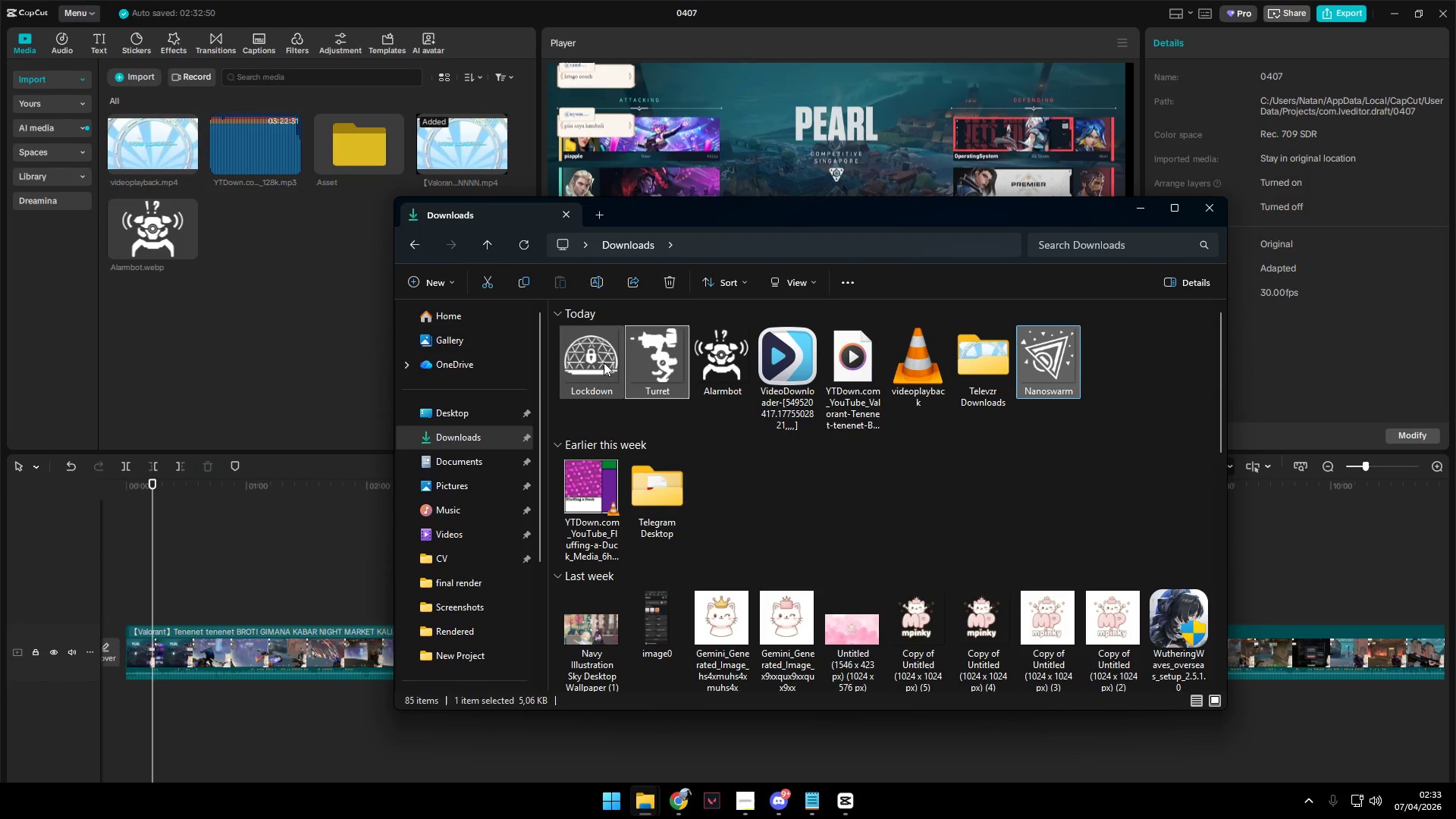 
double_click([565, 353])
 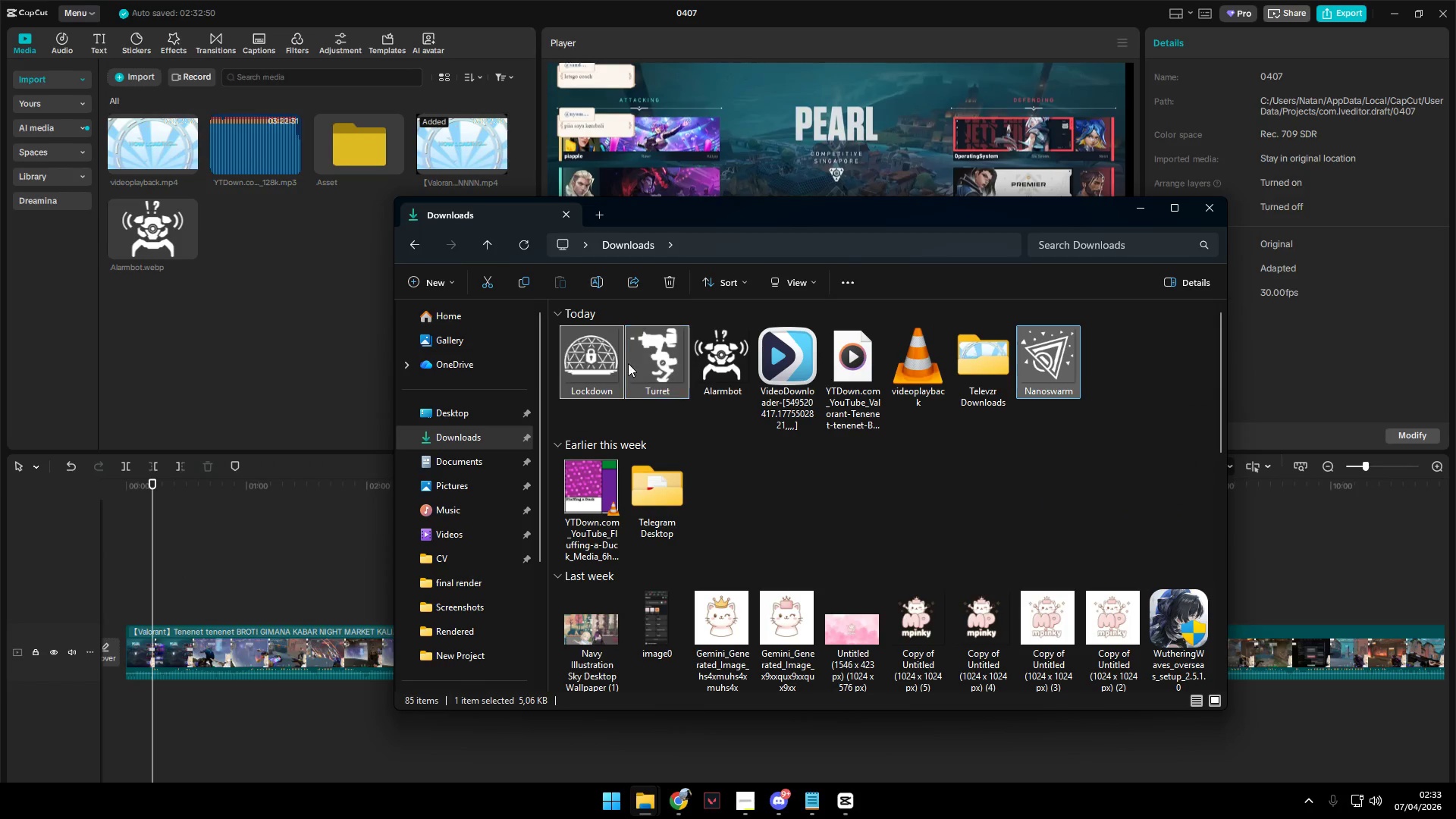 
left_click_drag(start_coordinate=[664, 365], to_coordinate=[272, 243])
 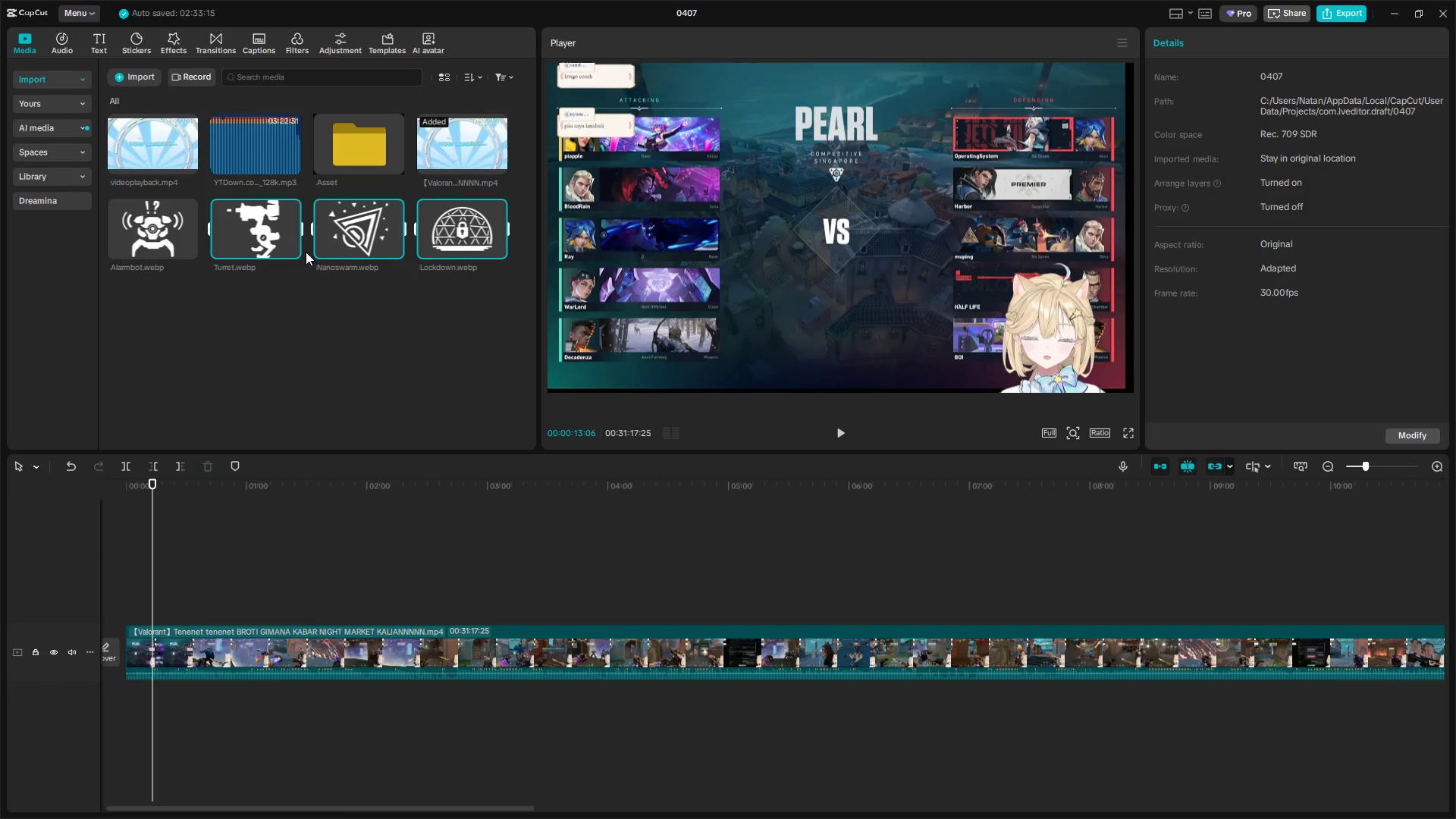 
left_click_drag(start_coordinate=[367, 314], to_coordinate=[371, 310])
 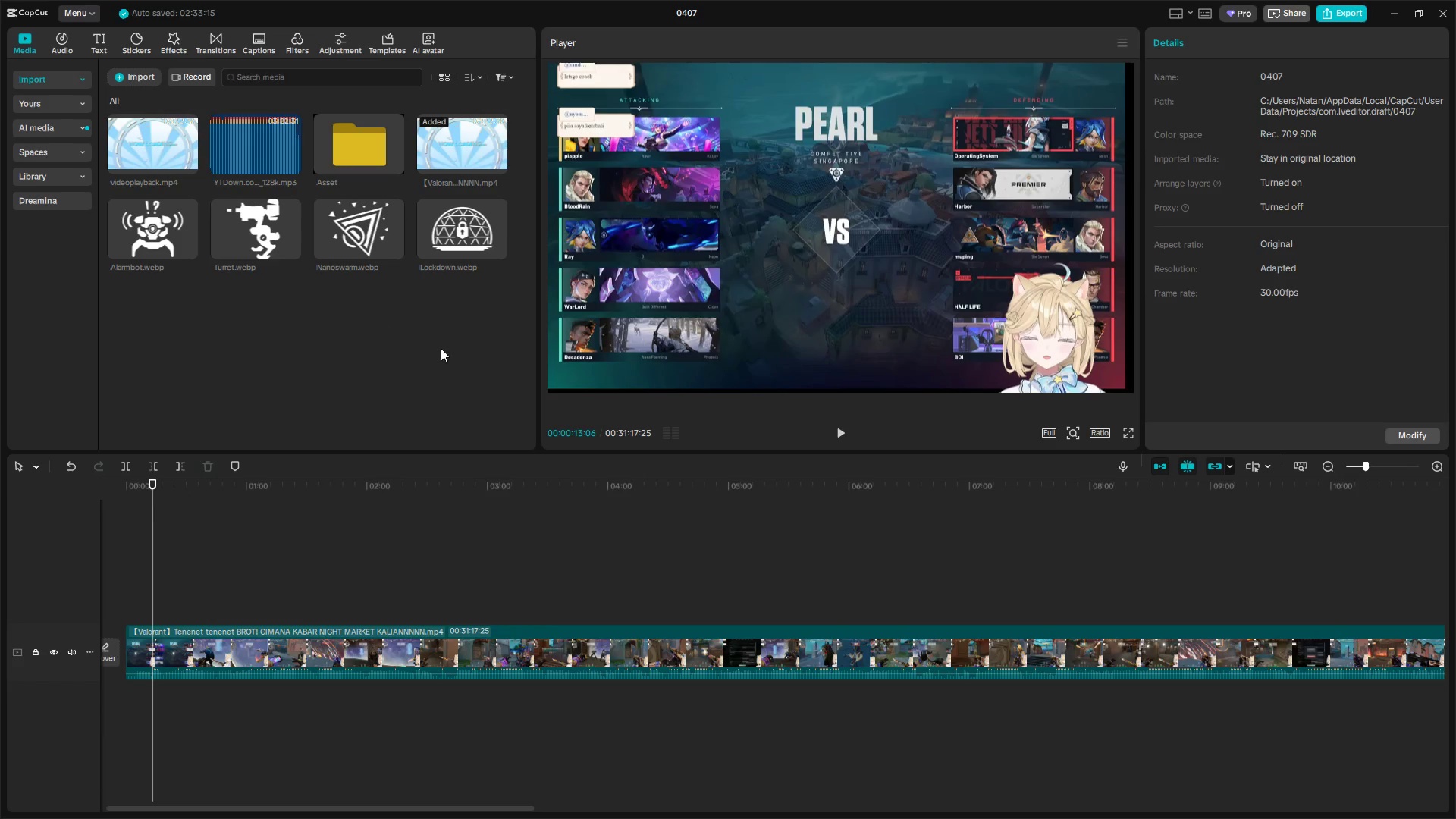 
hold_key(key=ControlLeft, duration=1.53)
 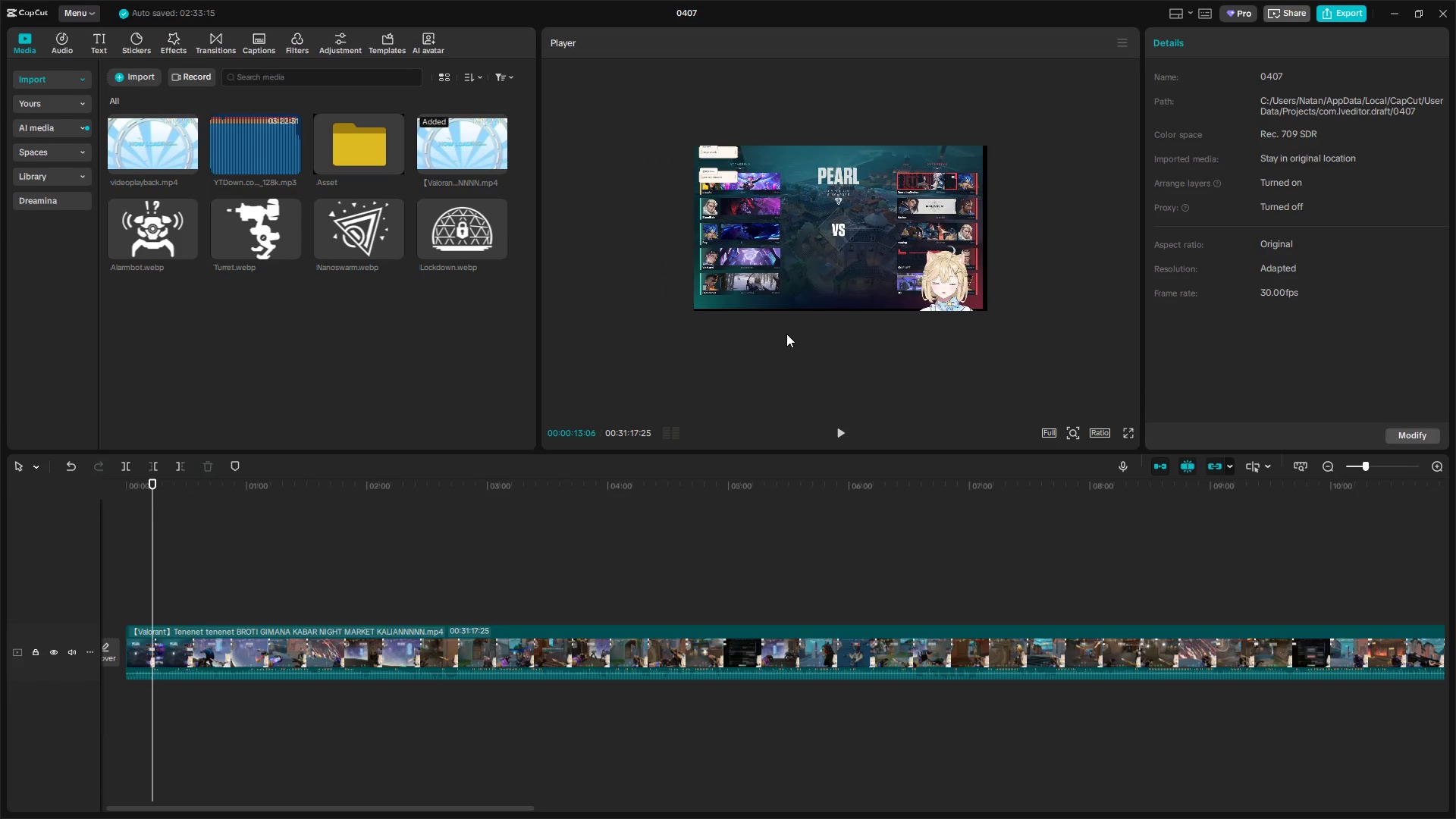 
hold_key(key=ControlLeft, duration=1.51)
 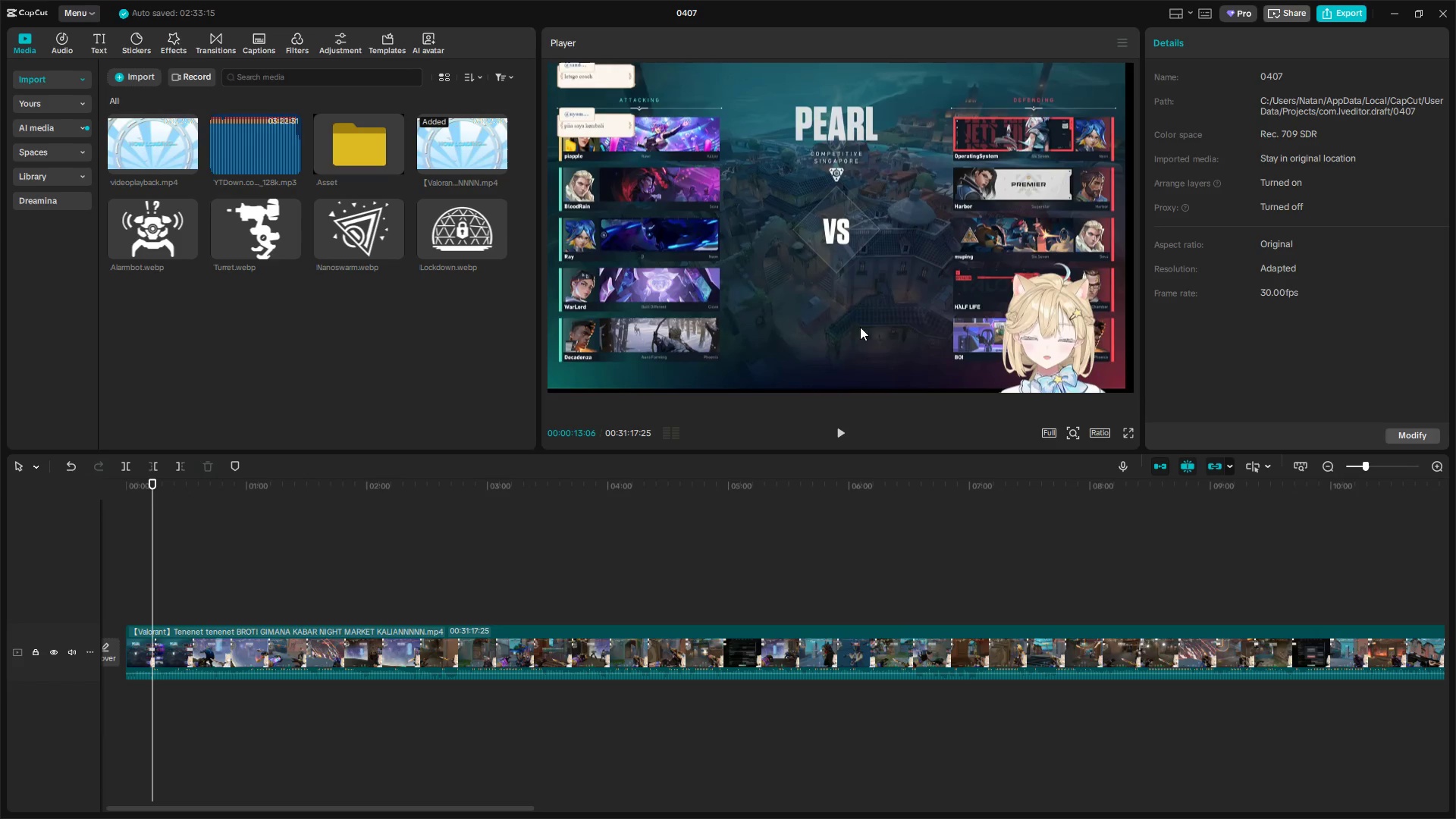 
scroll: coordinate [764, 329], scroll_direction: down, amount: 4.0
 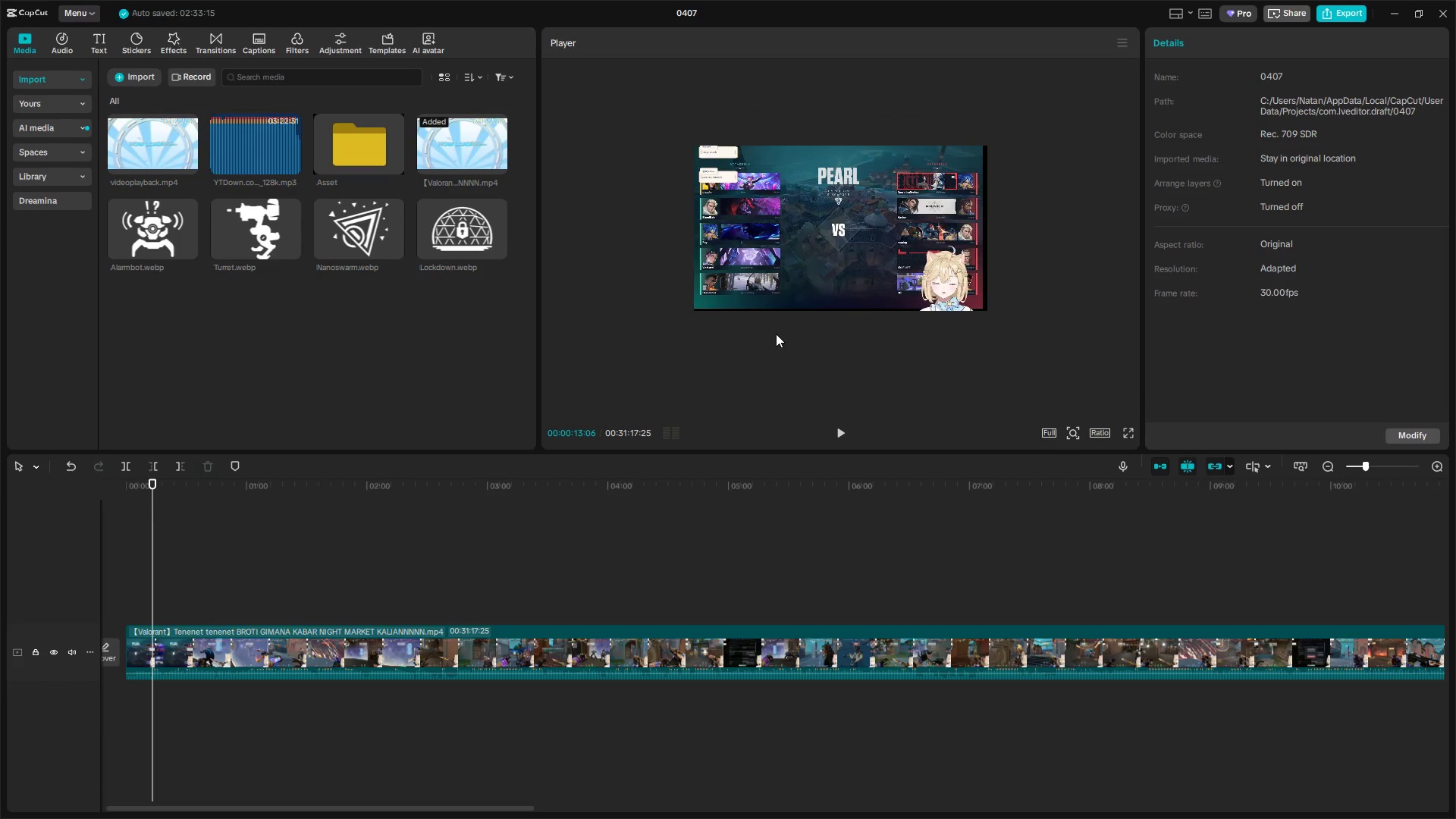 
scroll: coordinate [786, 334], scroll_direction: up, amount: 2.0
 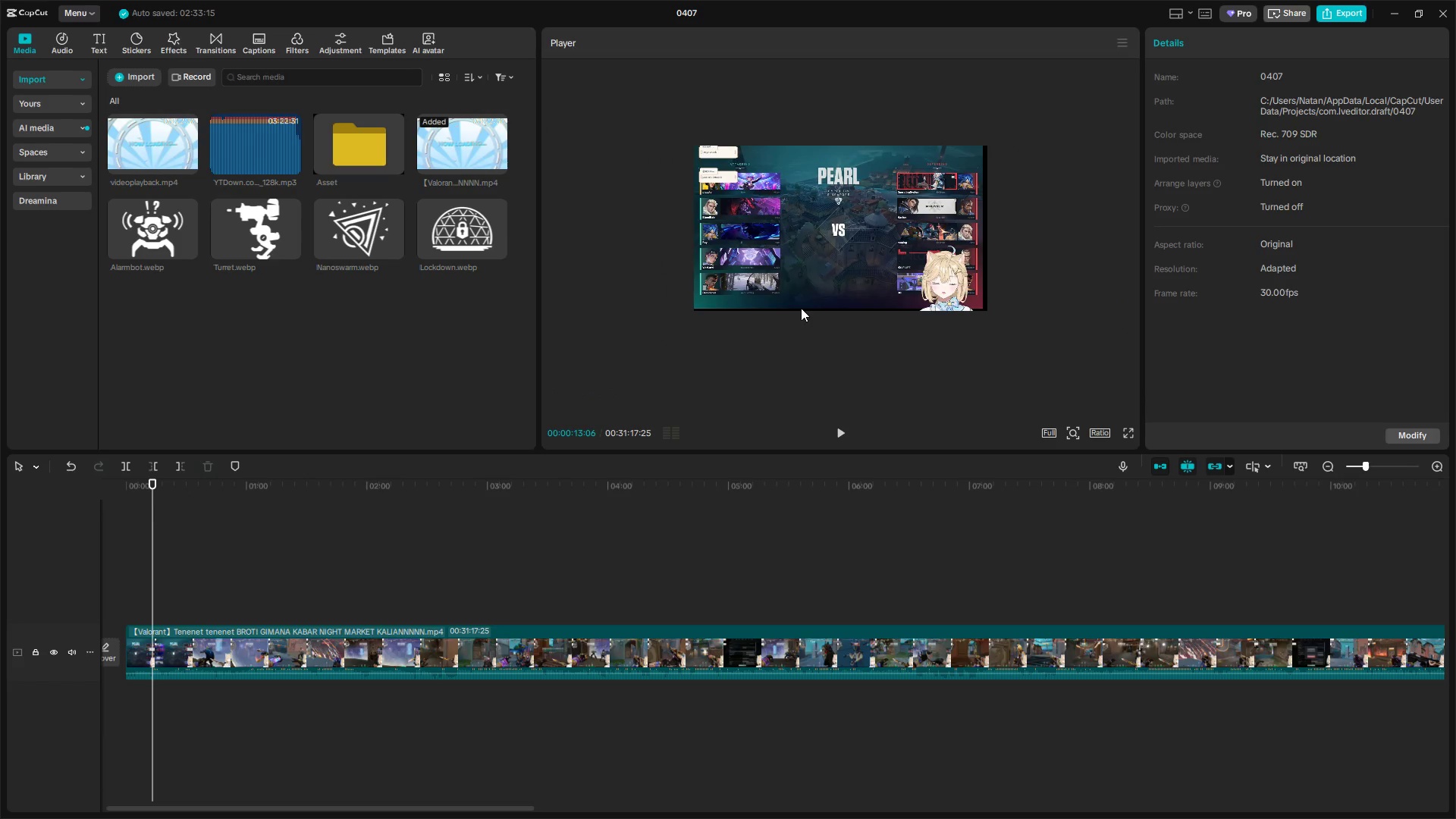 
hold_key(key=ControlLeft, duration=1.52)
hold_key(key=ControlLeft, duration=0.52)
scroll: coordinate [862, 331], scroll_direction: none, amount: 0.0
 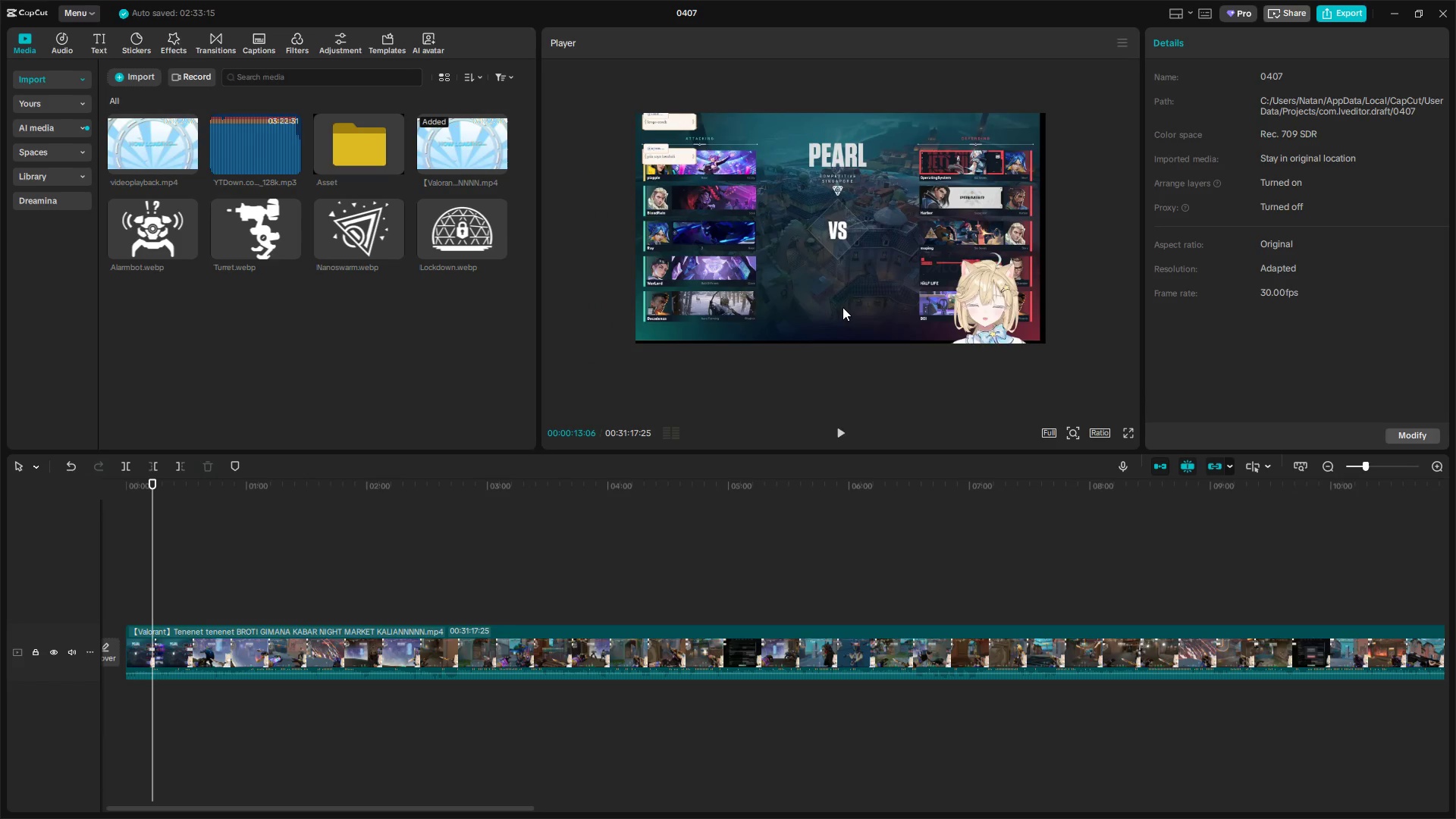 
key(Space)
 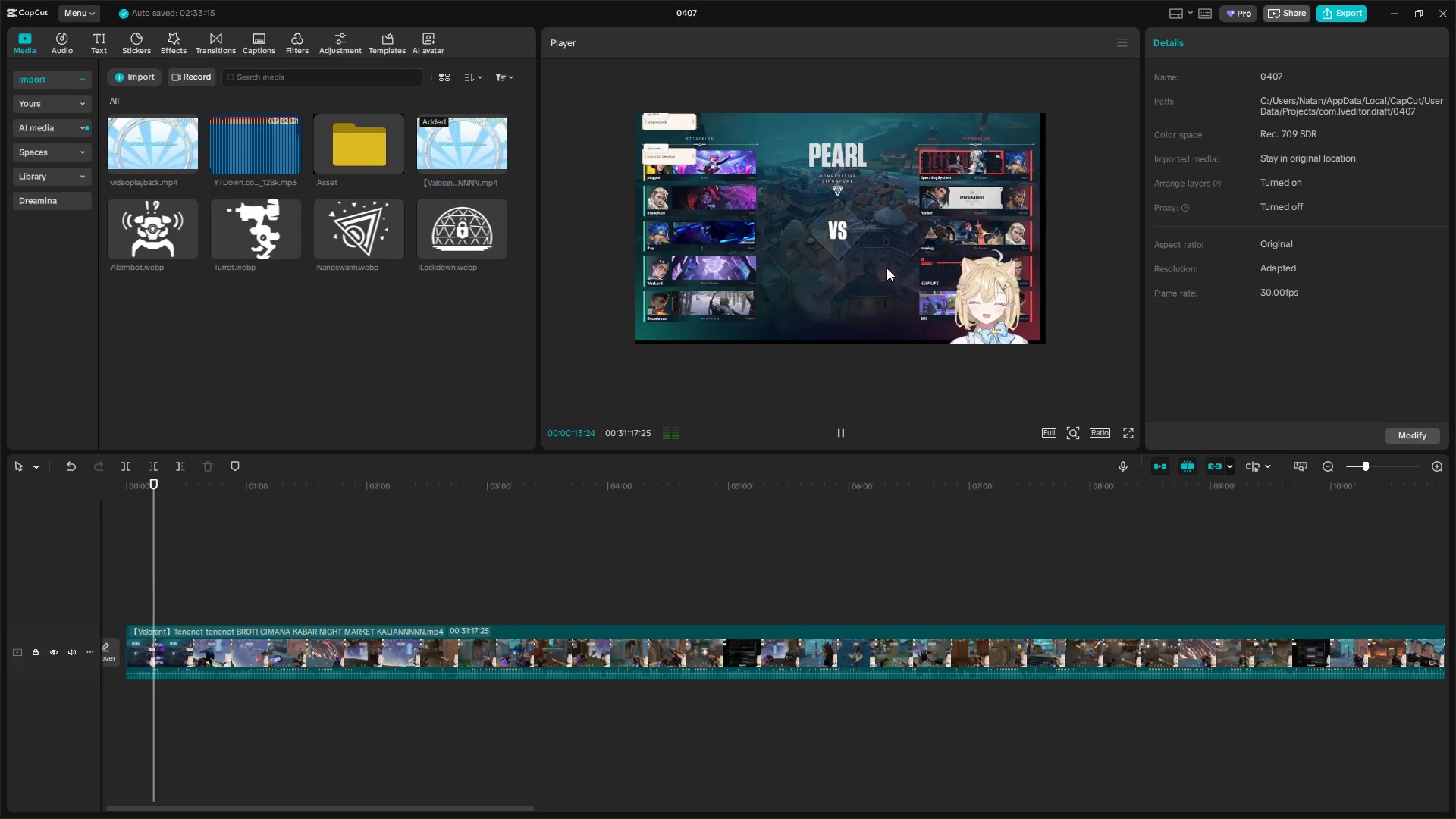 
left_click([886, 265])
 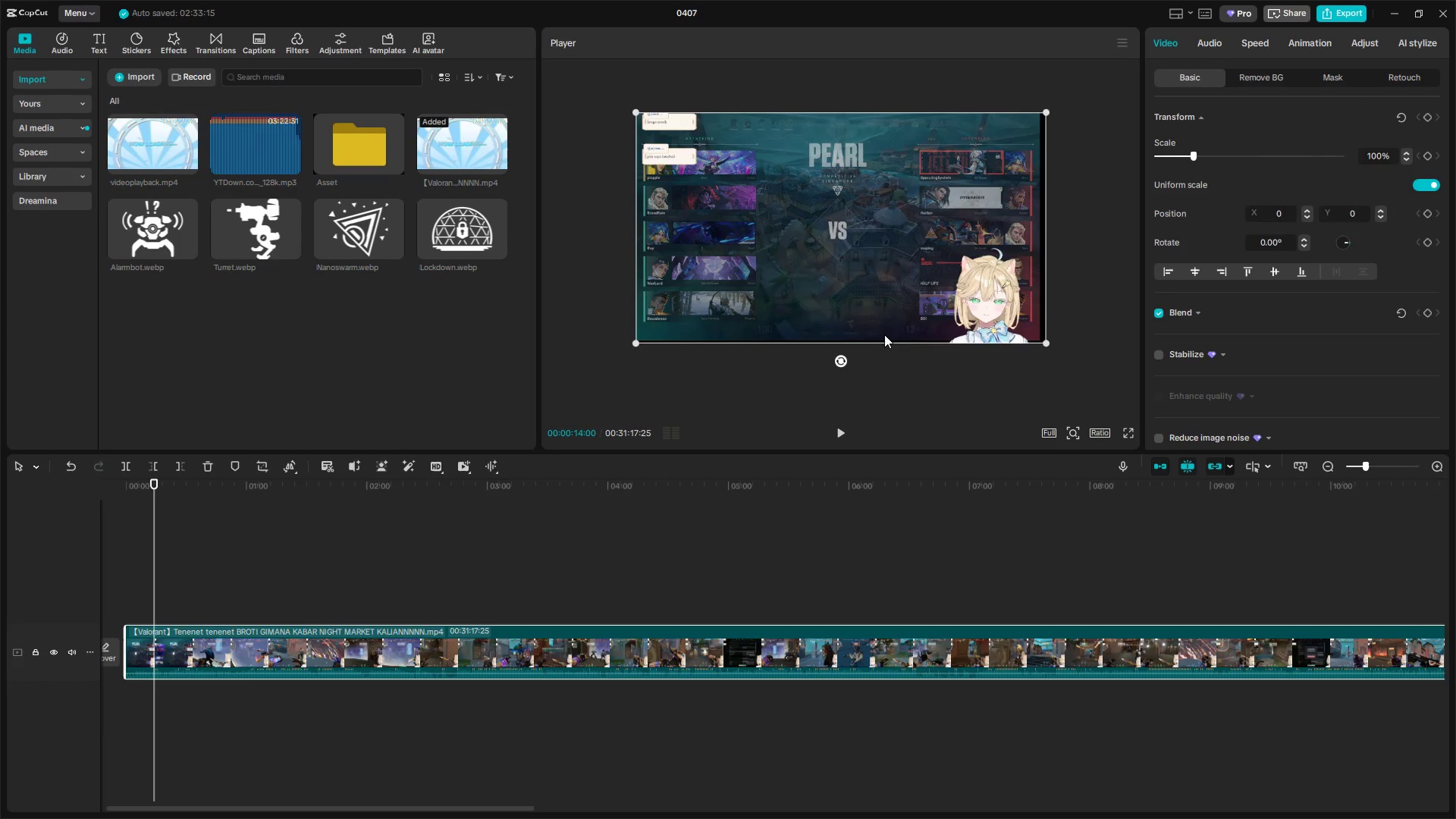 
left_click([911, 376])
 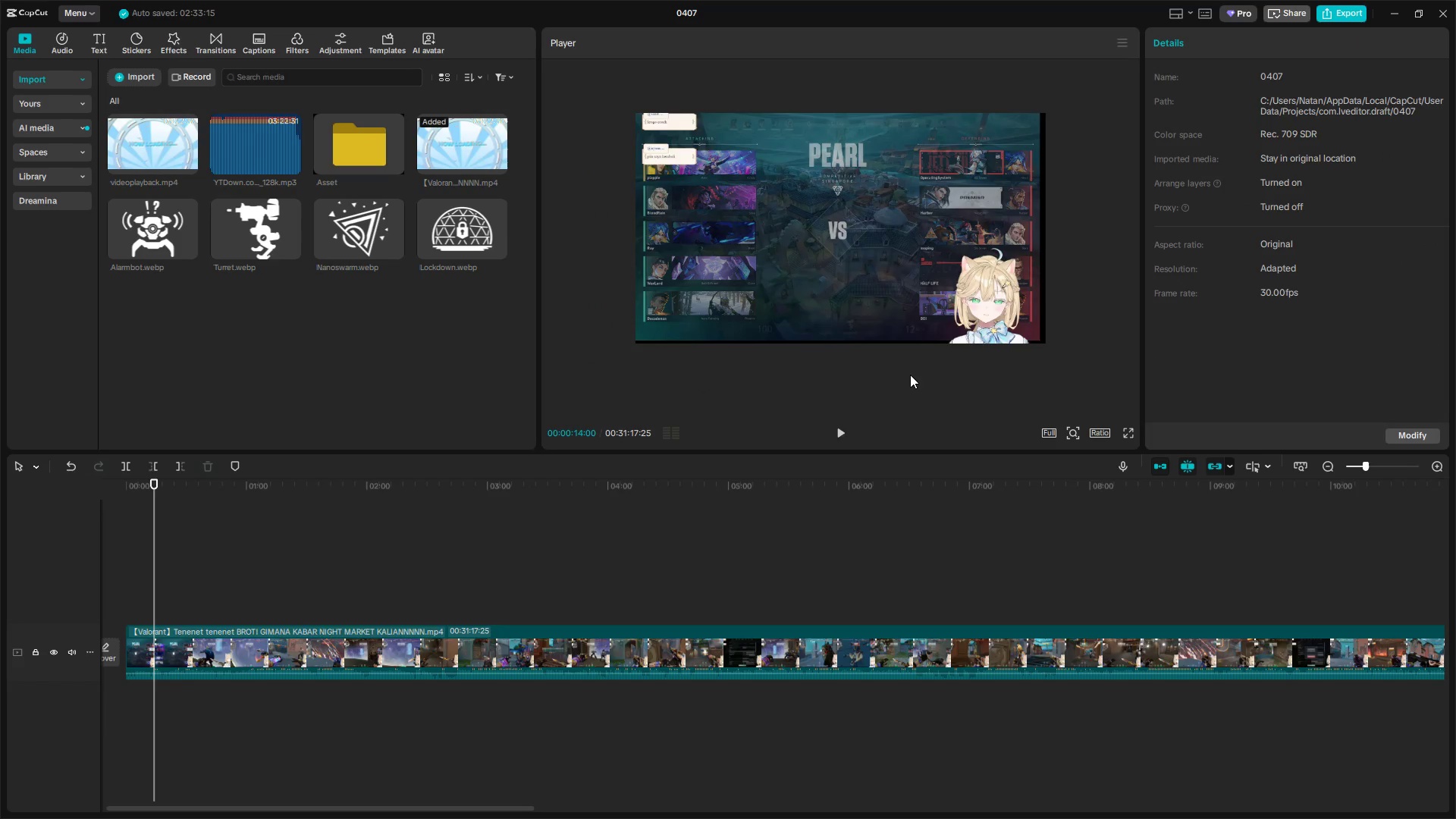 
key(Space)
 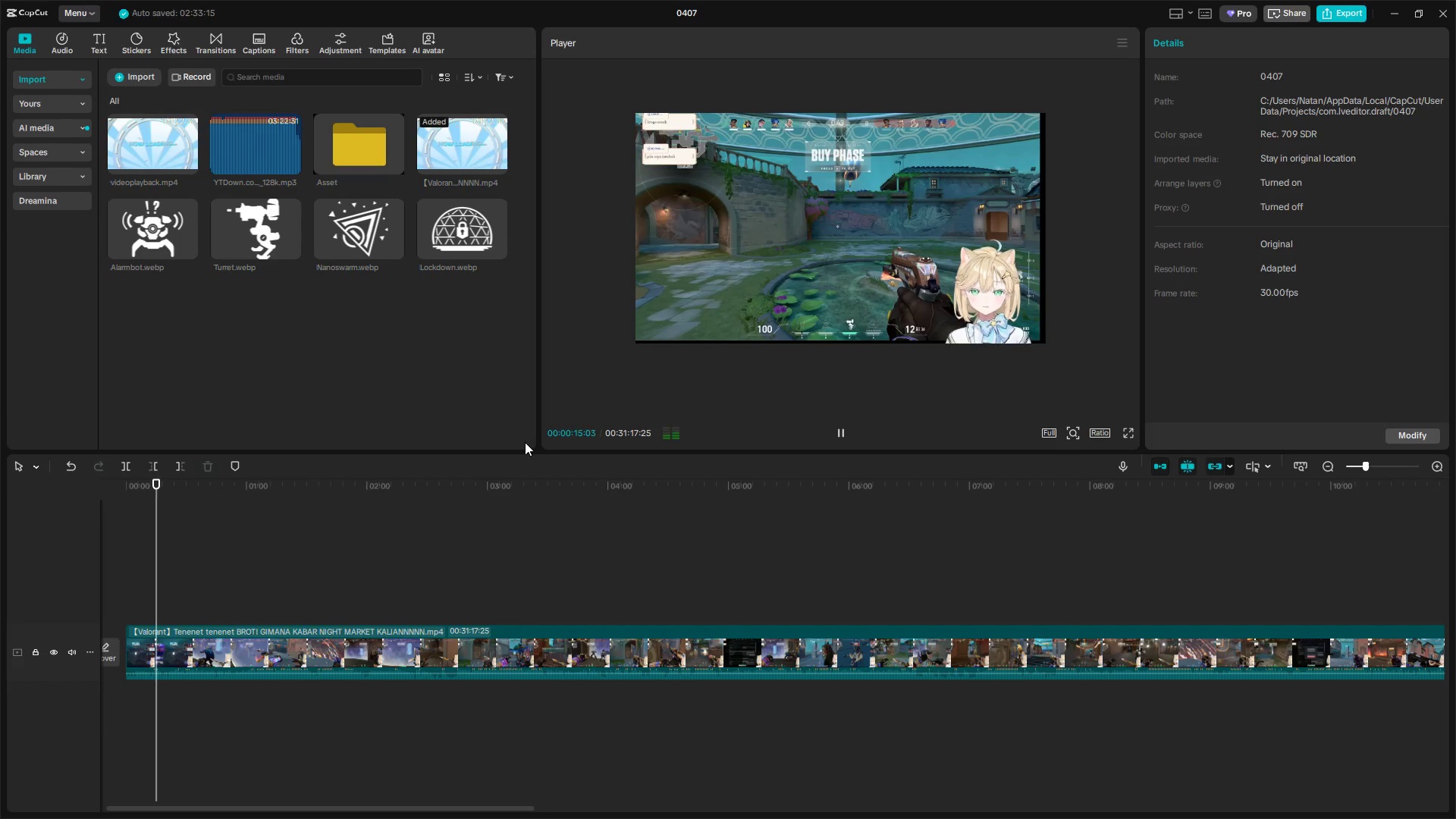 
hold_key(key=ControlLeft, duration=1.52)
scroll: coordinate [195, 573], scroll_direction: up, amount: 2.0
 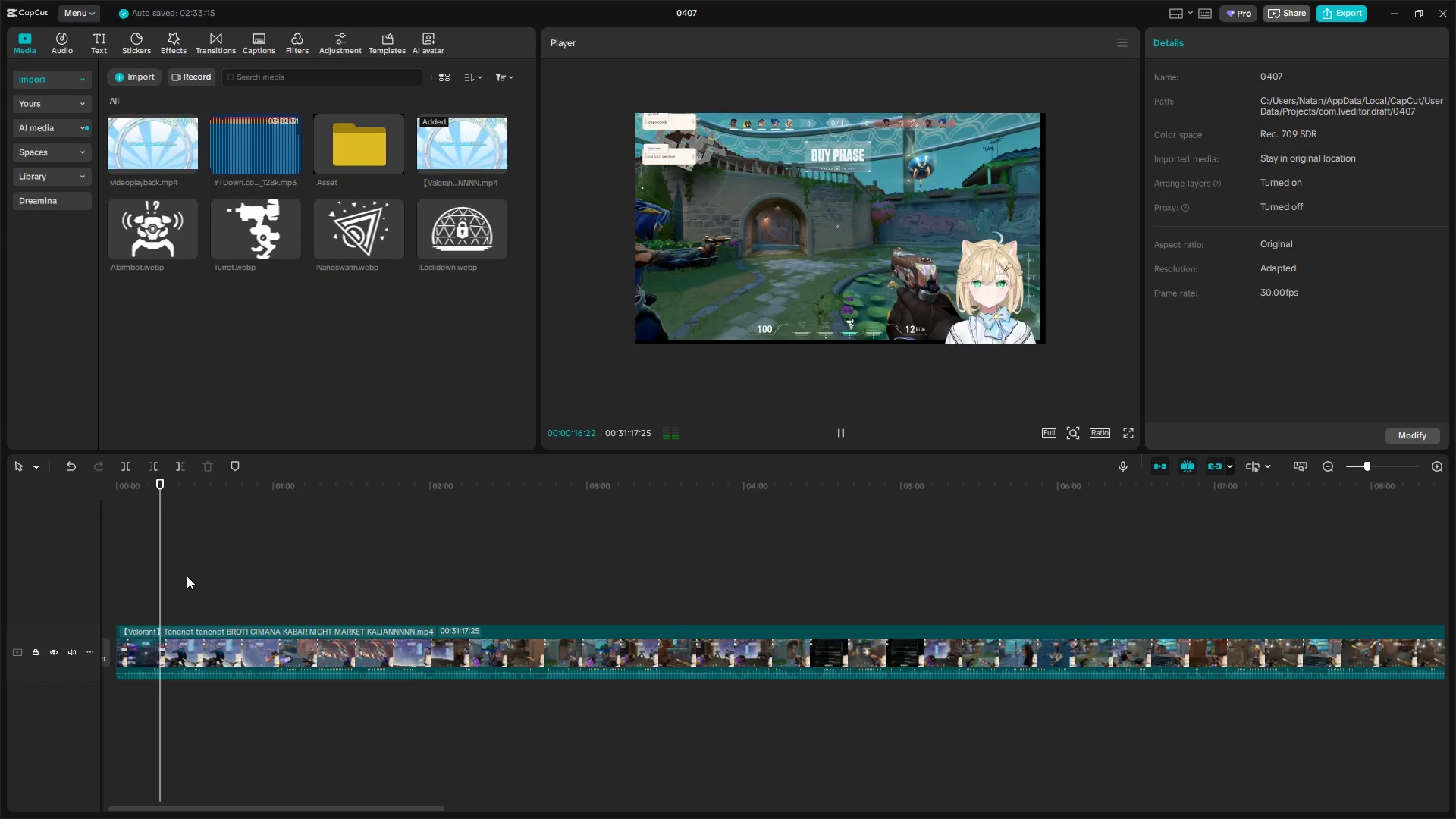 
hold_key(key=ControlLeft, duration=1.14)
scroll: coordinate [190, 579], scroll_direction: up, amount: 3.0
 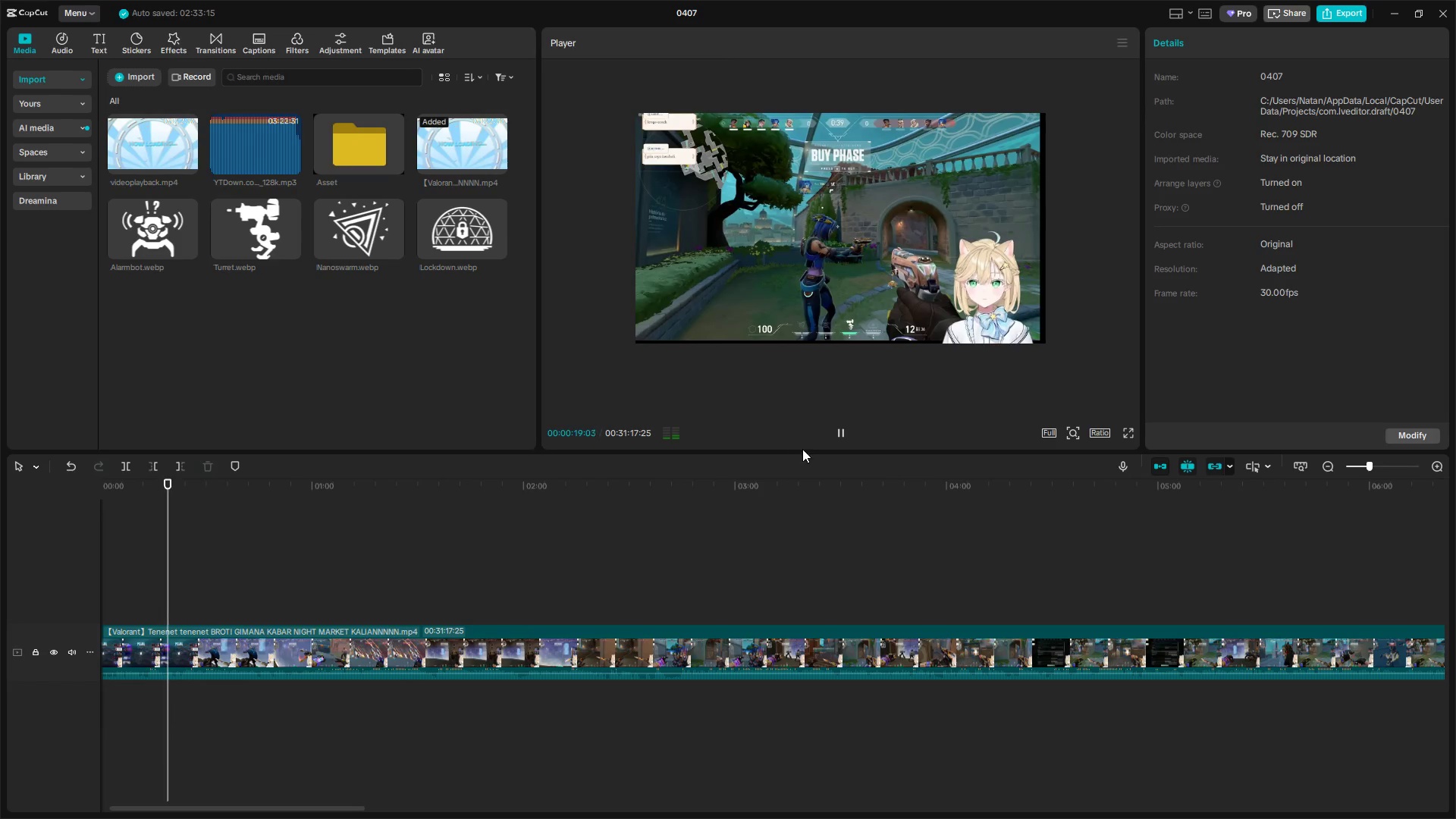 
left_click_drag(start_coordinate=[802, 453], to_coordinate=[802, 469])
 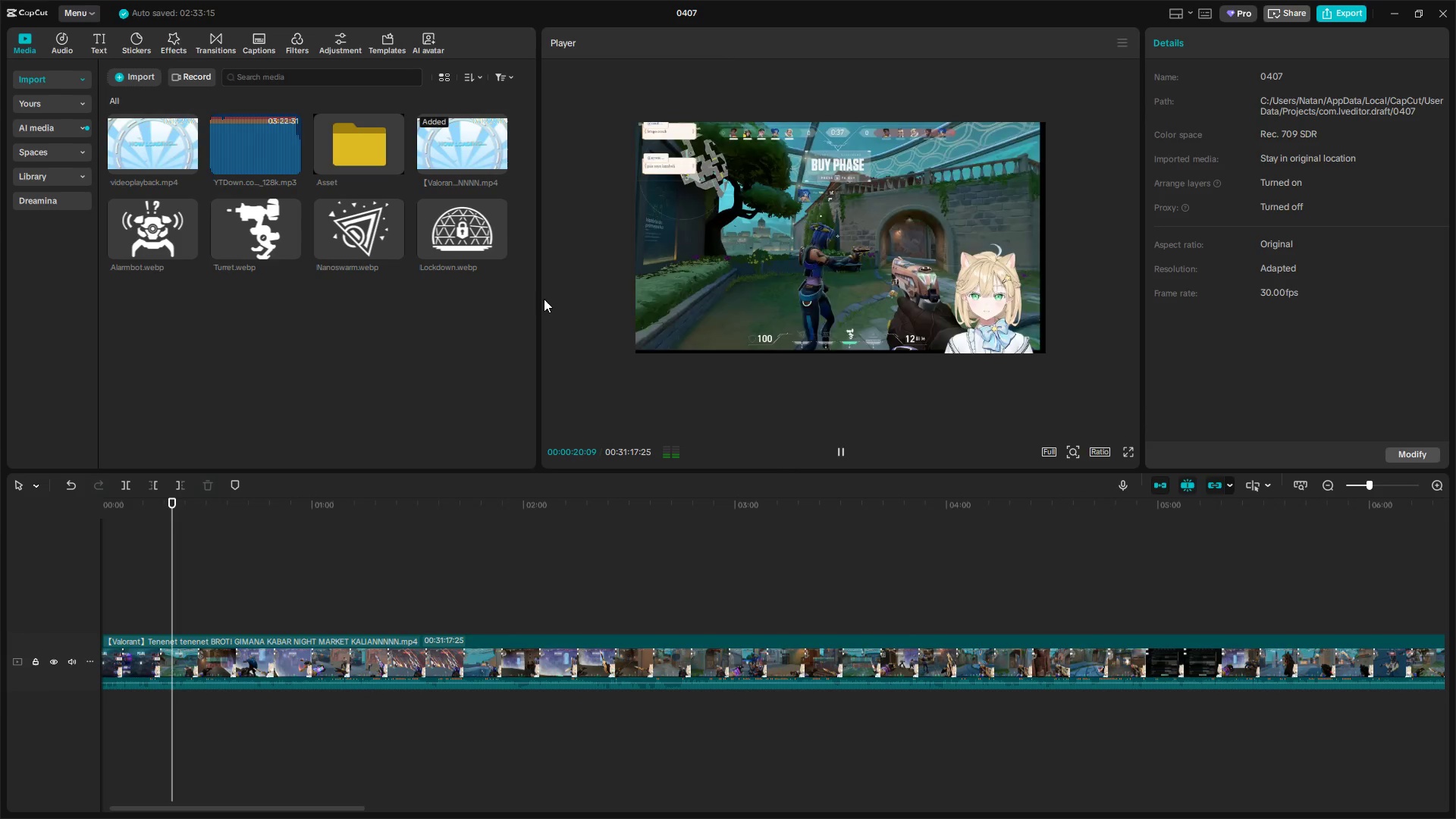 
left_click_drag(start_coordinate=[540, 299], to_coordinate=[498, 298])
 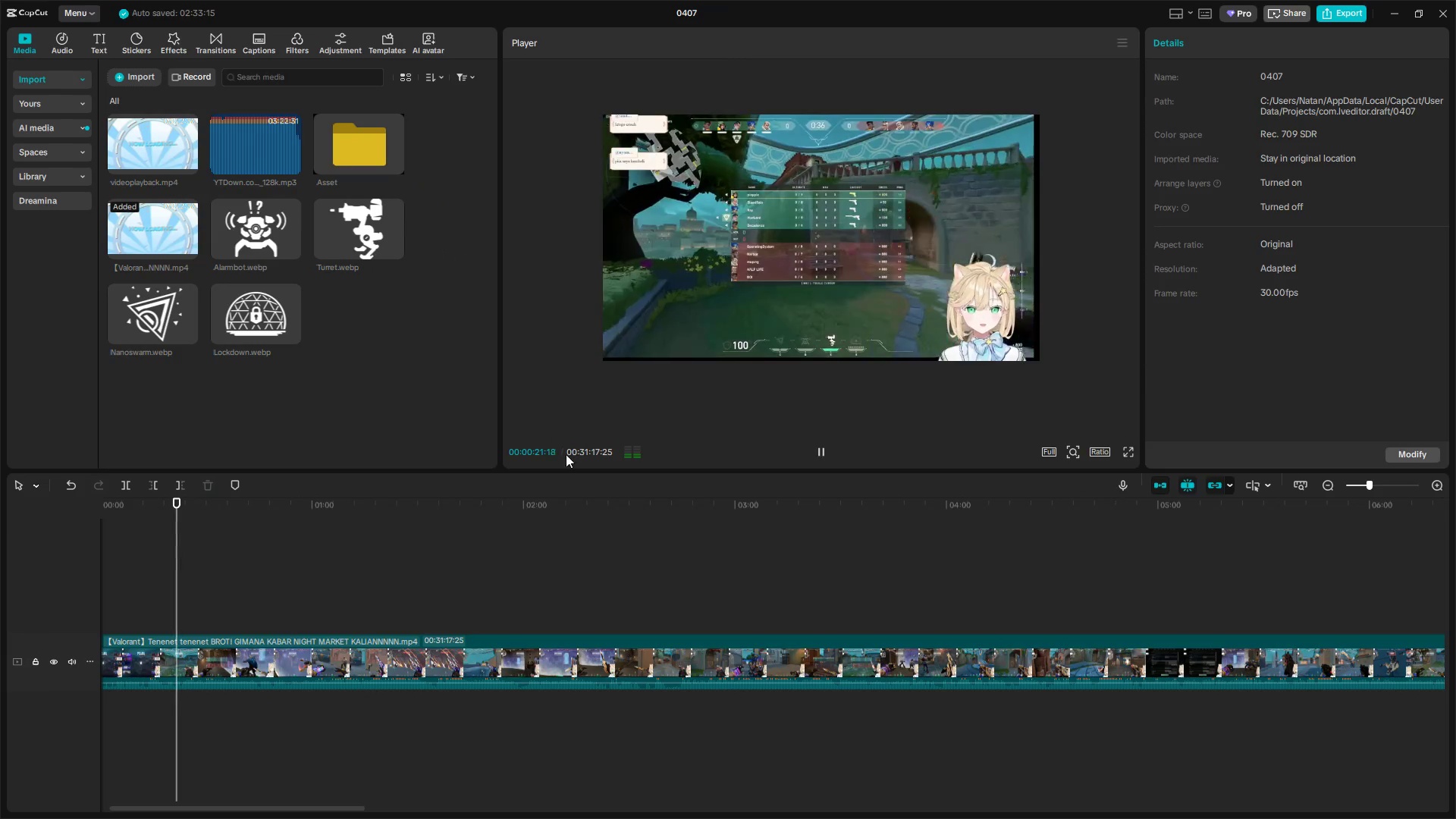 
scroll: coordinate [560, 581], scroll_direction: down, amount: 2.0
 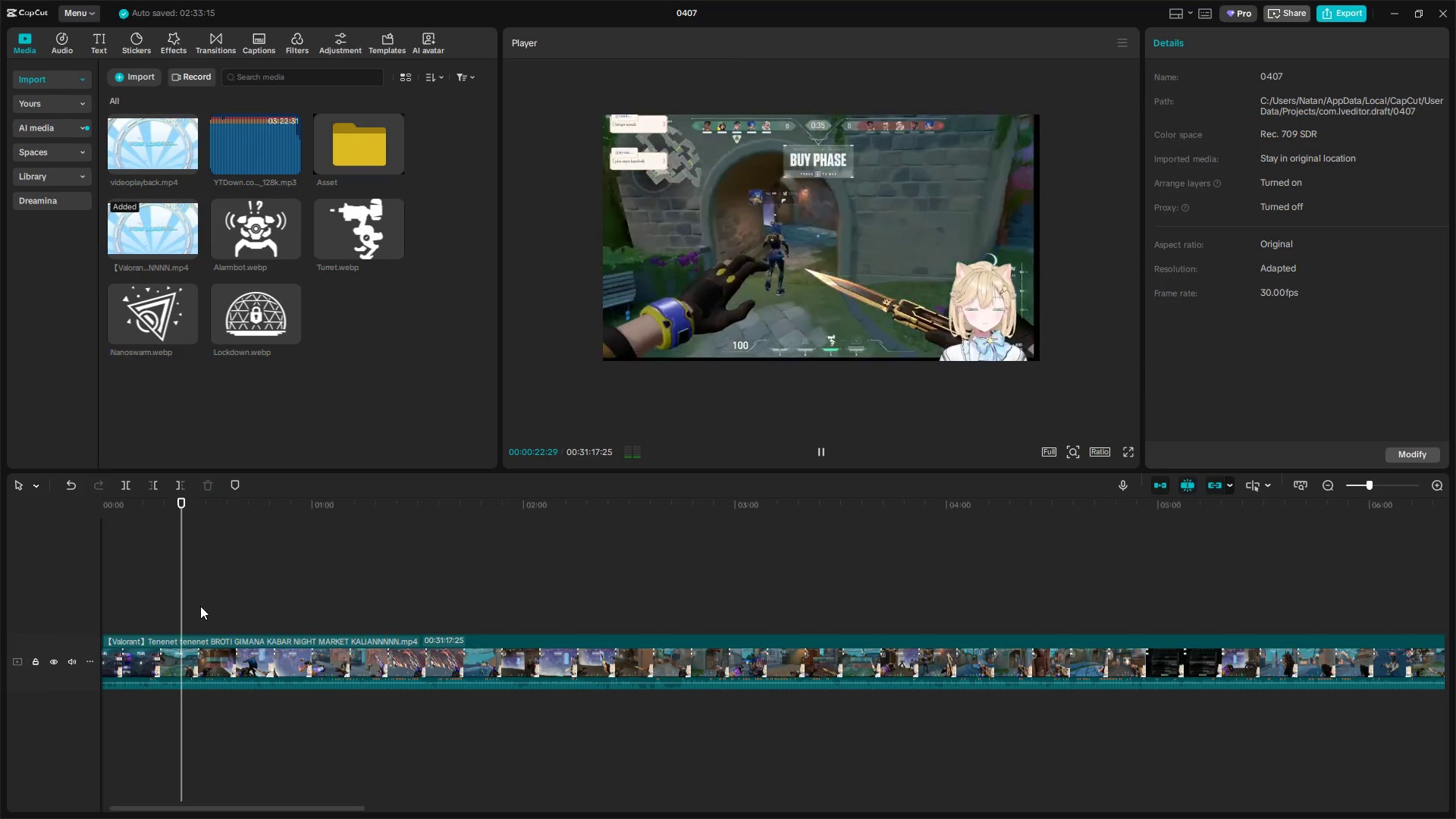 
key(Space)
 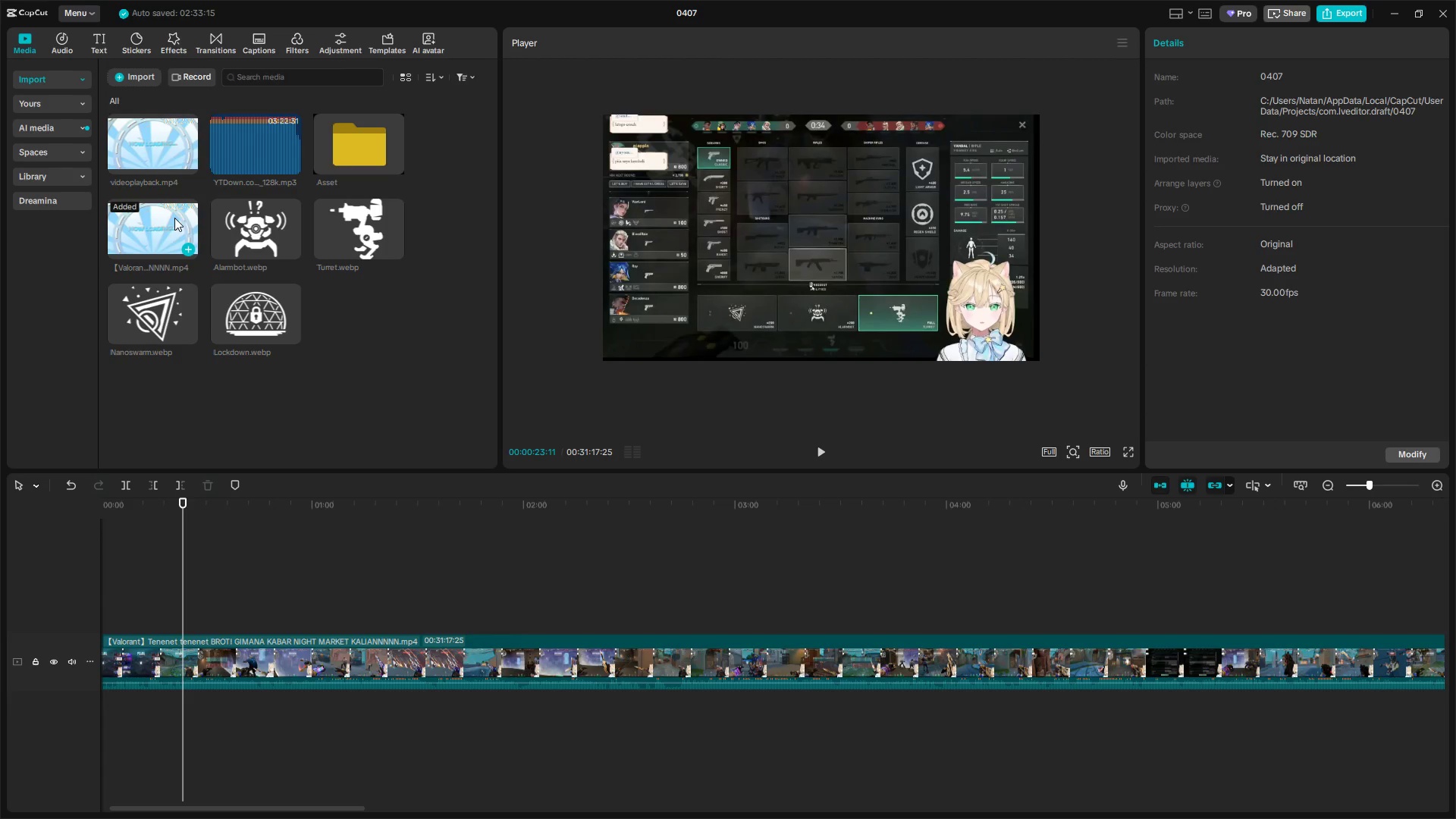 
left_click([106, 36])
 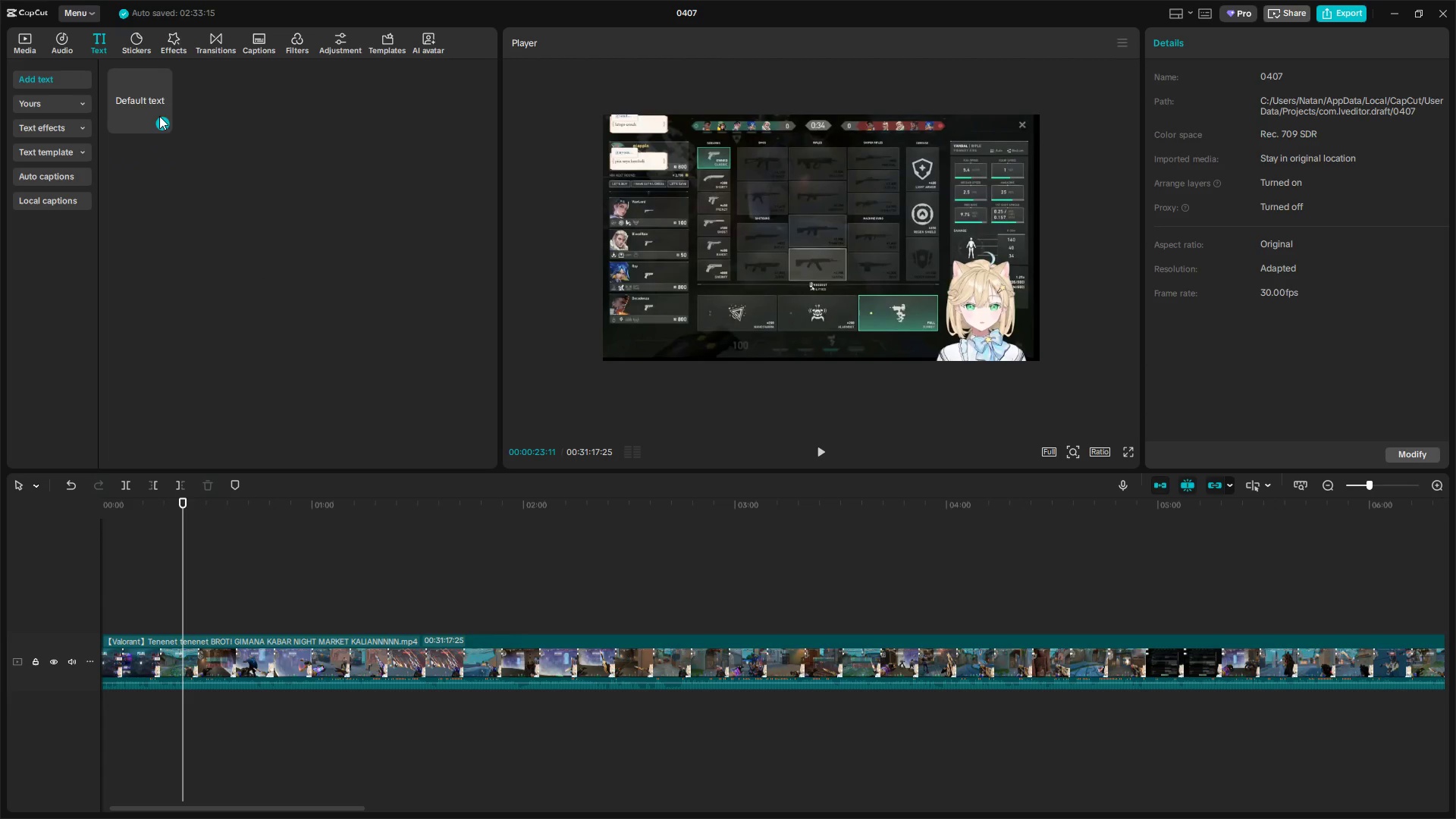 
left_click([130, 96])
 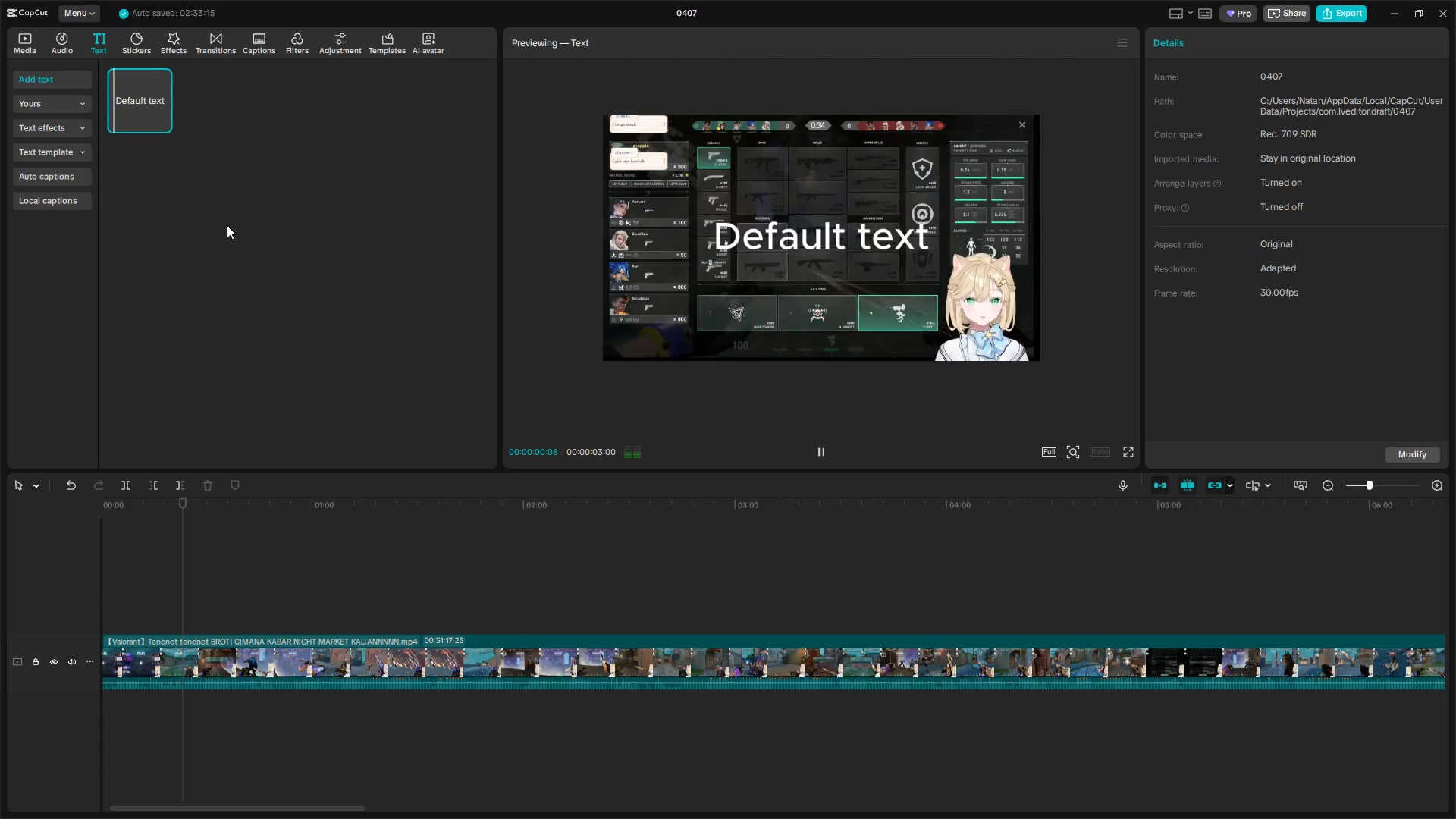 
key(Space)
 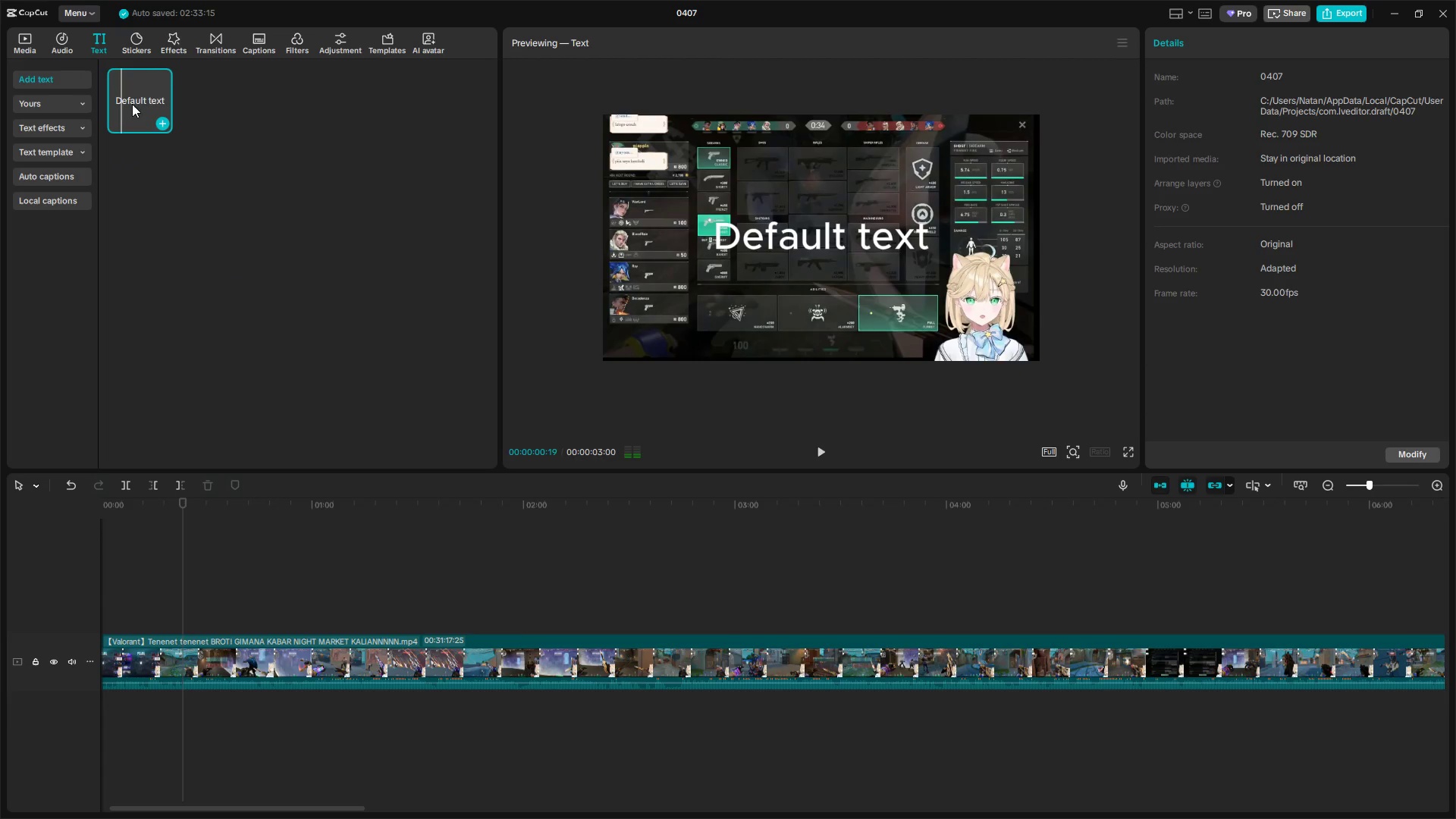 
left_click_drag(start_coordinate=[149, 97], to_coordinate=[180, 607])
 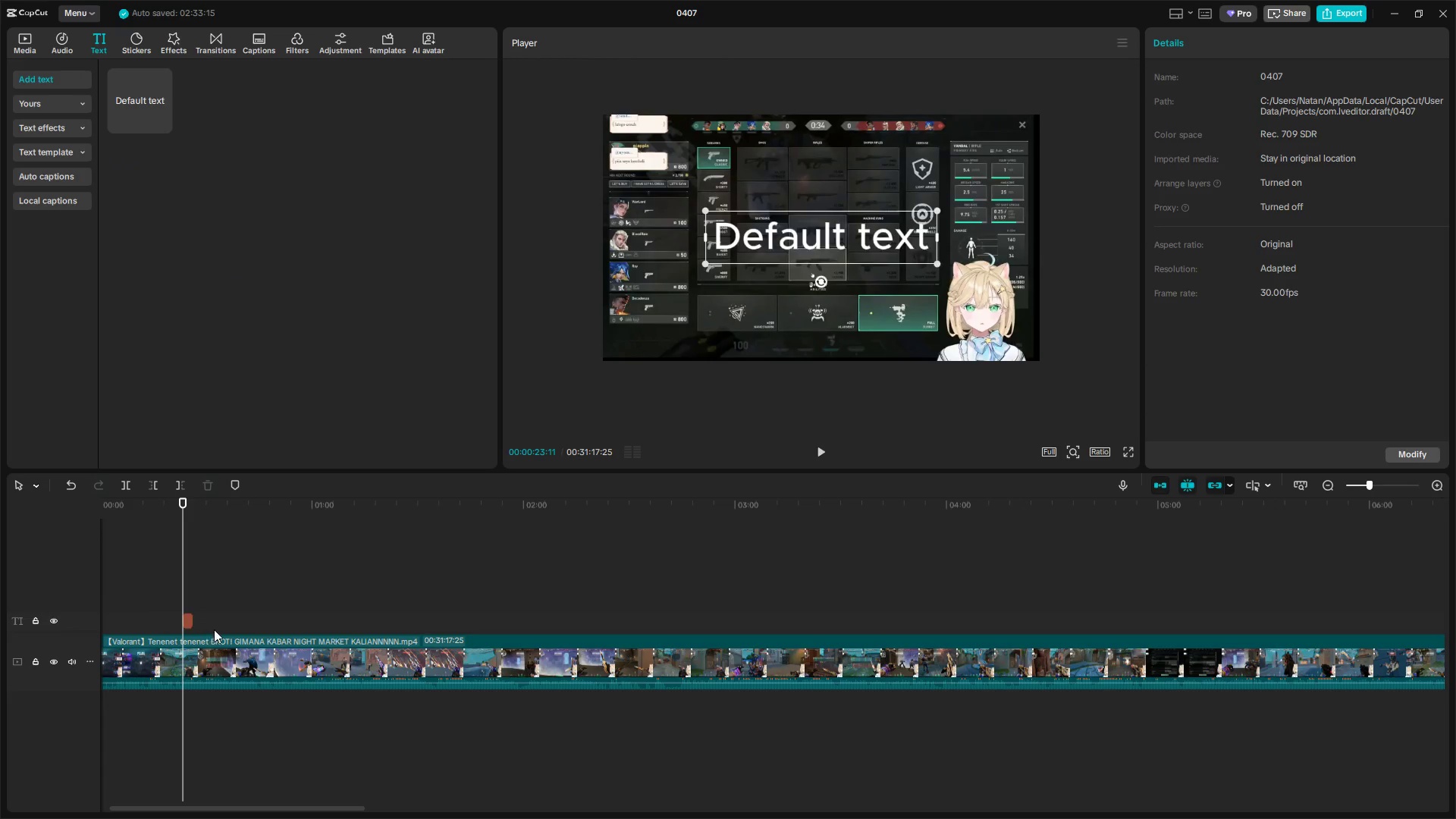 
hold_key(key=ControlLeft, duration=0.69)
scroll: coordinate [235, 625], scroll_direction: up, amount: 10.0
 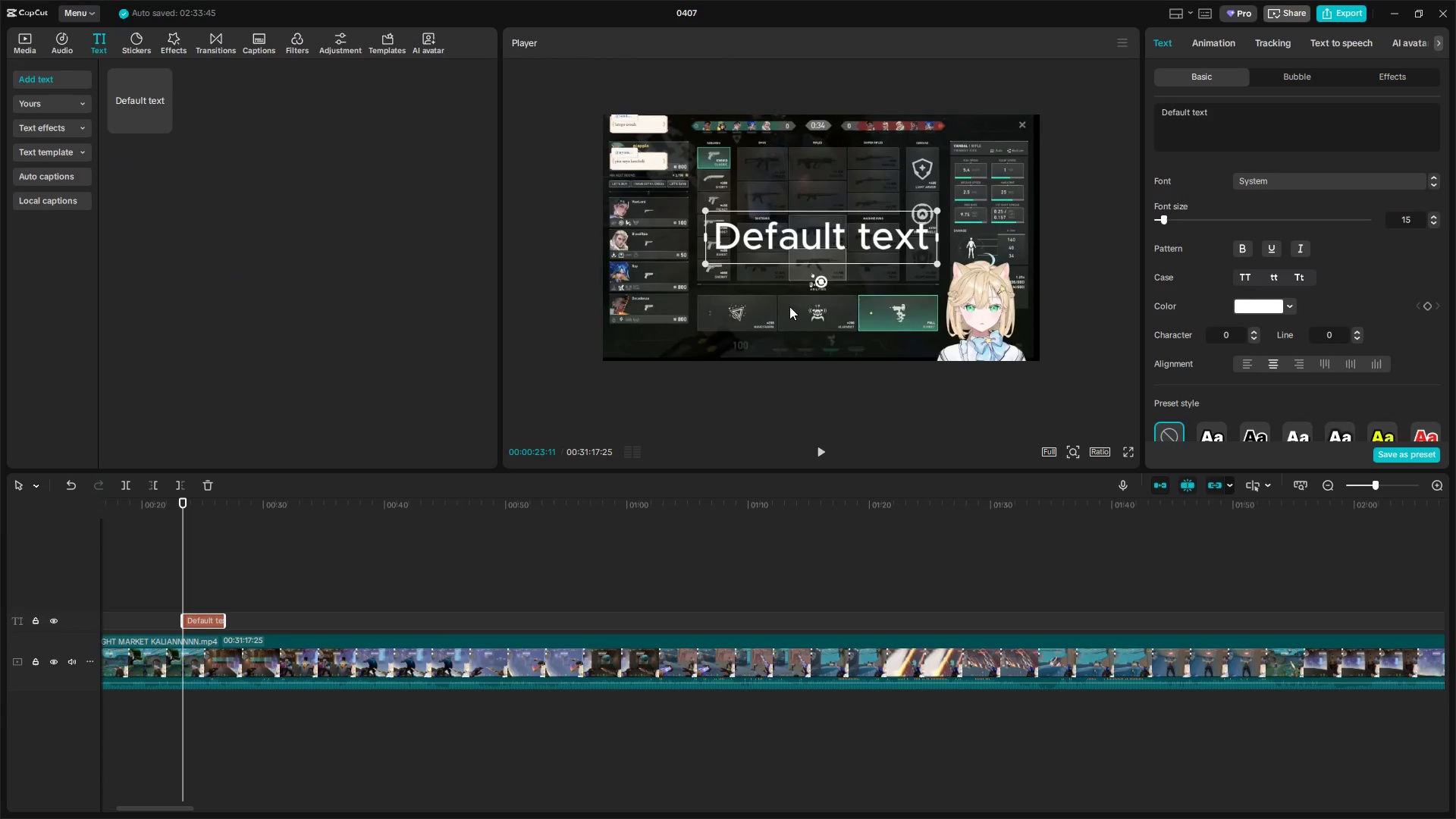 
type(Money)
 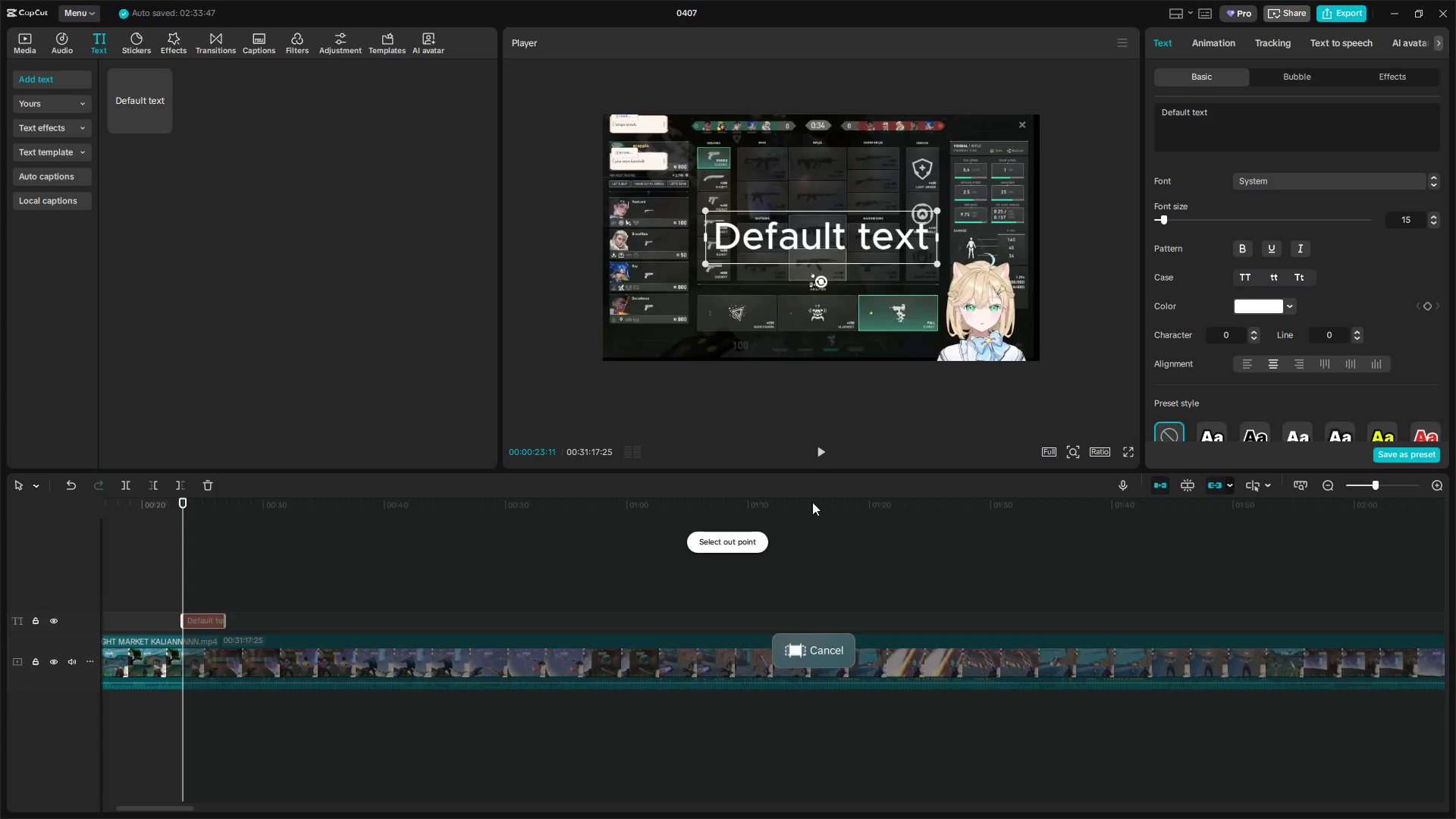 
left_click([814, 653])
 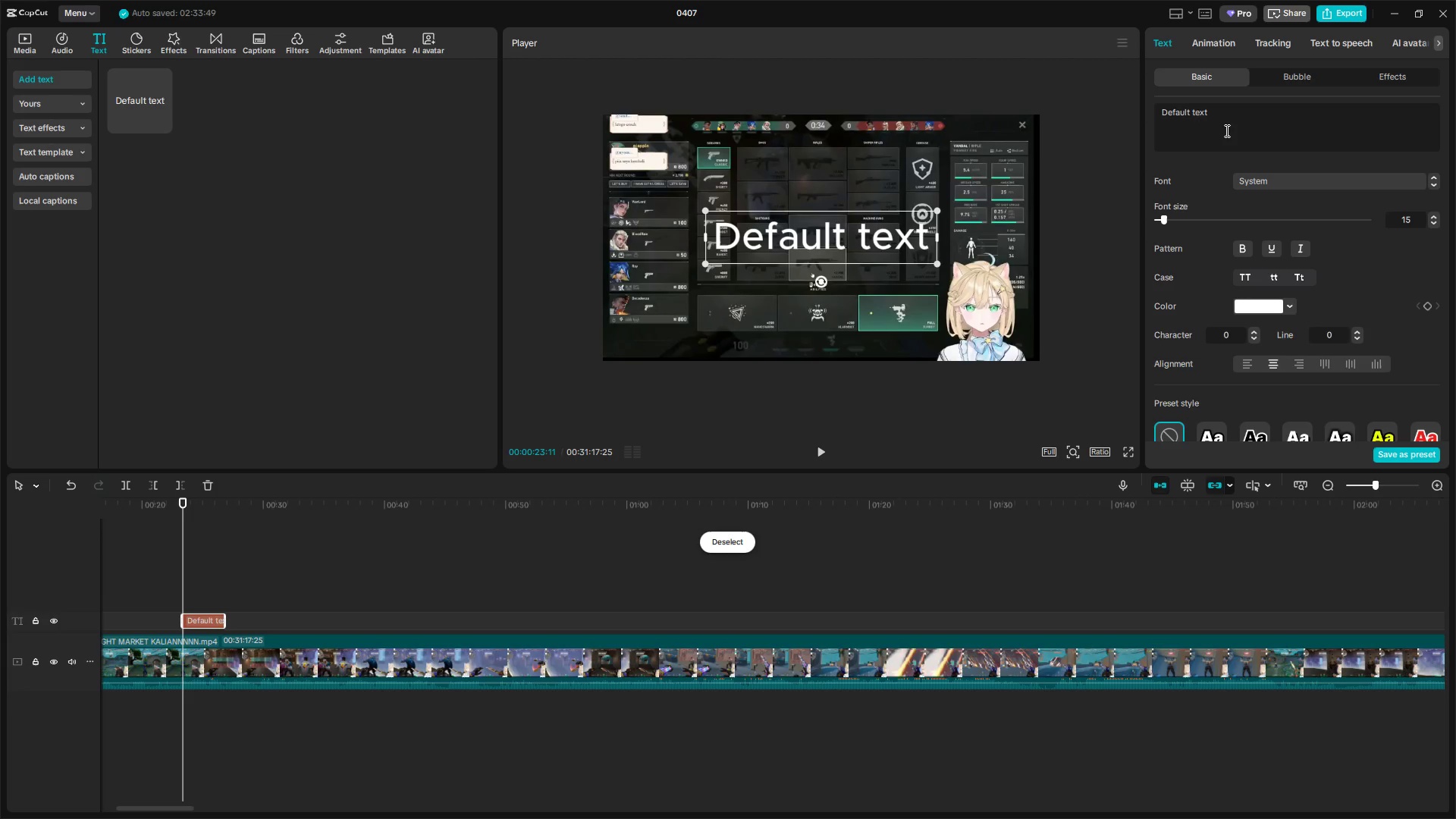 
left_click_drag(start_coordinate=[1234, 129], to_coordinate=[1013, 108])
 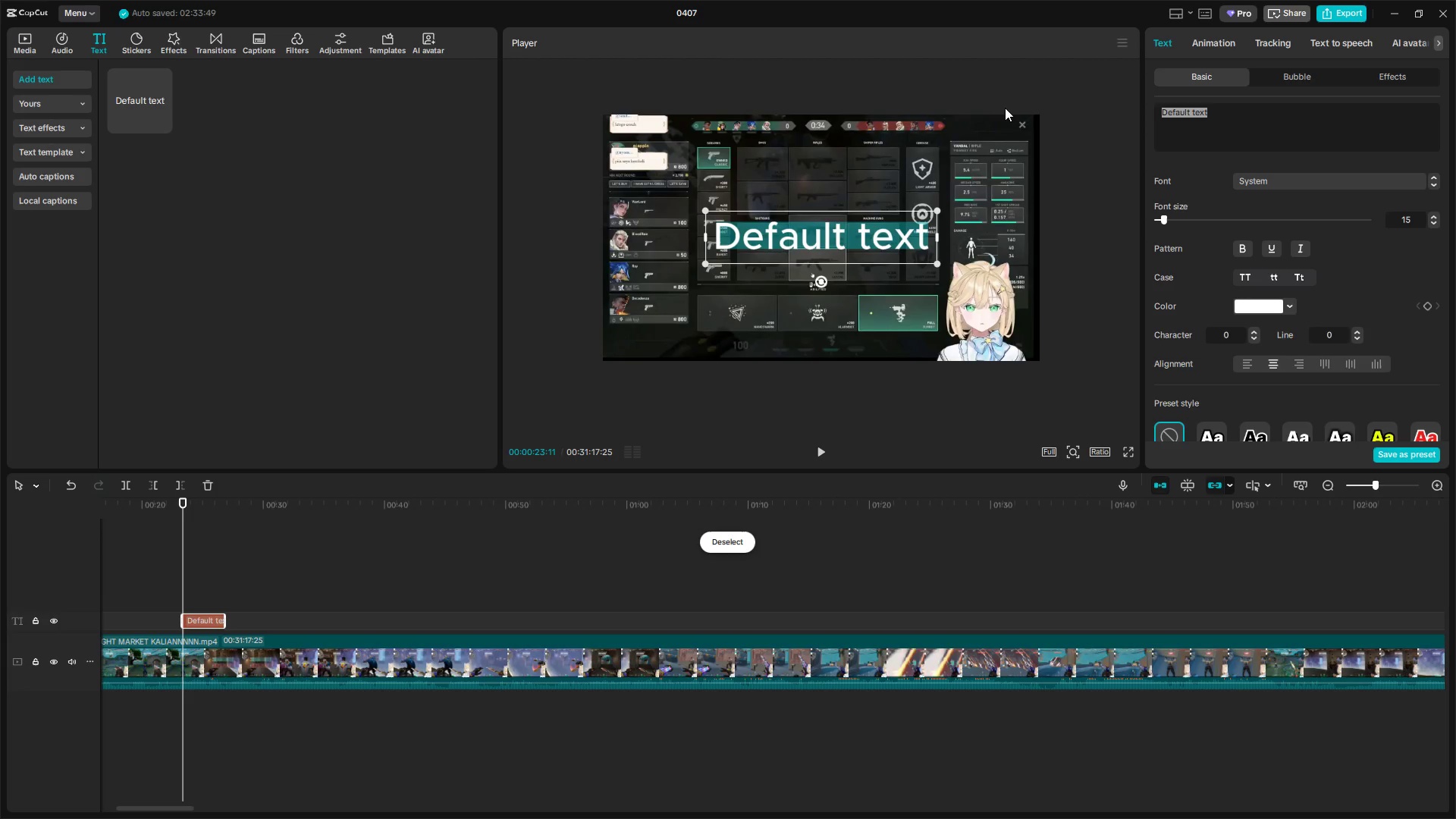 
type(Money Spent)
 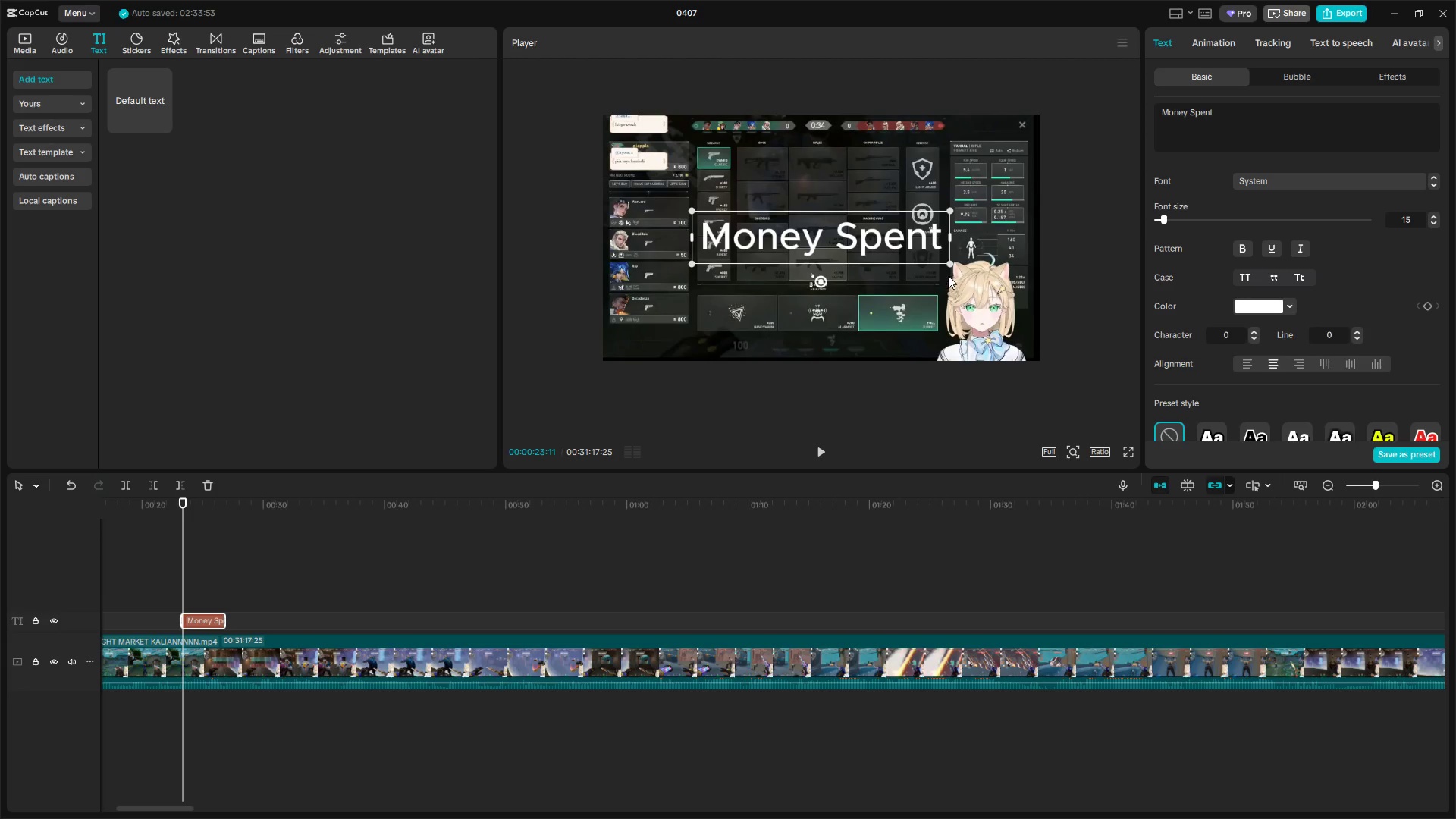 
left_click_drag(start_coordinate=[951, 267], to_coordinate=[832, 228])
 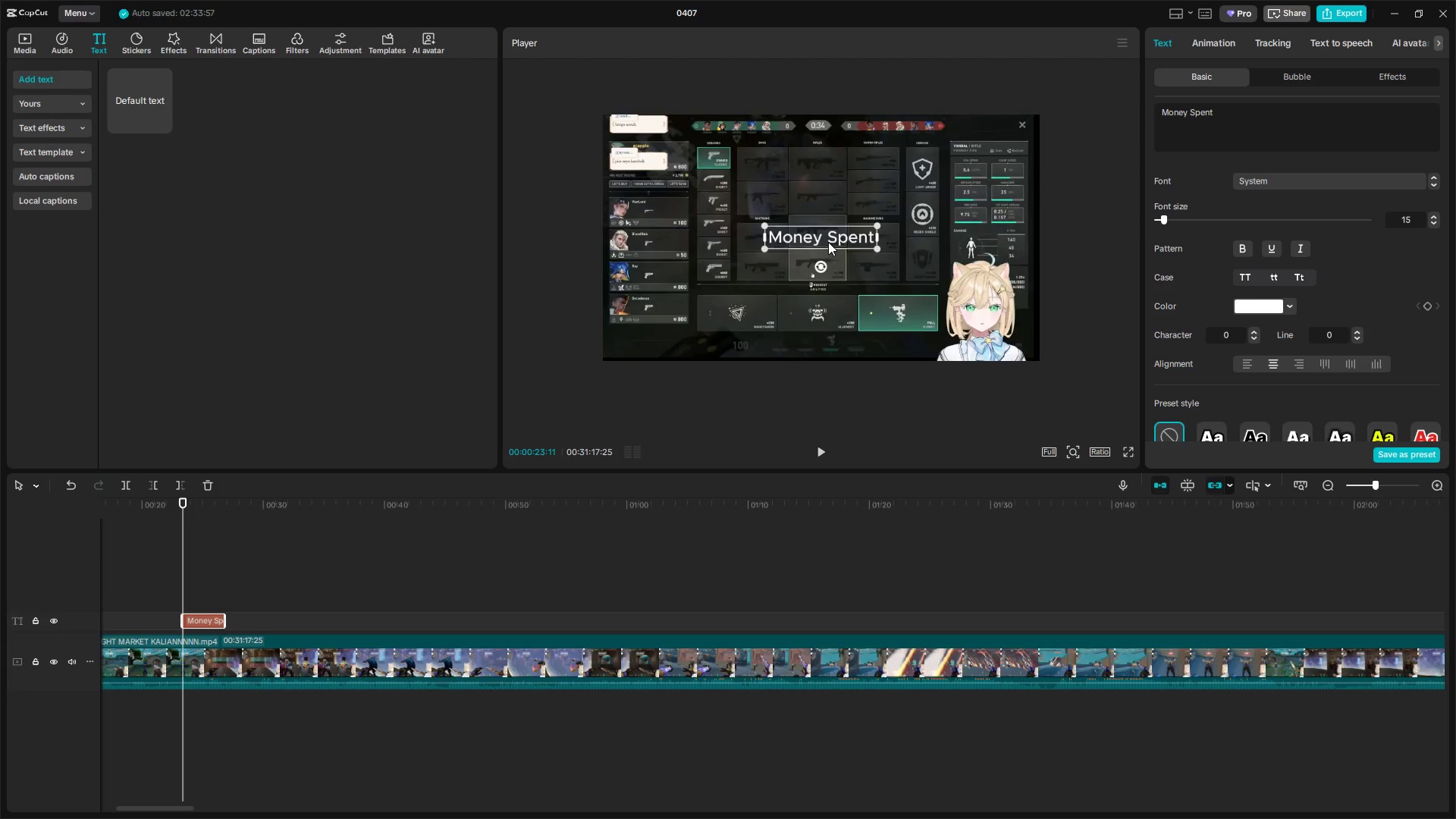 
left_click_drag(start_coordinate=[833, 236], to_coordinate=[984, 134])
 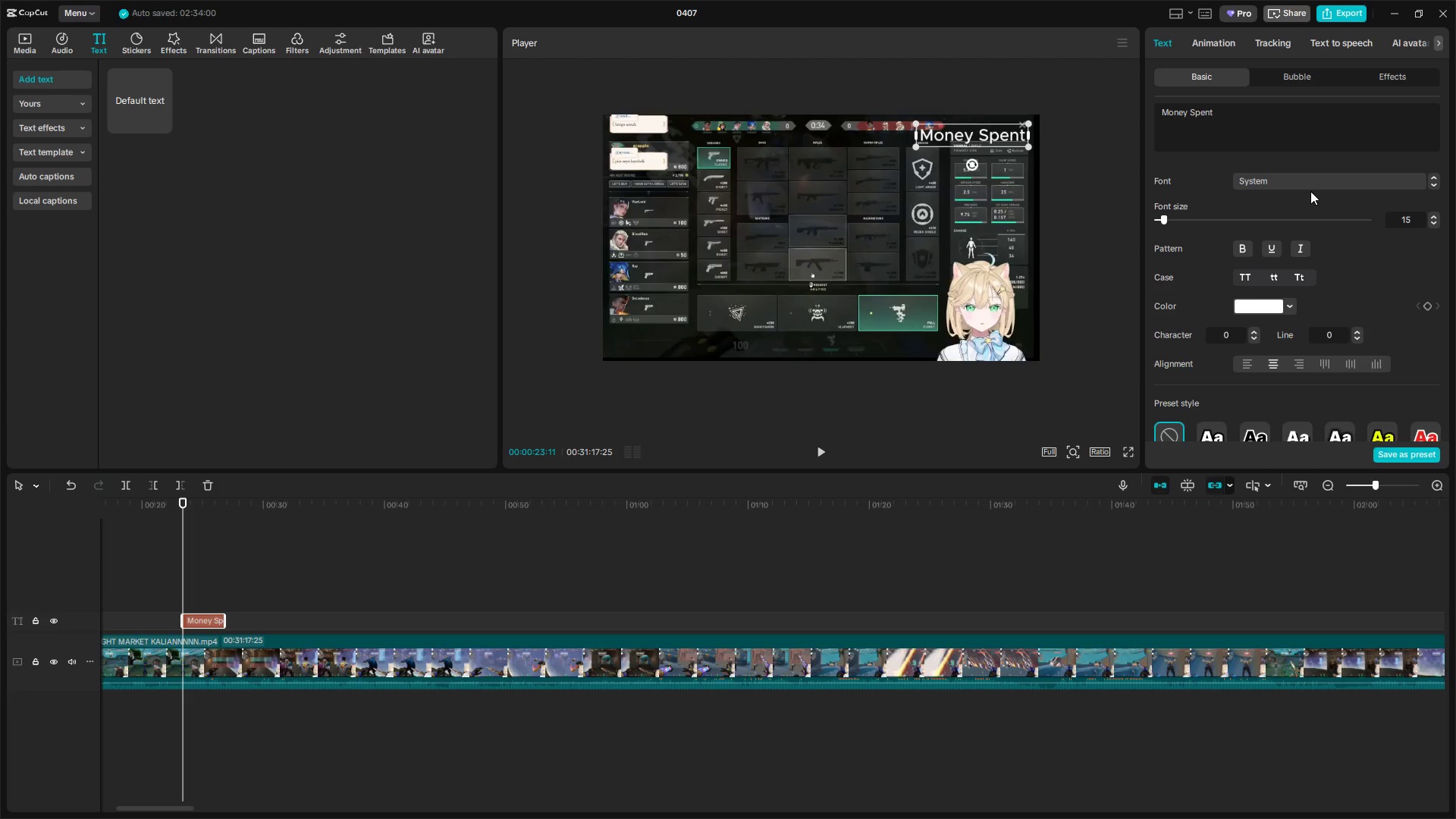 
left_click([1308, 184])
 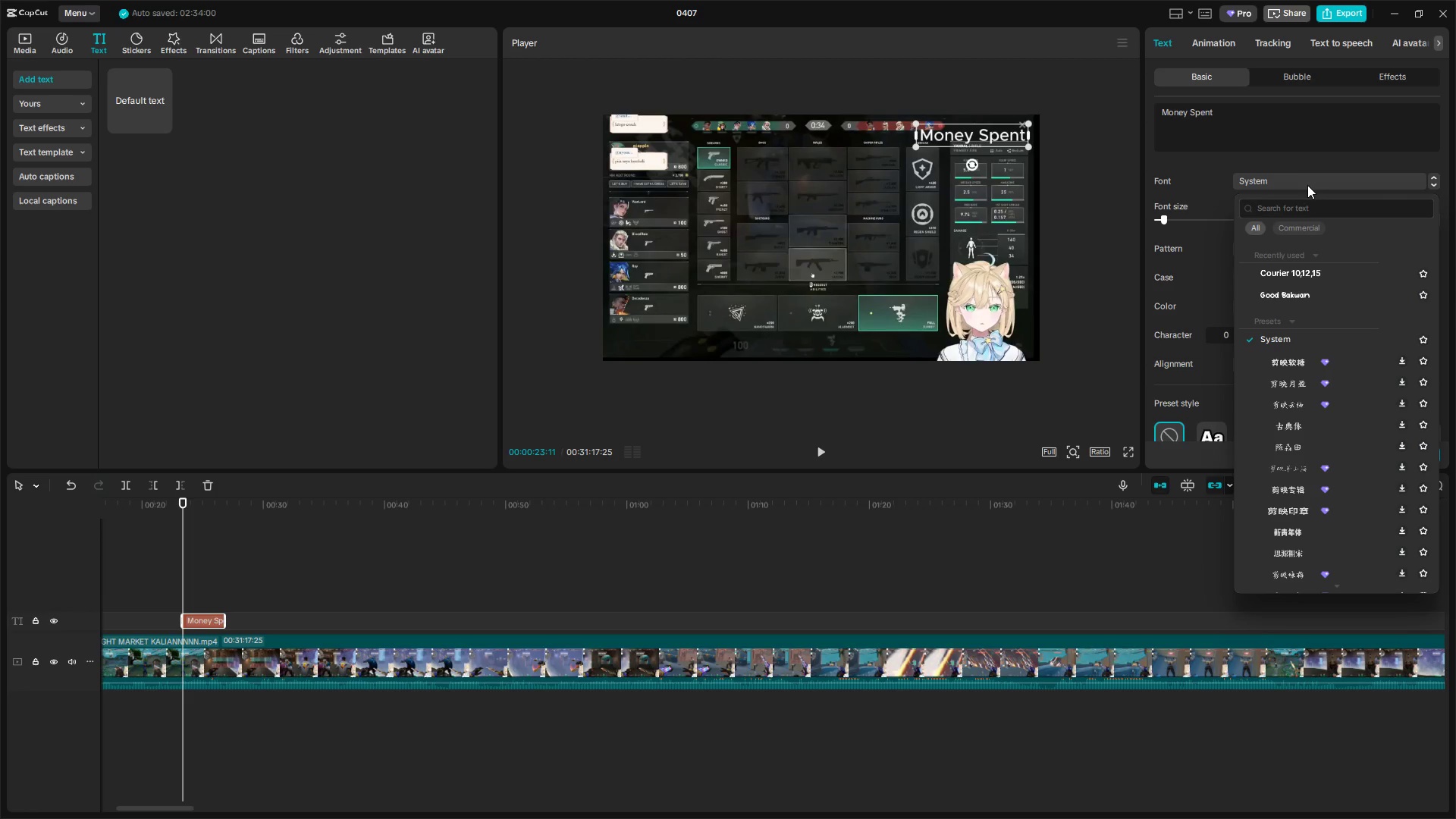 
left_click([1301, 184])
 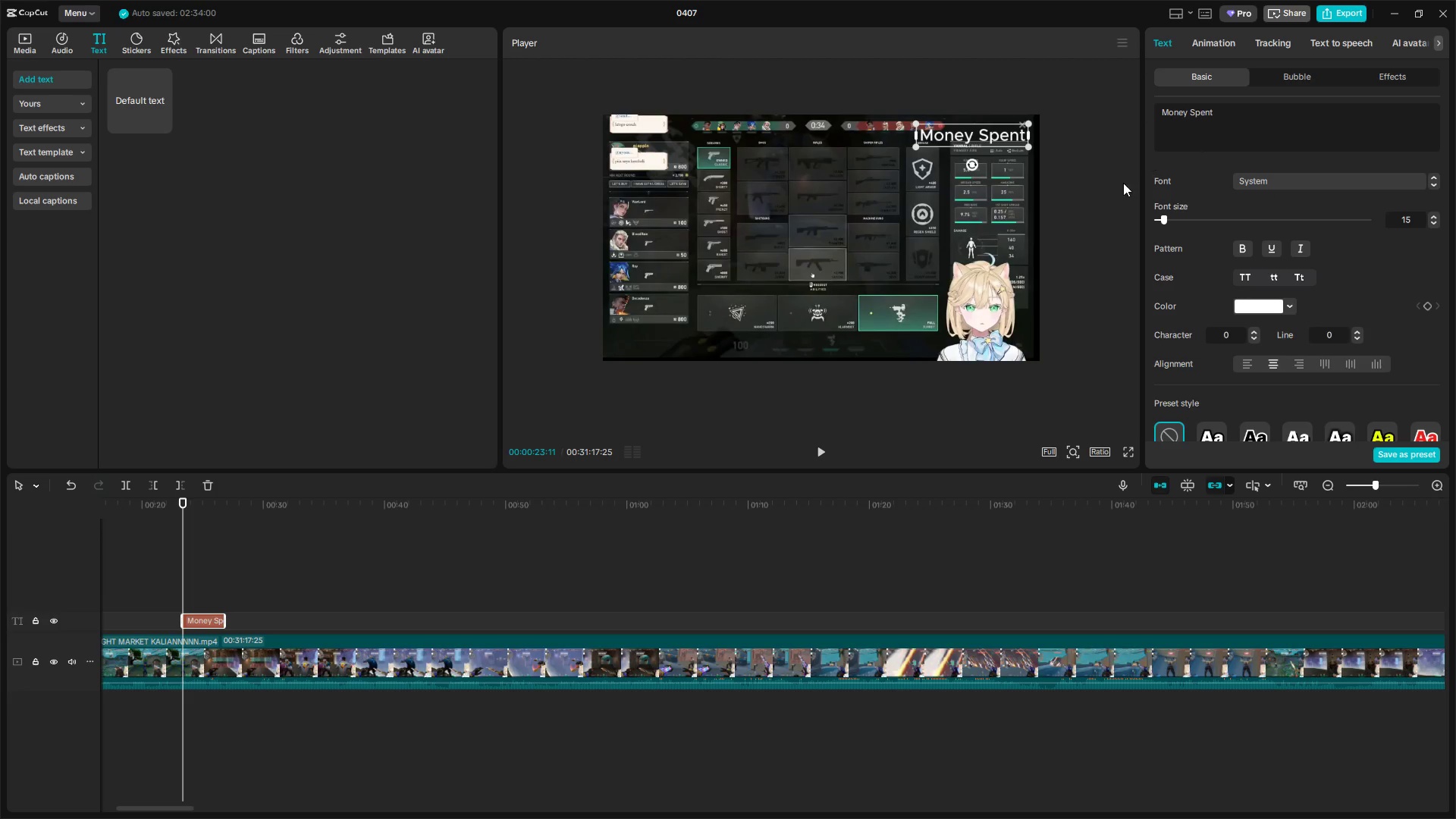 
key(Control+C)
 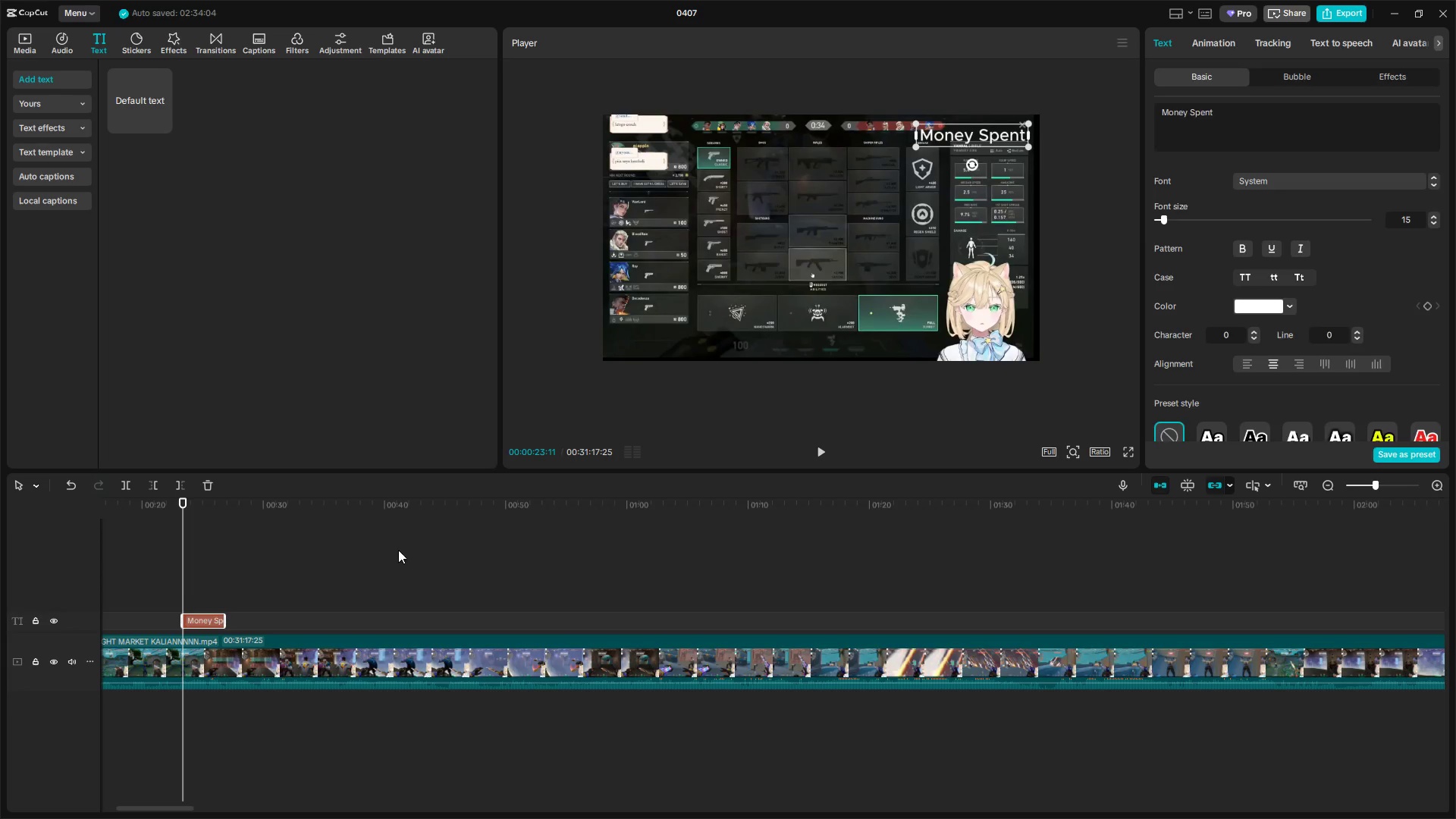 
key(Control+V)
 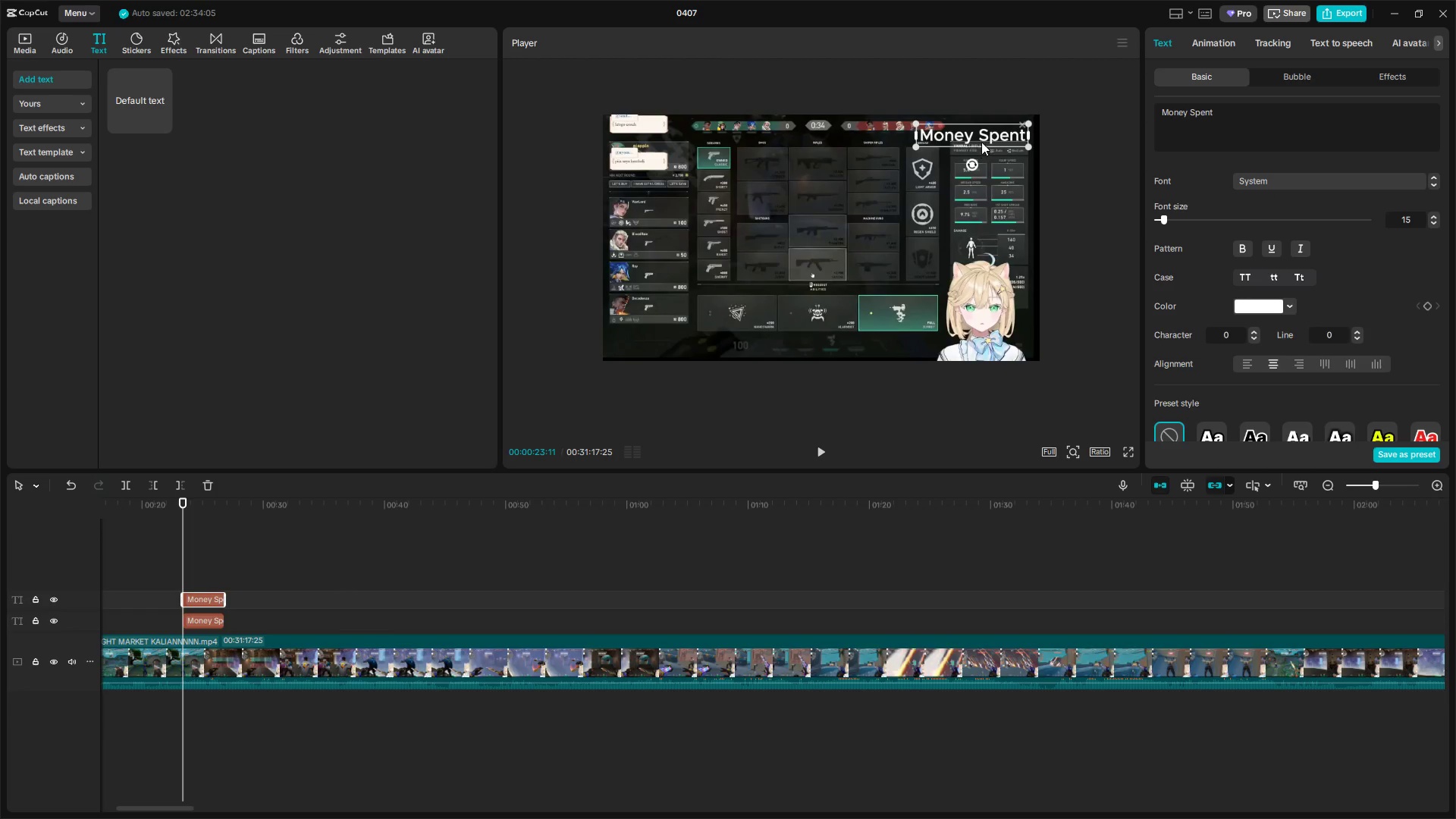 
left_click_drag(start_coordinate=[982, 135], to_coordinate=[985, 155])
 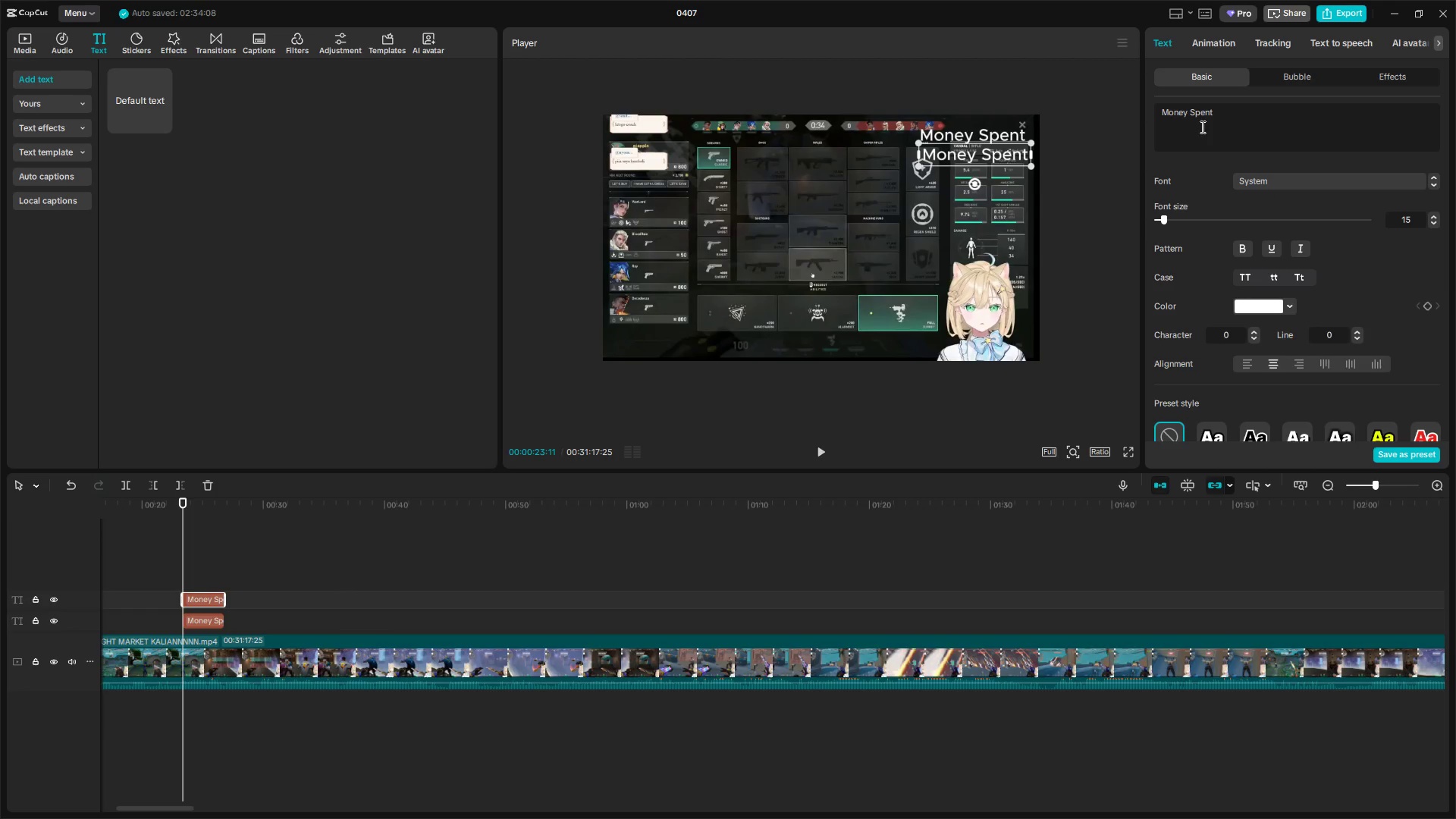 
left_click_drag(start_coordinate=[1236, 113], to_coordinate=[1078, 115])
 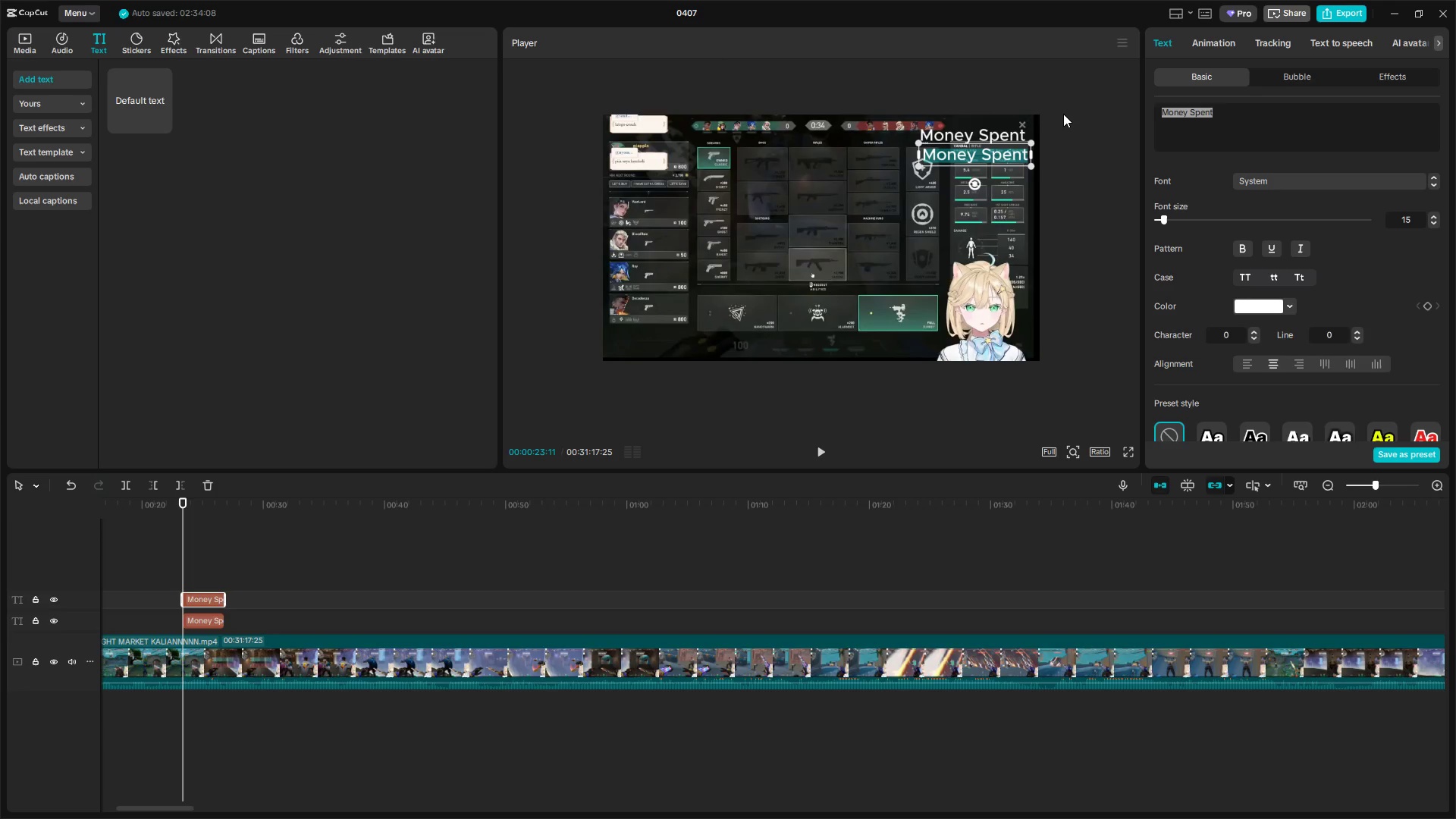 
key(Shift+Equal)
 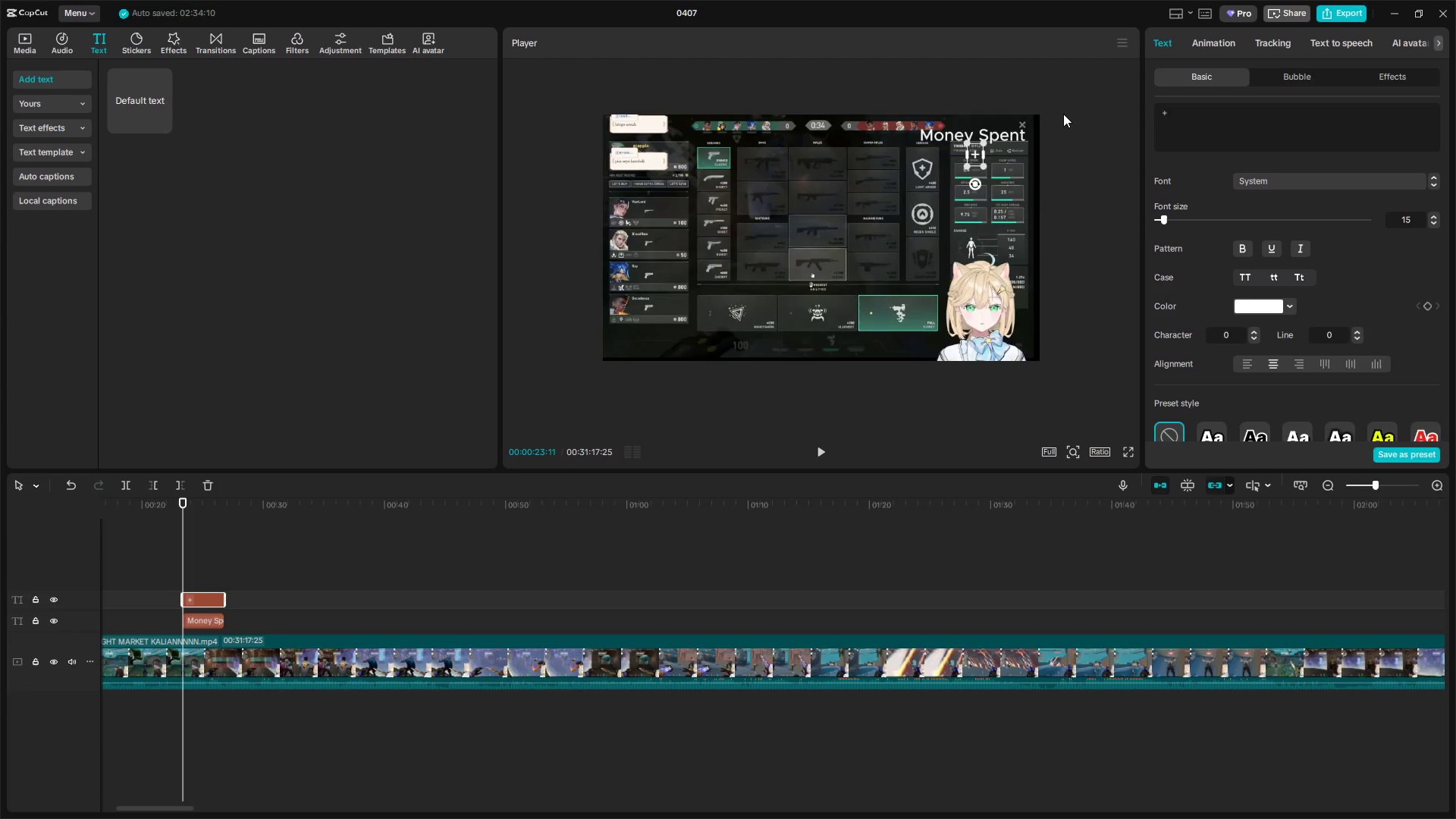 
key(Backspace)
 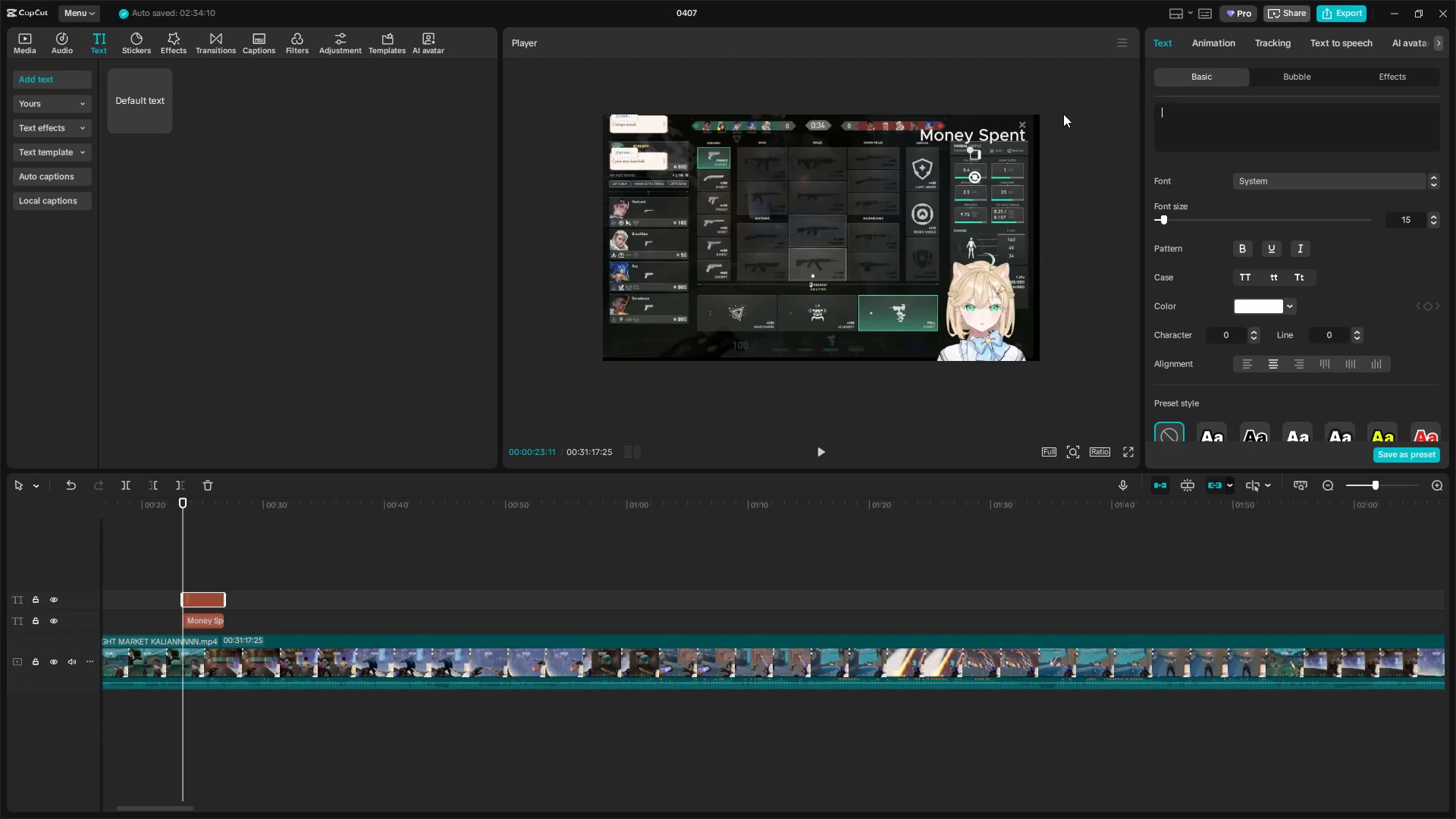 
hold_key(key=ShiftLeft, duration=1.5)
 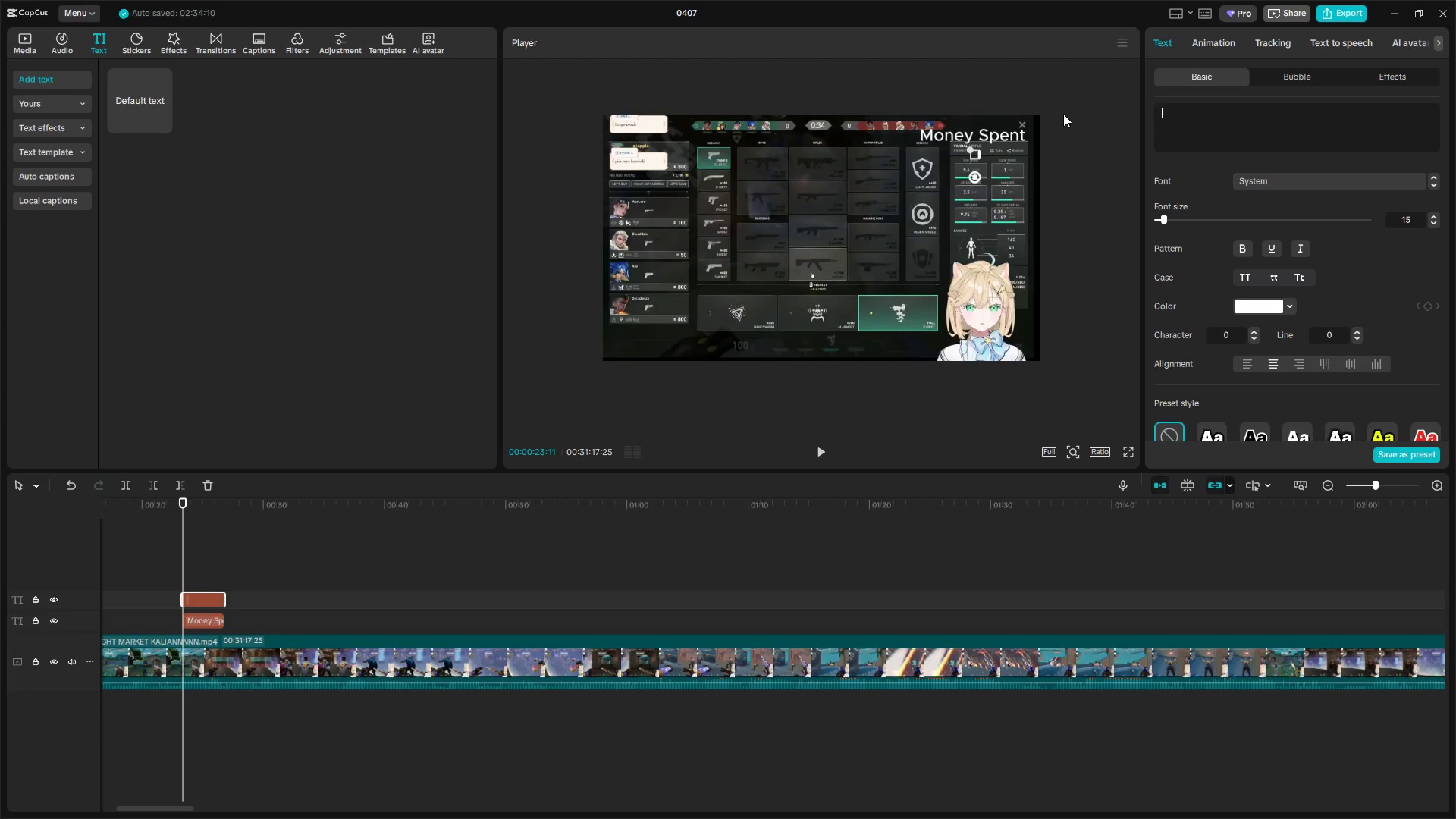 
hold_key(key=ShiftLeft, duration=1.5)
 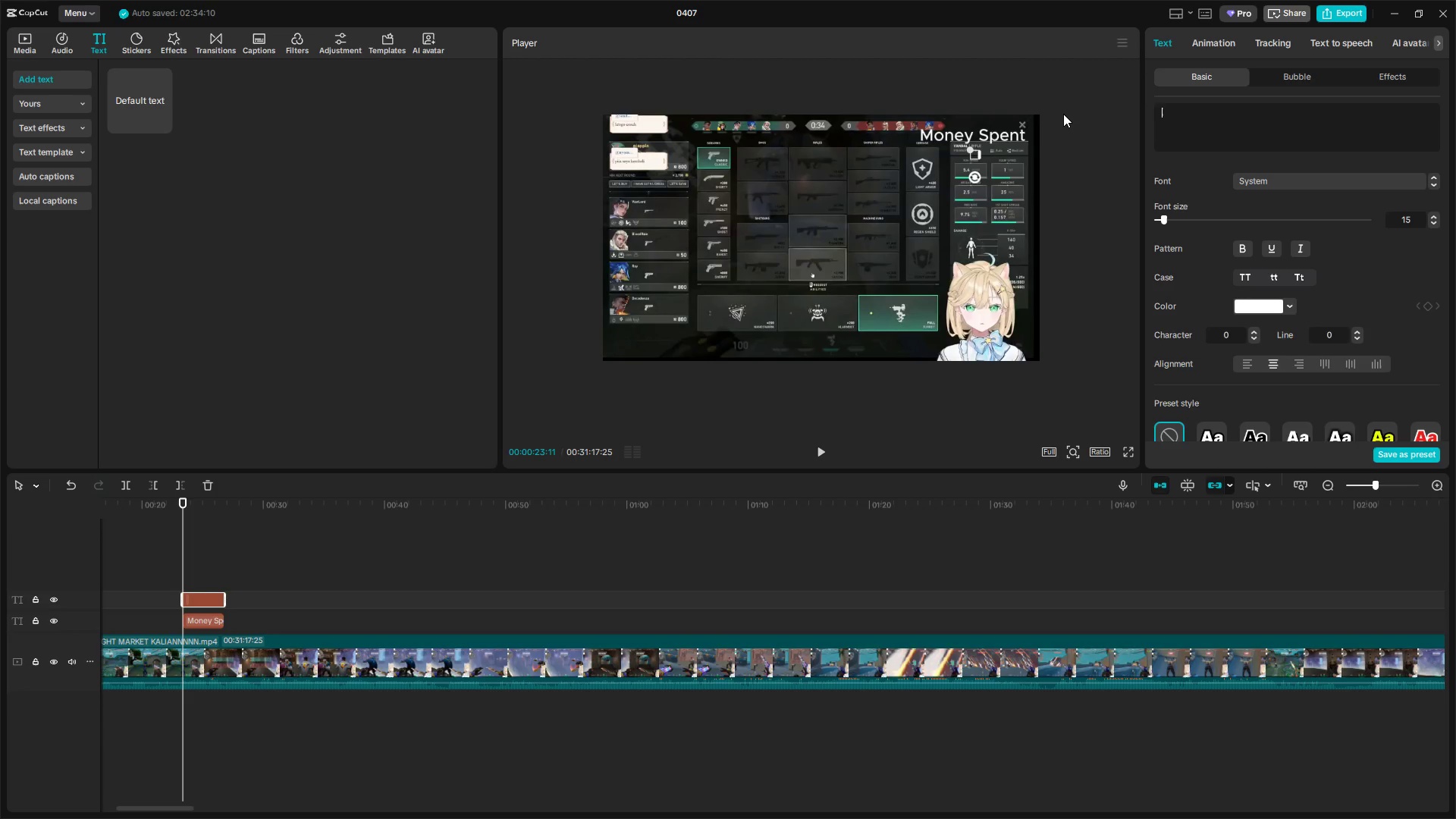 
hold_key(key=ShiftLeft, duration=1.5)
 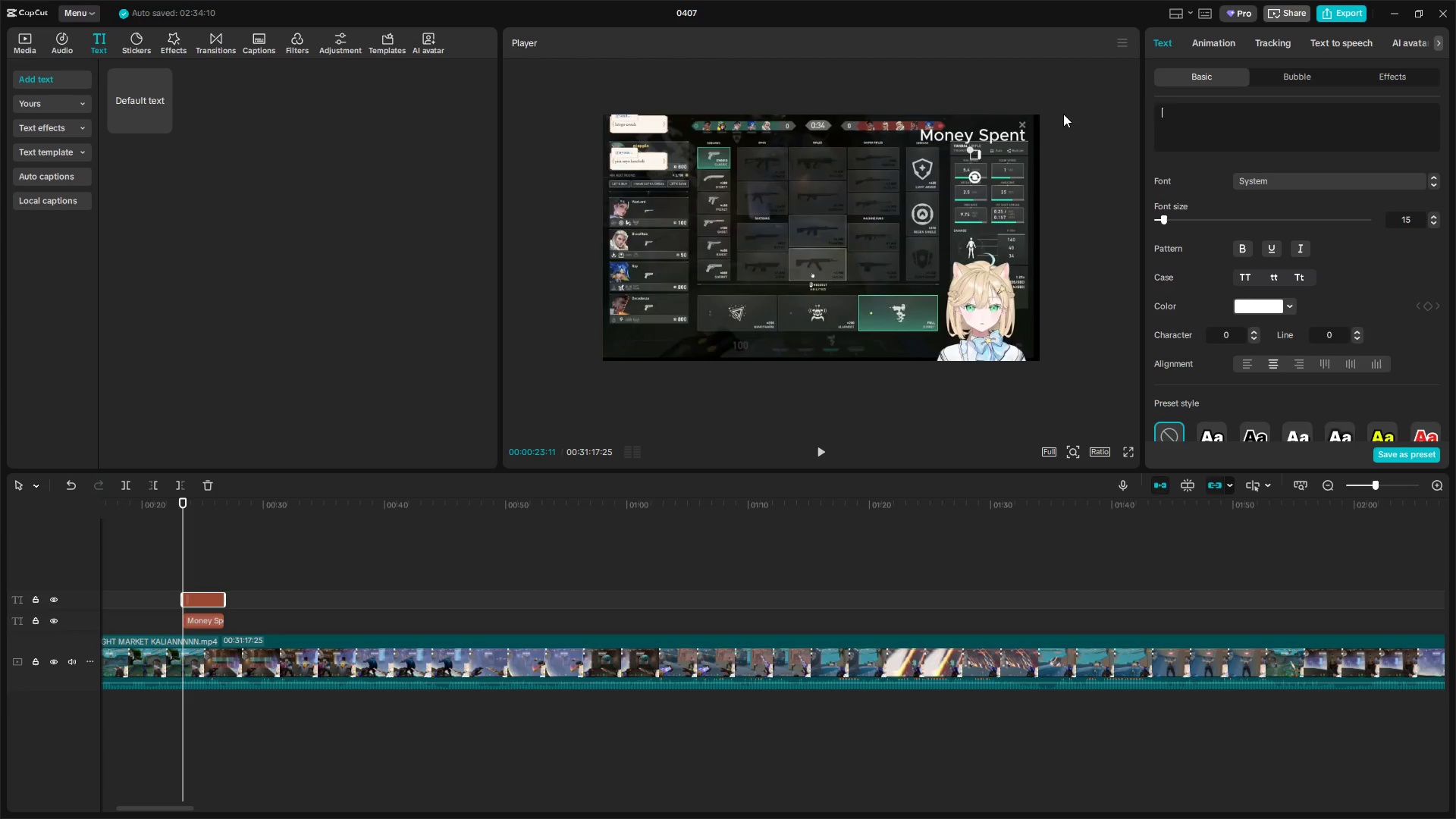 
key(Shift+ShiftLeft)
 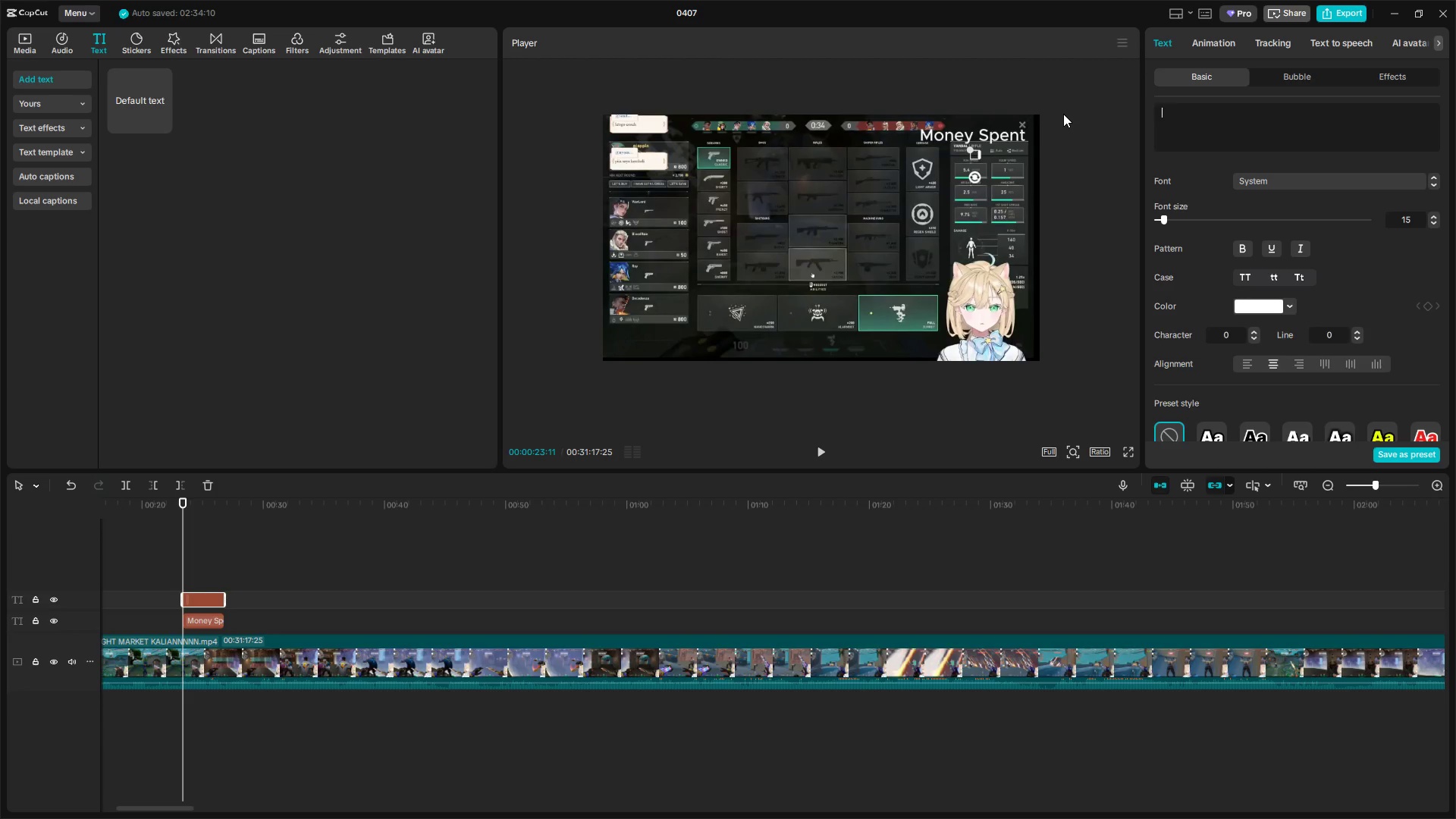 
key(Shift+ShiftLeft)
 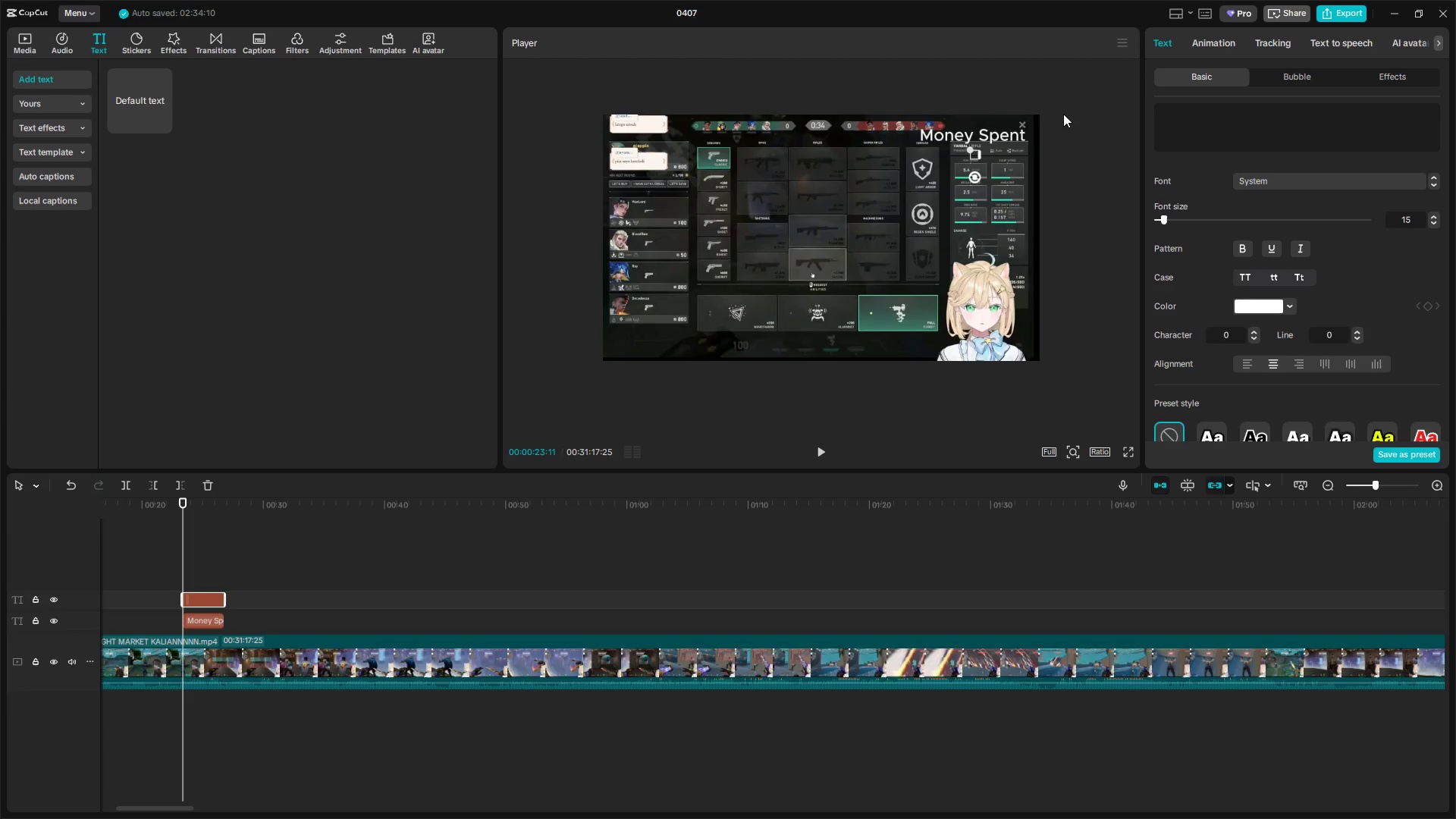 
key(0)
 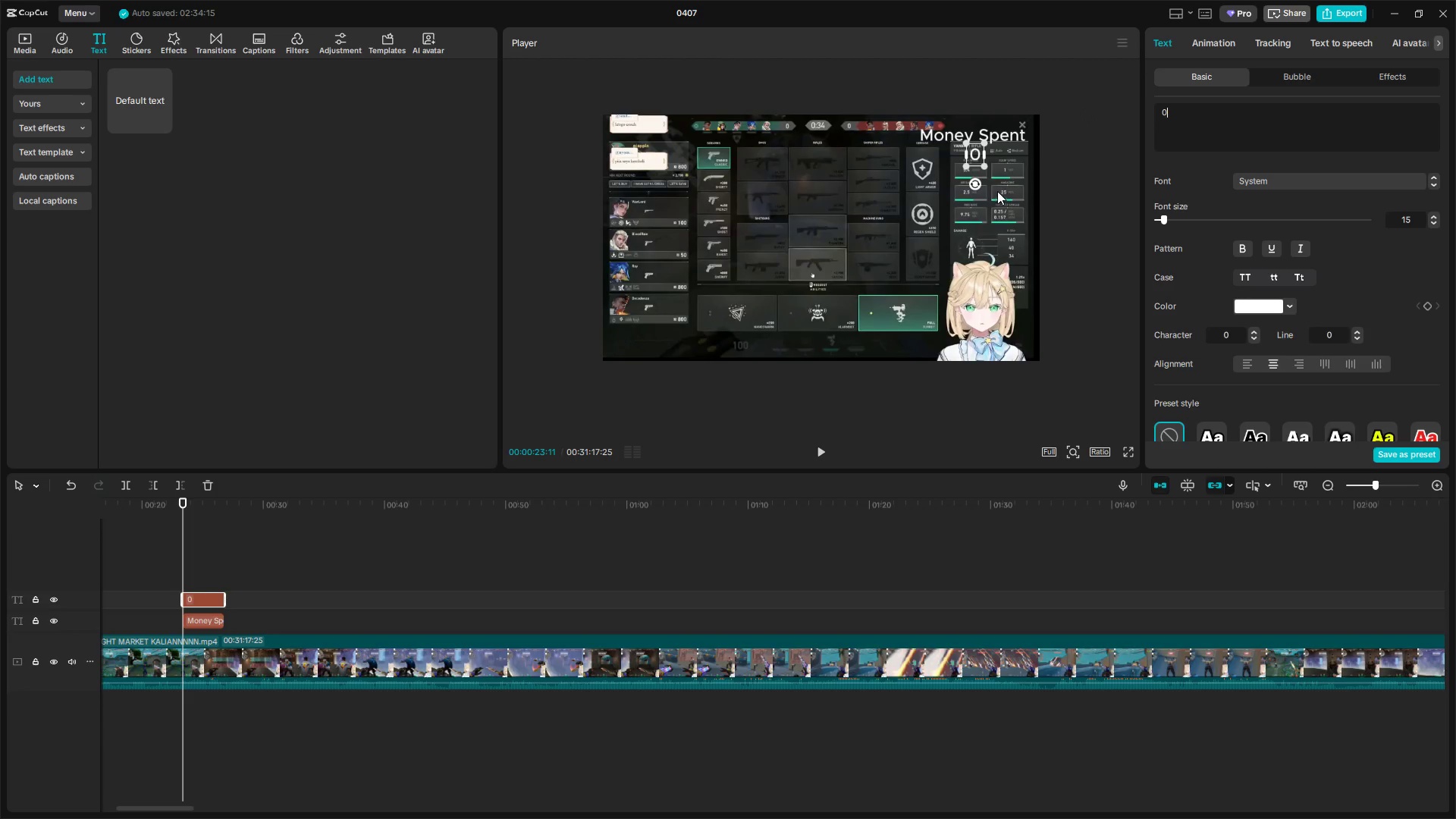 
left_click([1116, 187])
 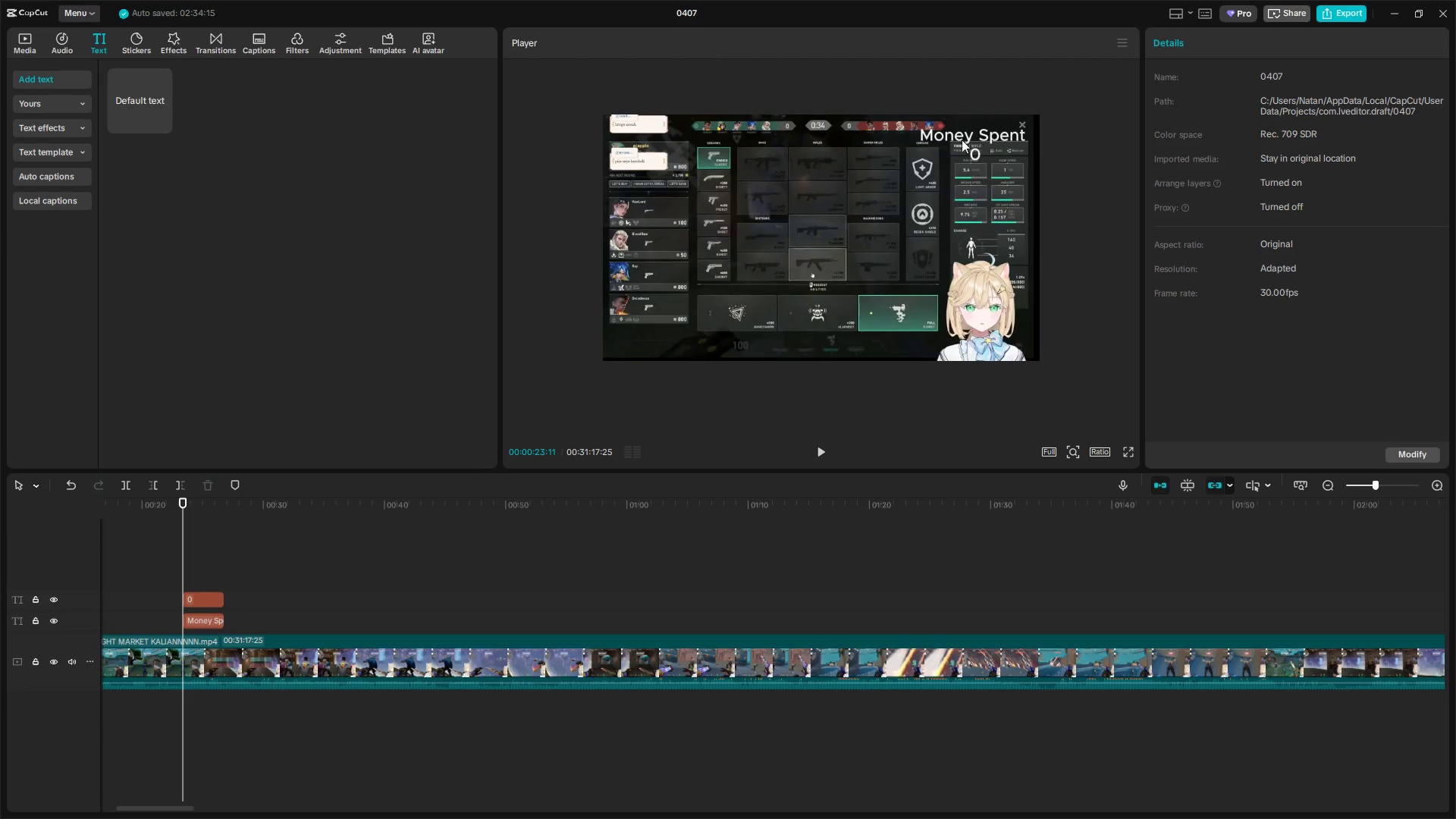 
left_click([959, 129])
 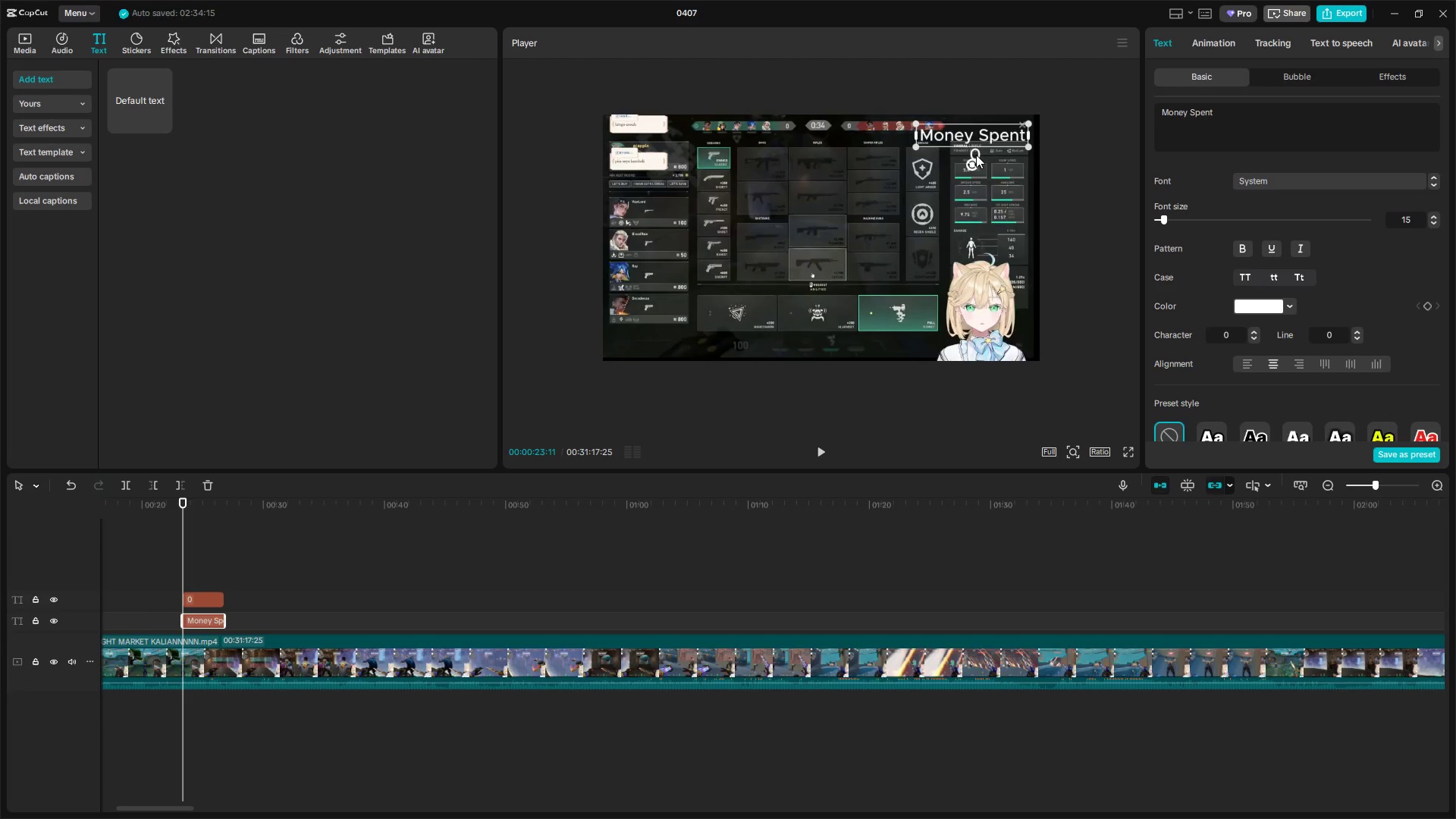 
left_click([979, 152])
 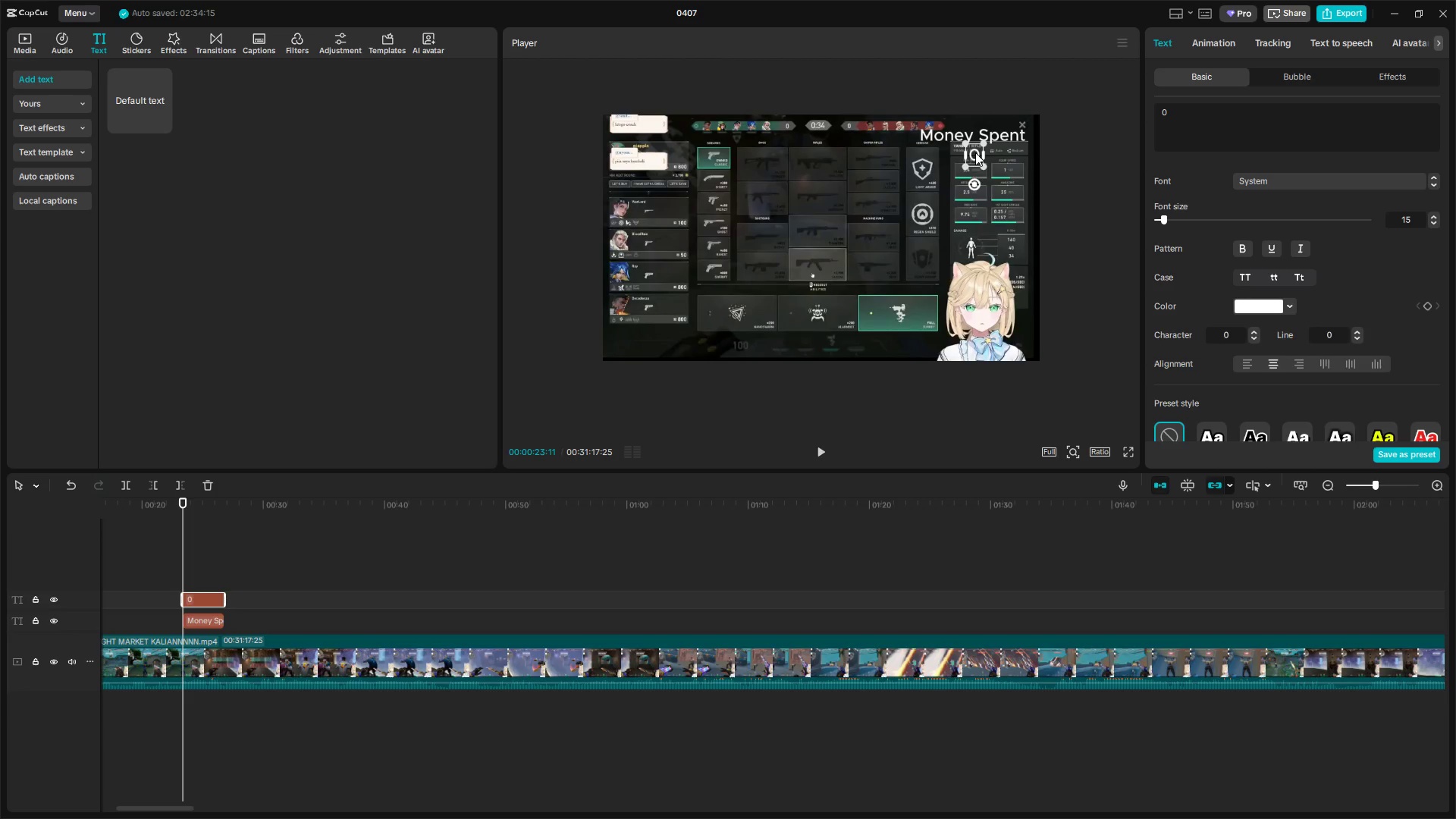 
key(Control+C)
 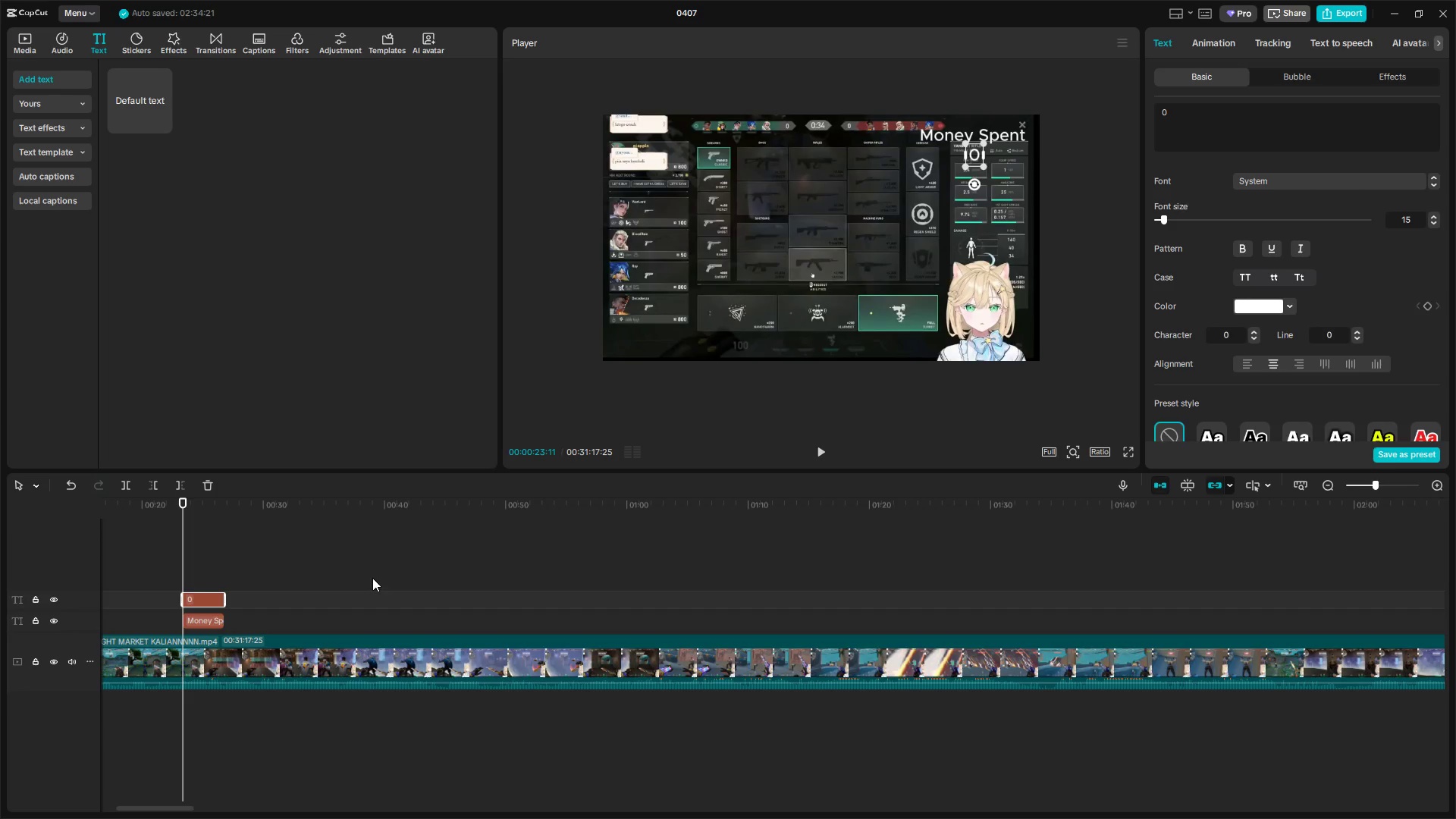 
key(Control+V)
 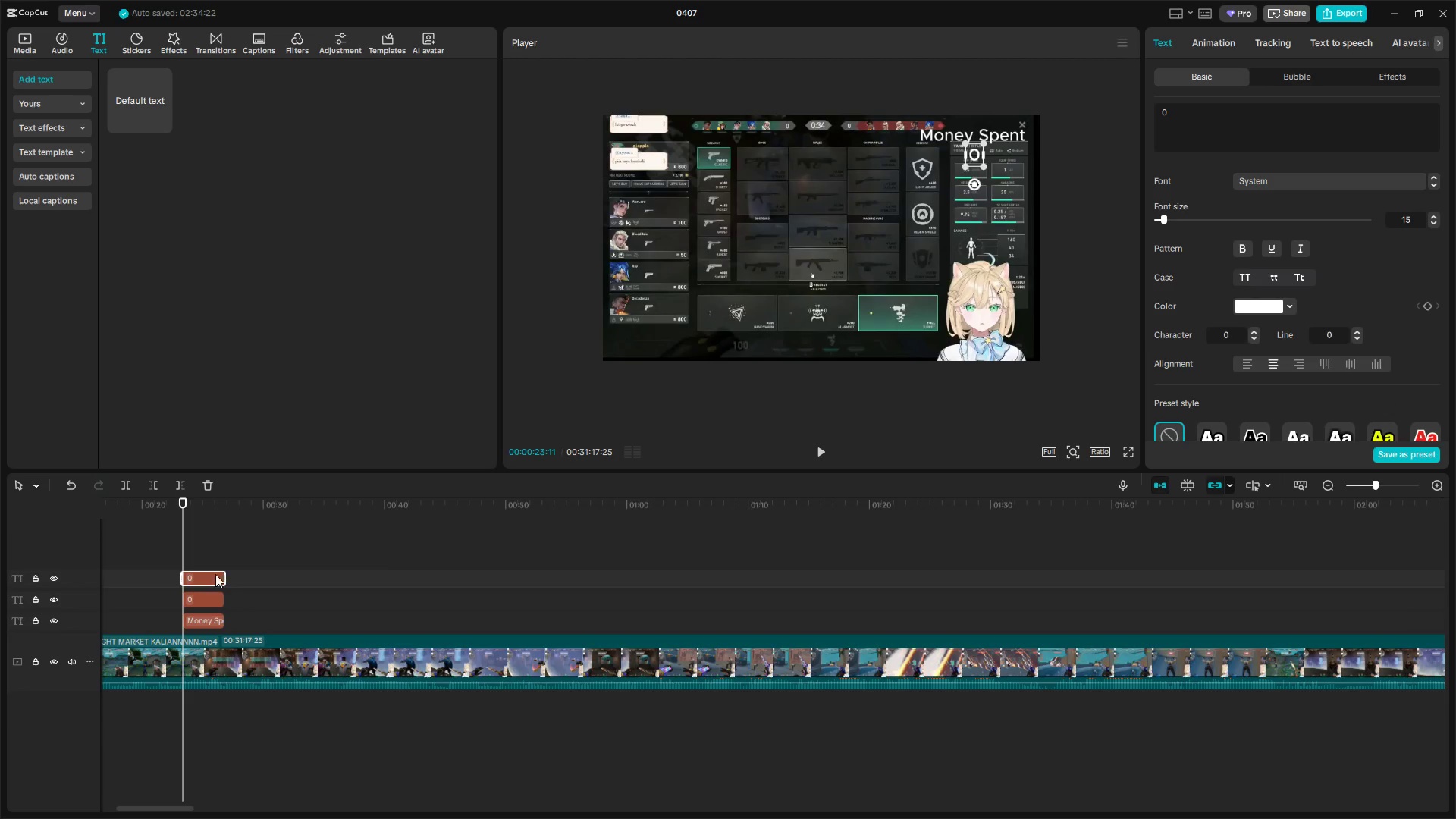 
key(Space)
 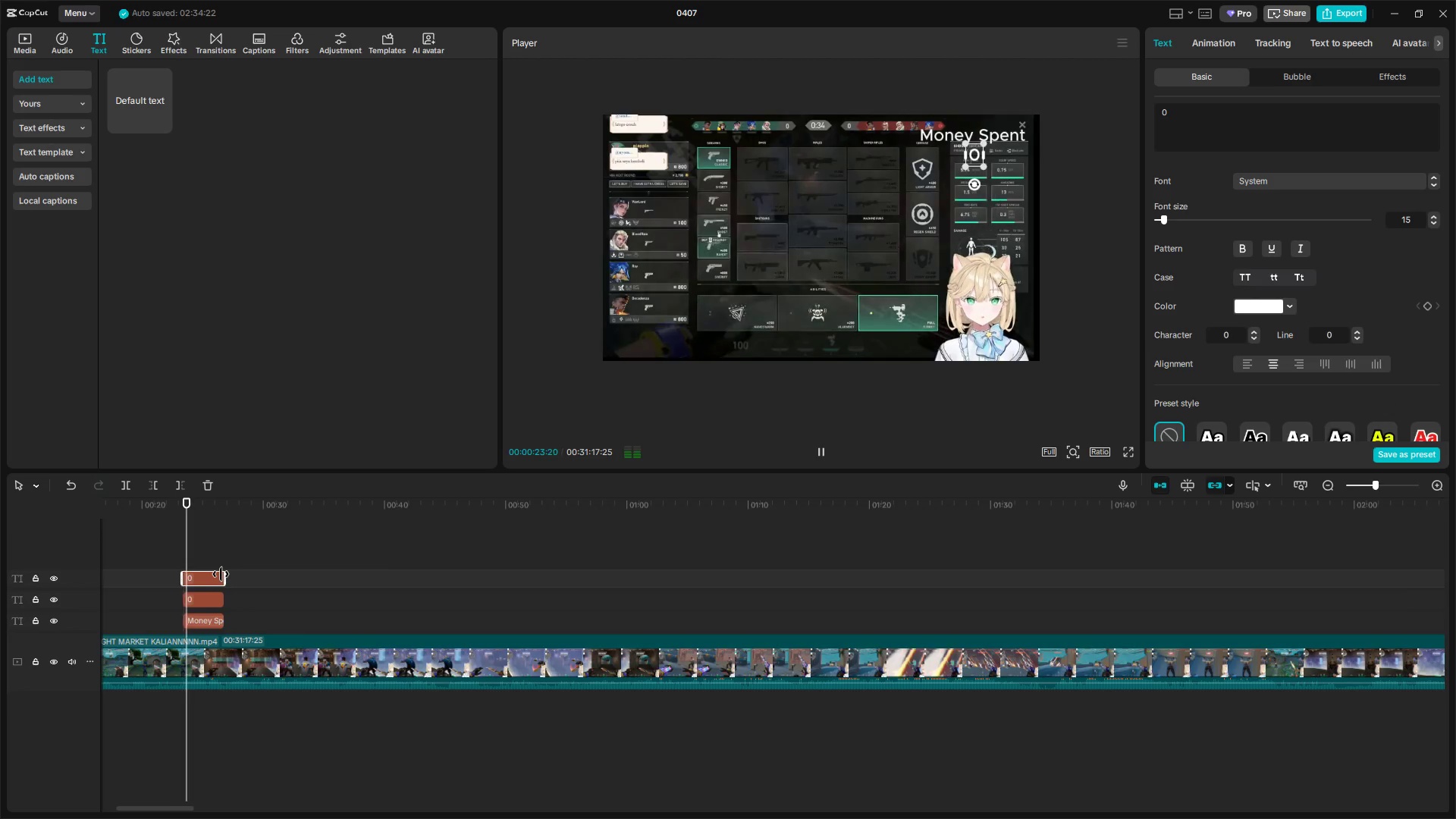 
key(Space)
 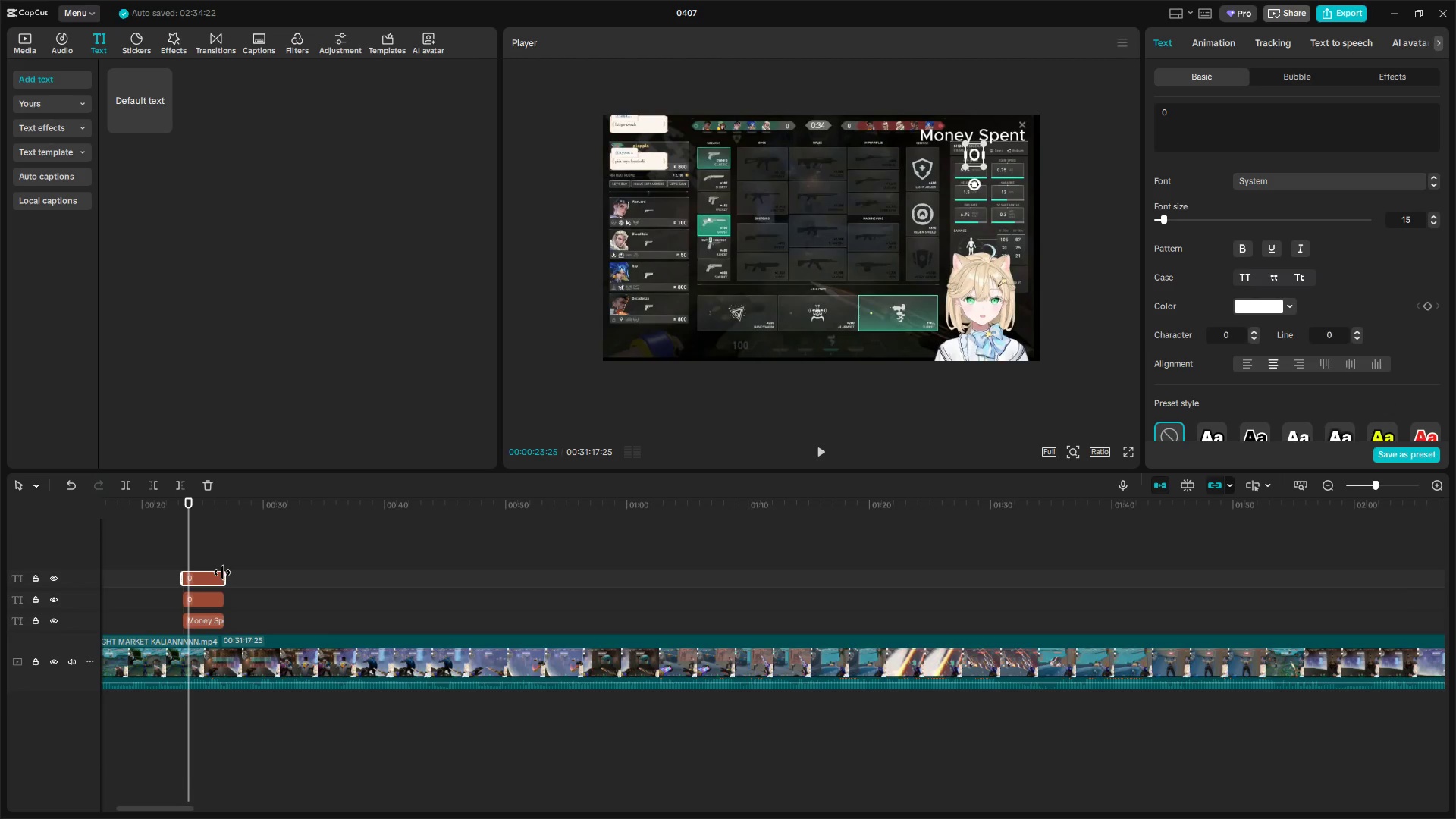 
hold_key(key=ControlLeft, duration=1.16)
scroll: coordinate [337, 598], scroll_direction: up, amount: 7.0
 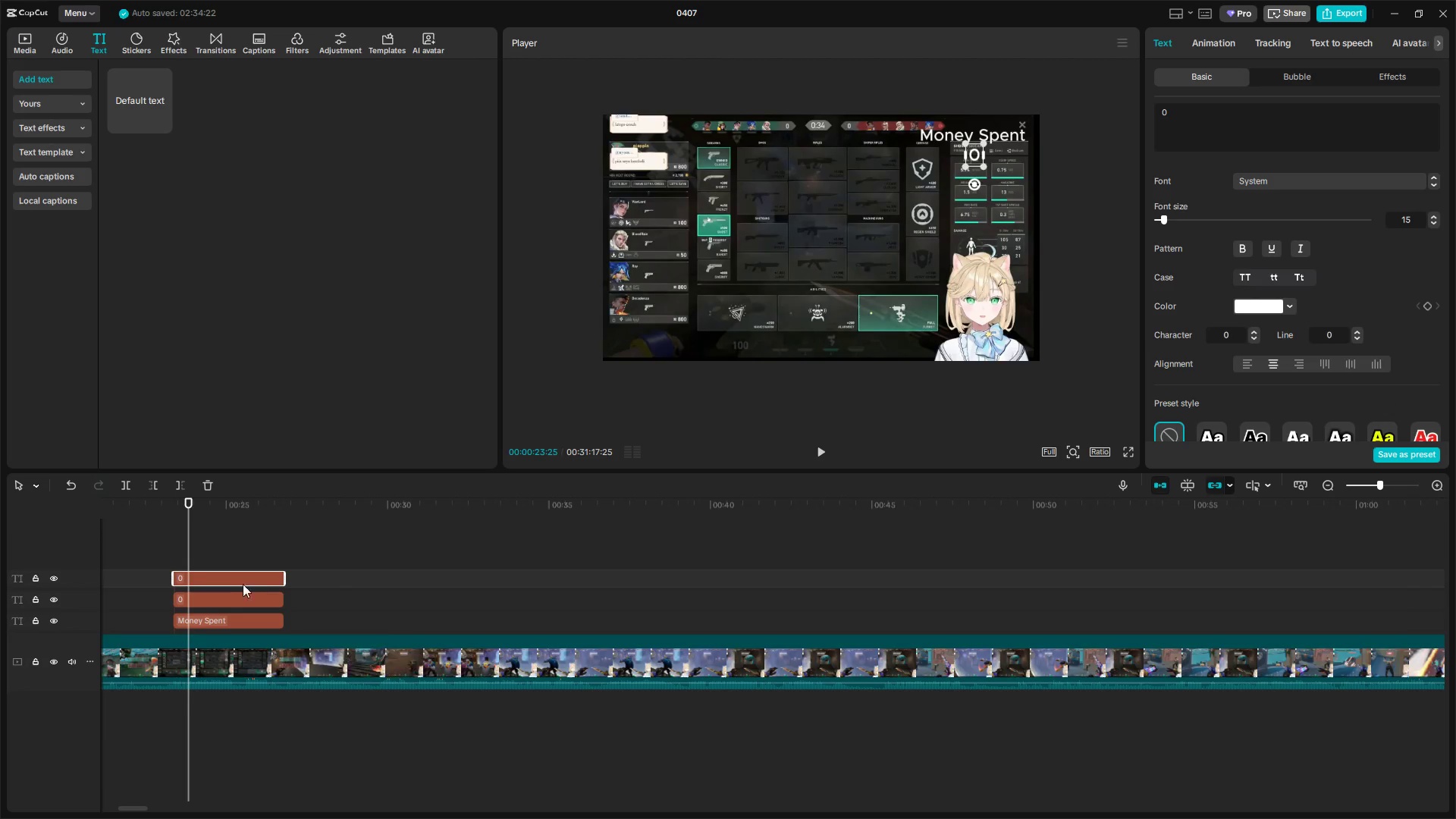 
left_click_drag(start_coordinate=[233, 579], to_coordinate=[252, 580])
 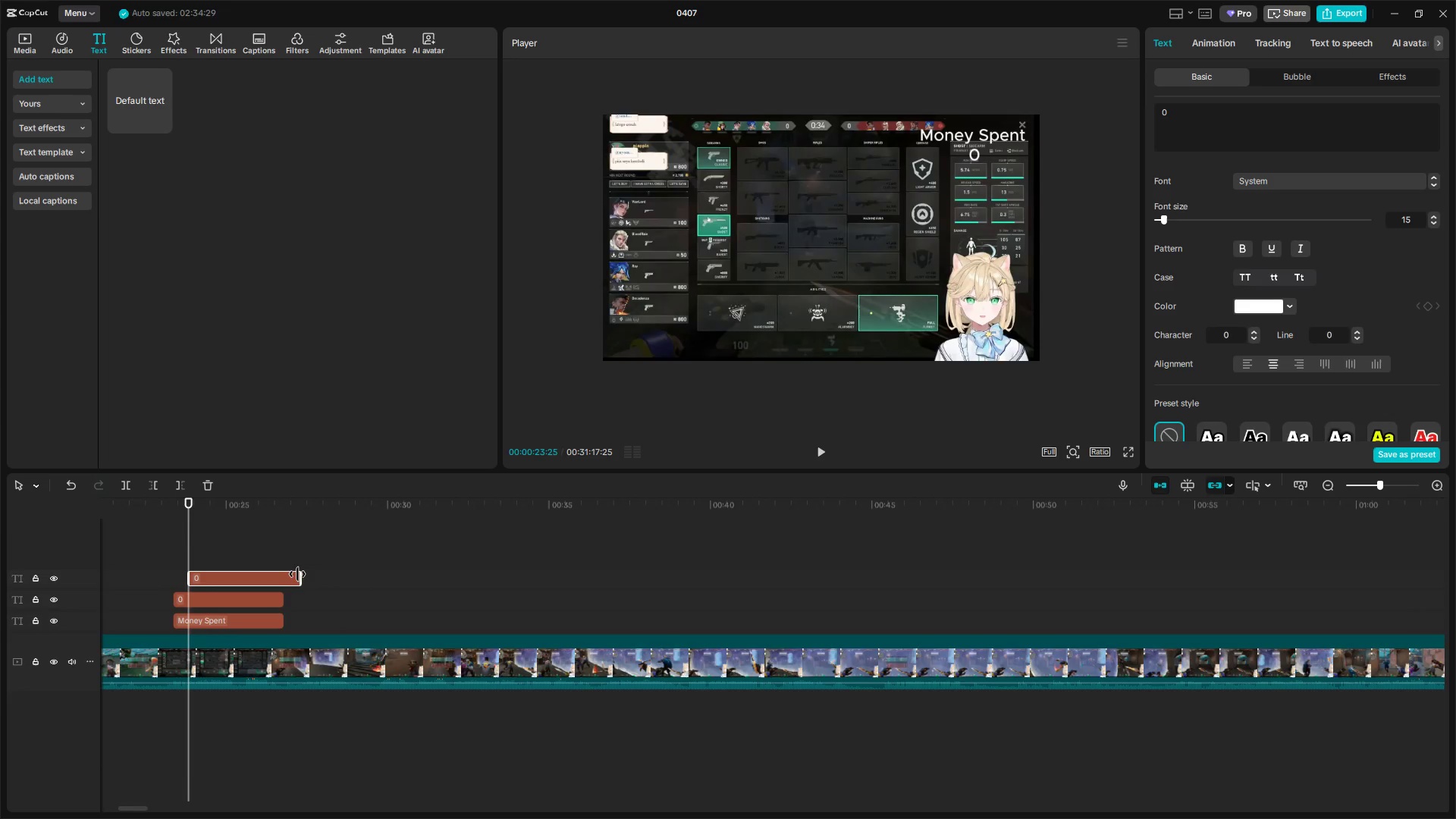 
left_click([1194, 482])
 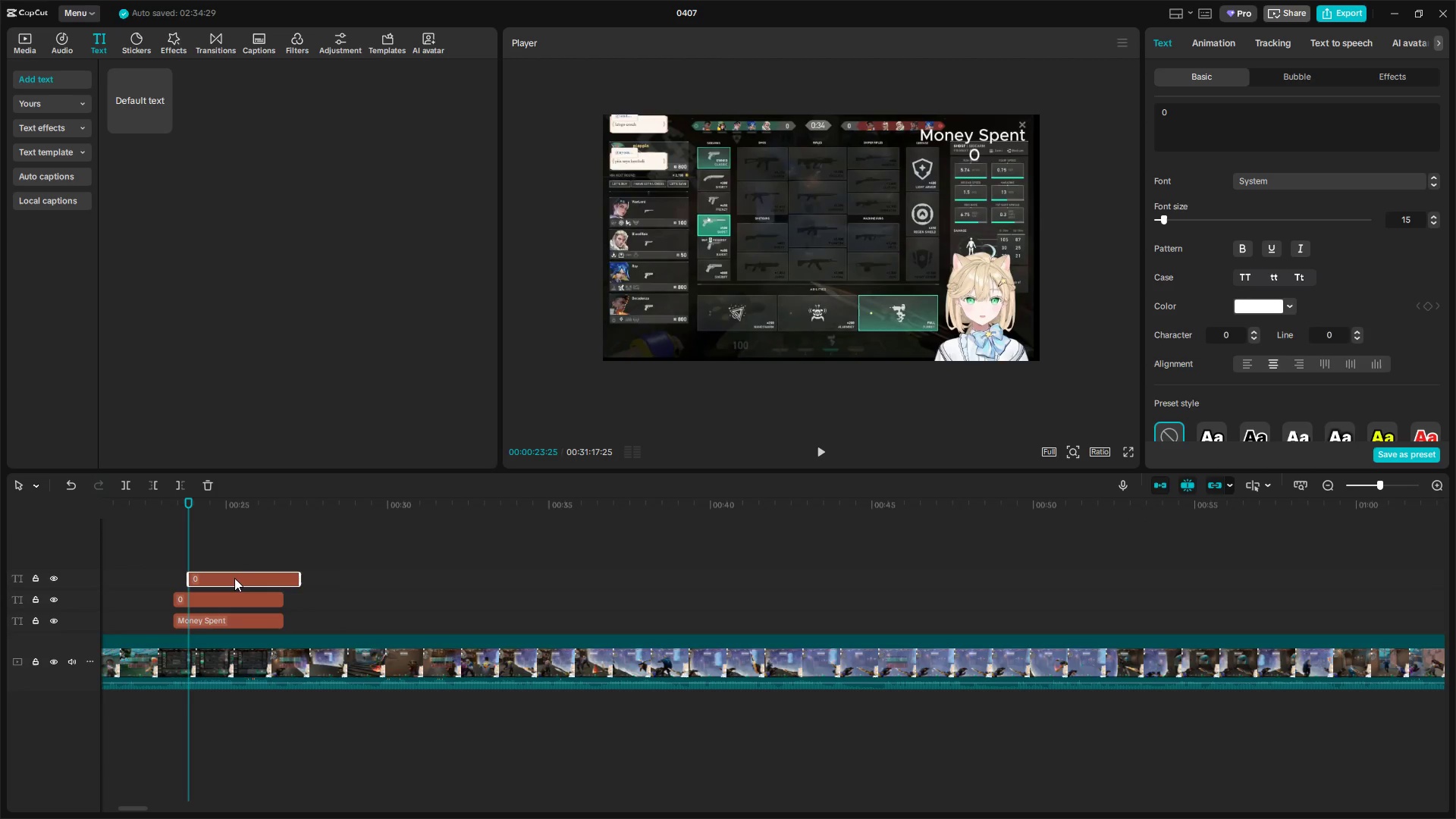 
left_click_drag(start_coordinate=[297, 582], to_coordinate=[284, 582])
 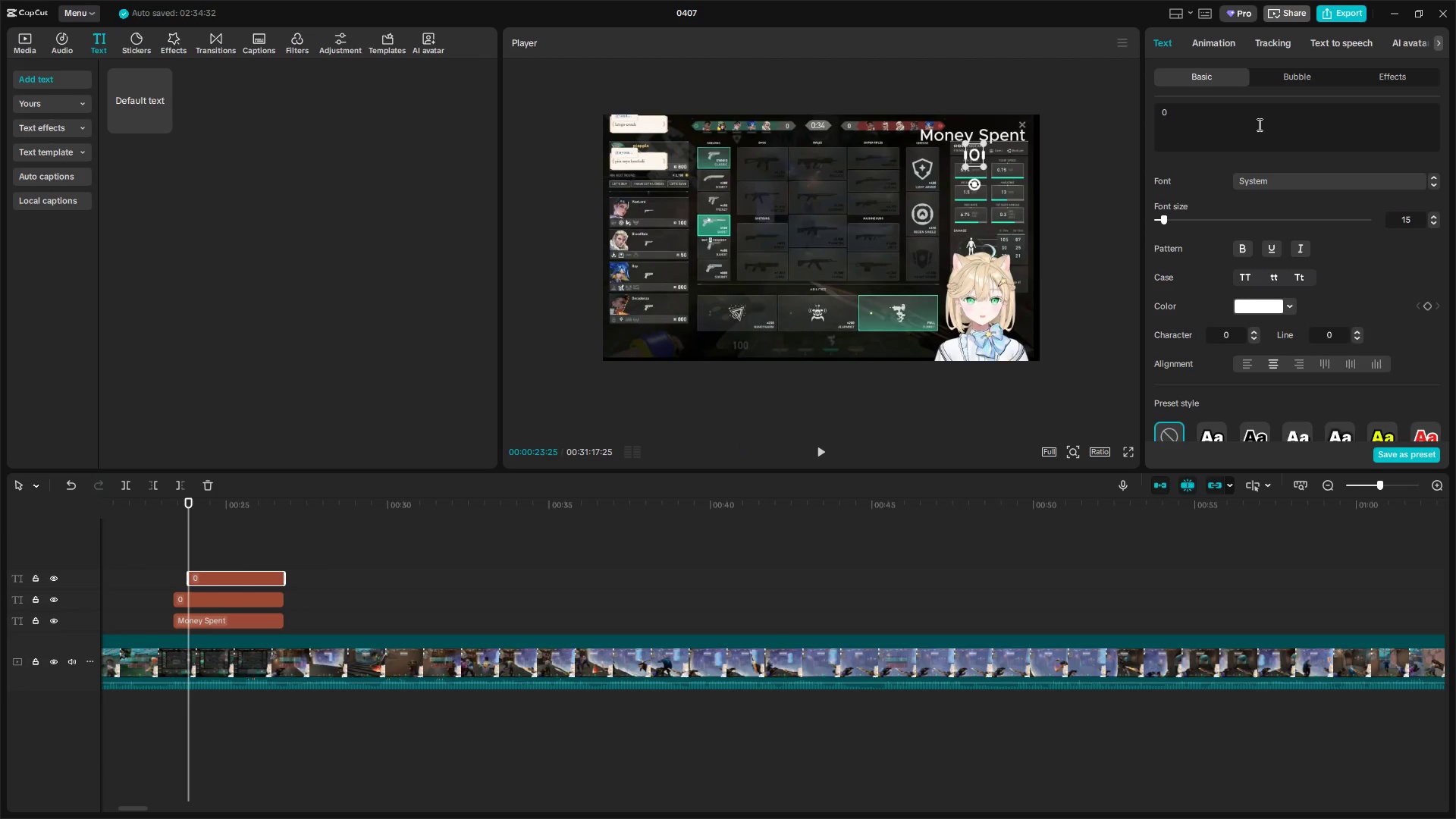 
left_click_drag(start_coordinate=[1234, 108], to_coordinate=[1068, 105])
 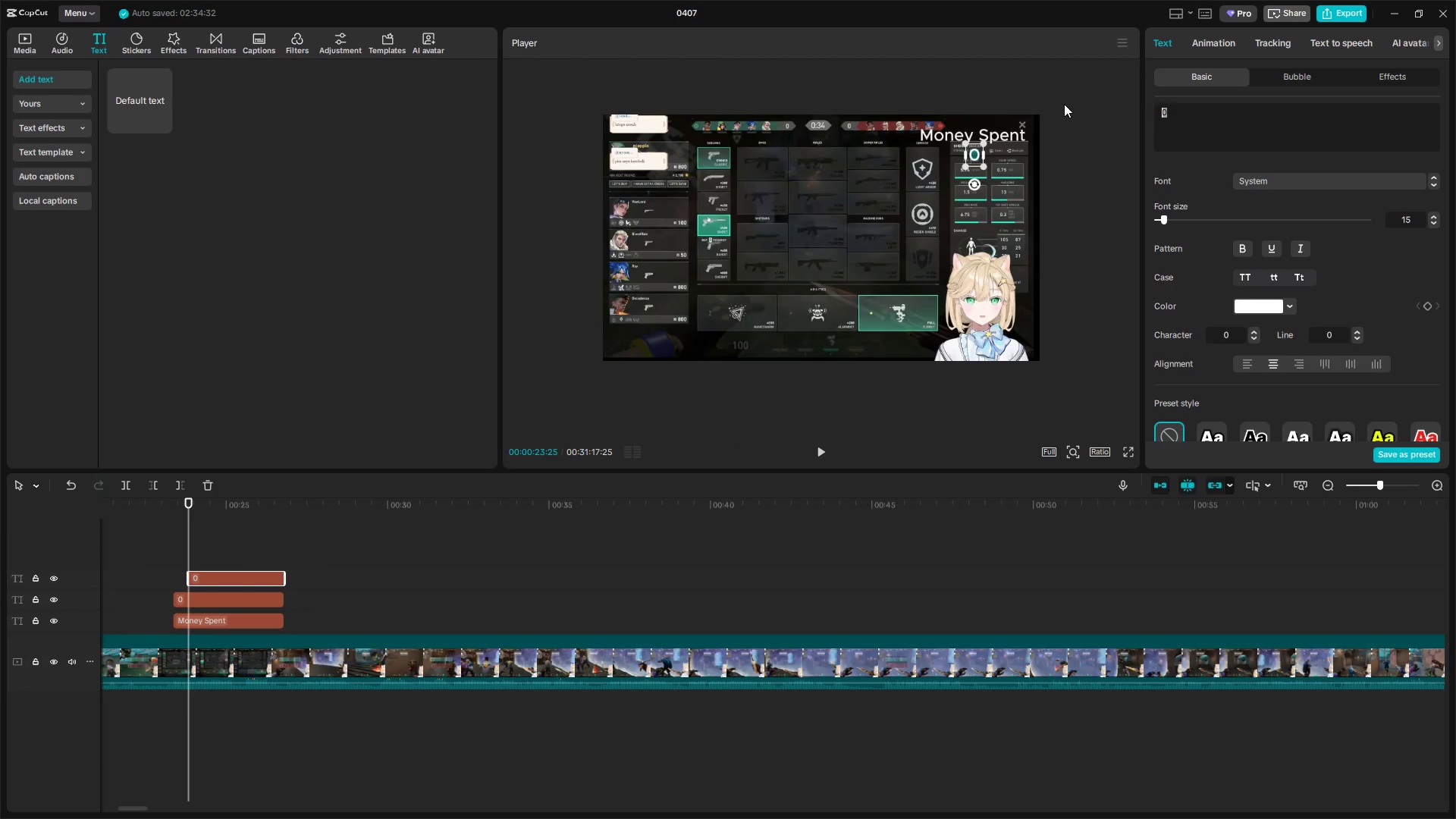 
type(+500)
 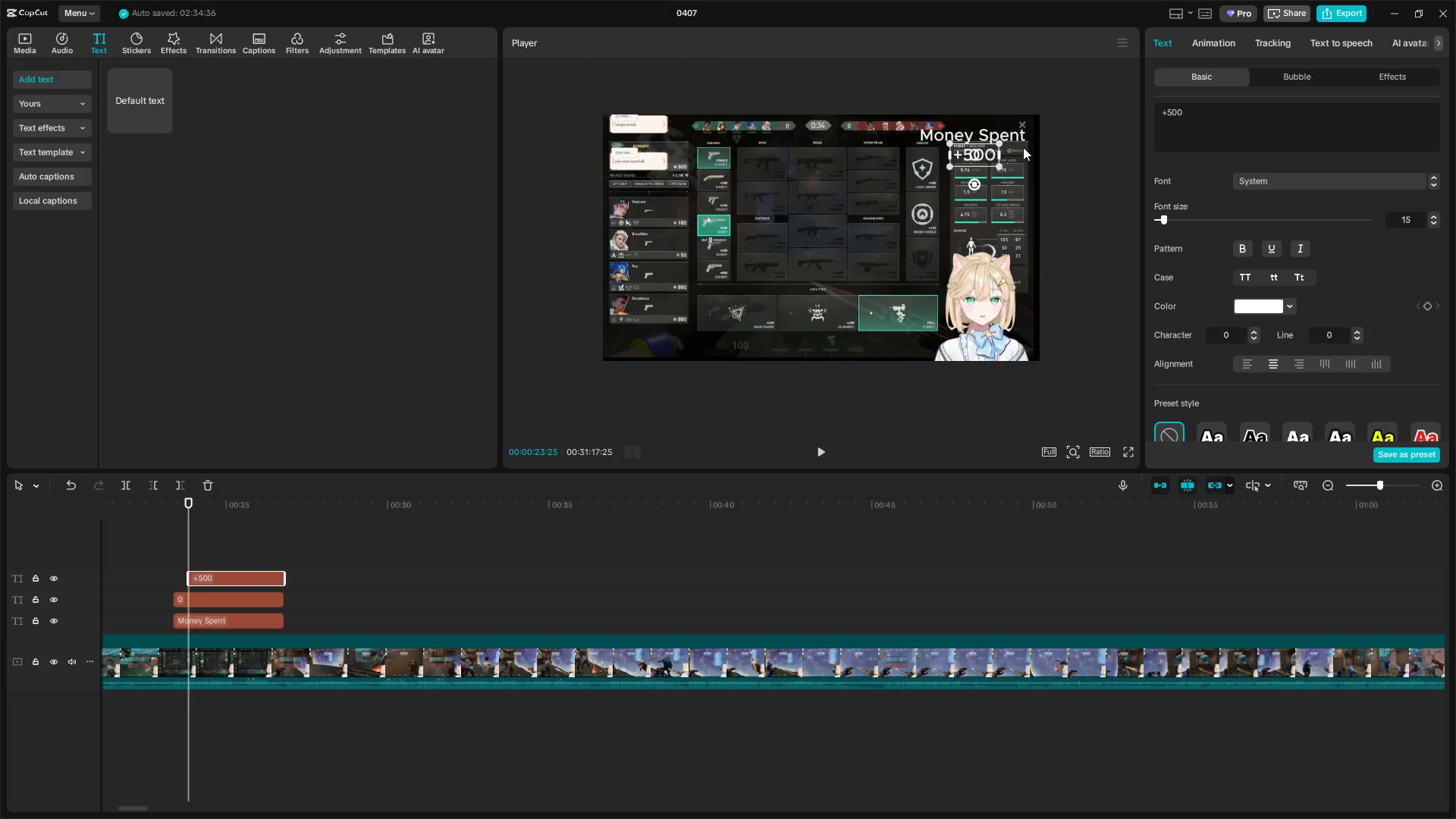 
left_click_drag(start_coordinate=[981, 156], to_coordinate=[1000, 171])
 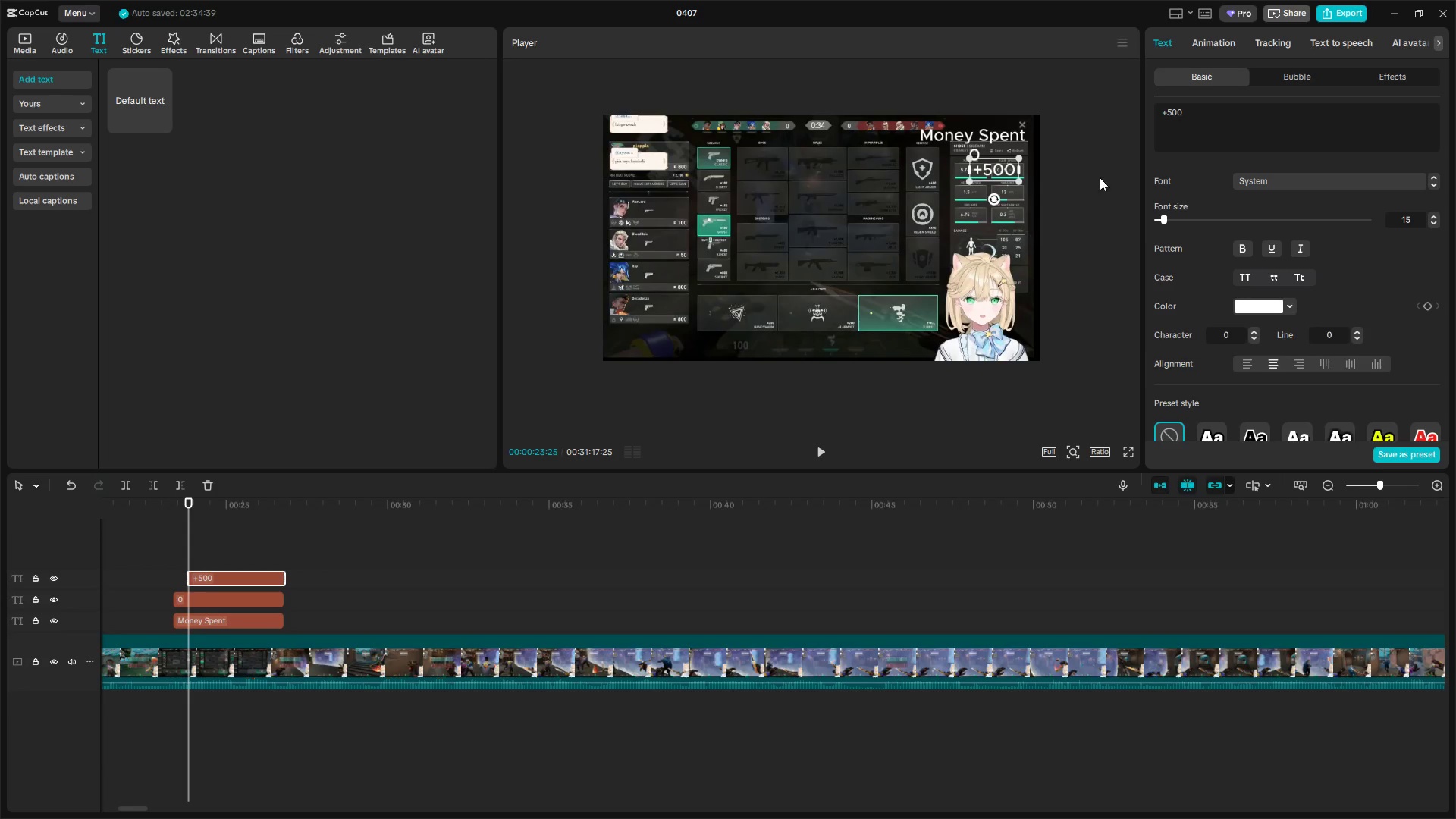 
left_click([1212, 41])
 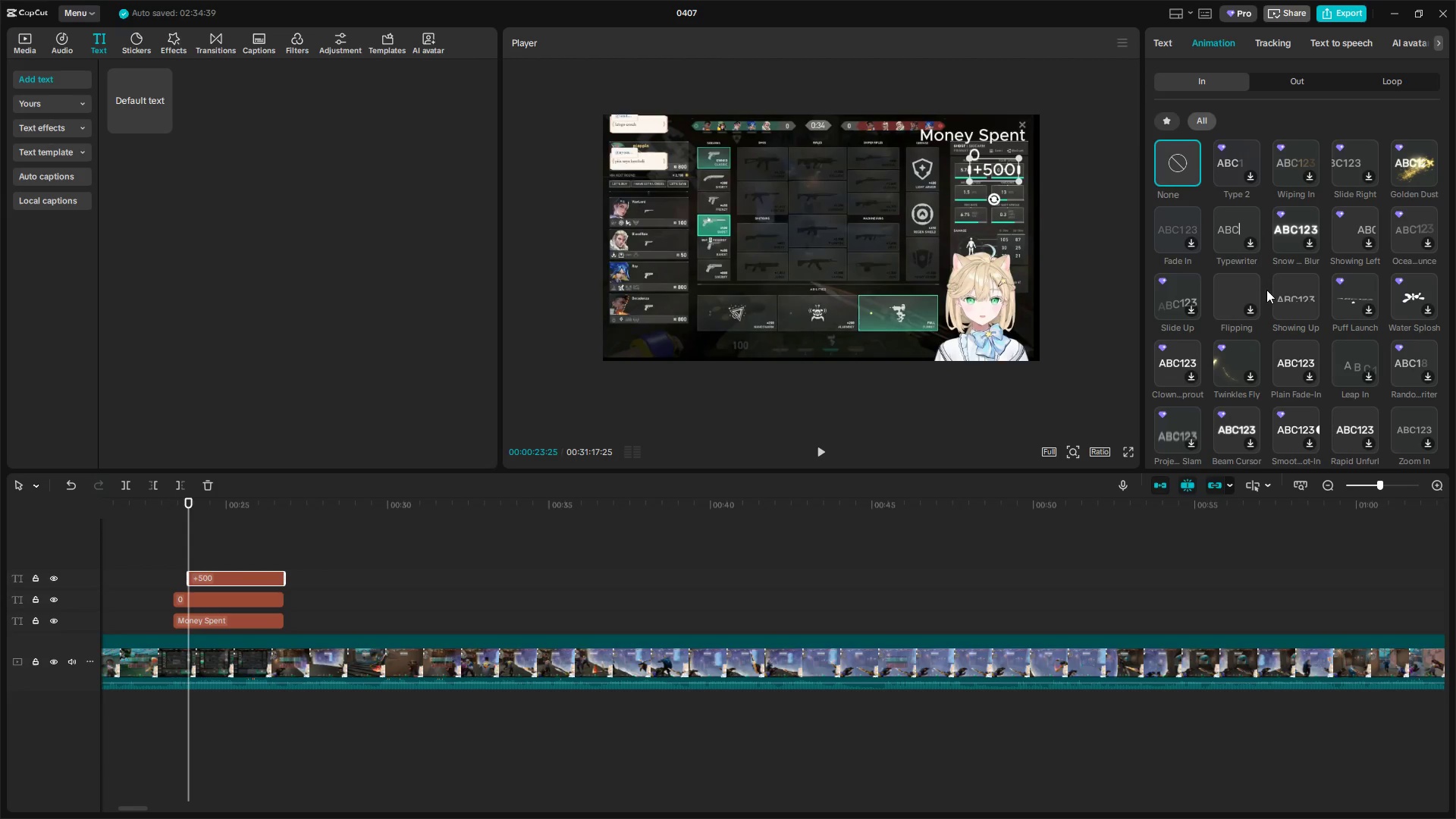 
wait(6.12)
 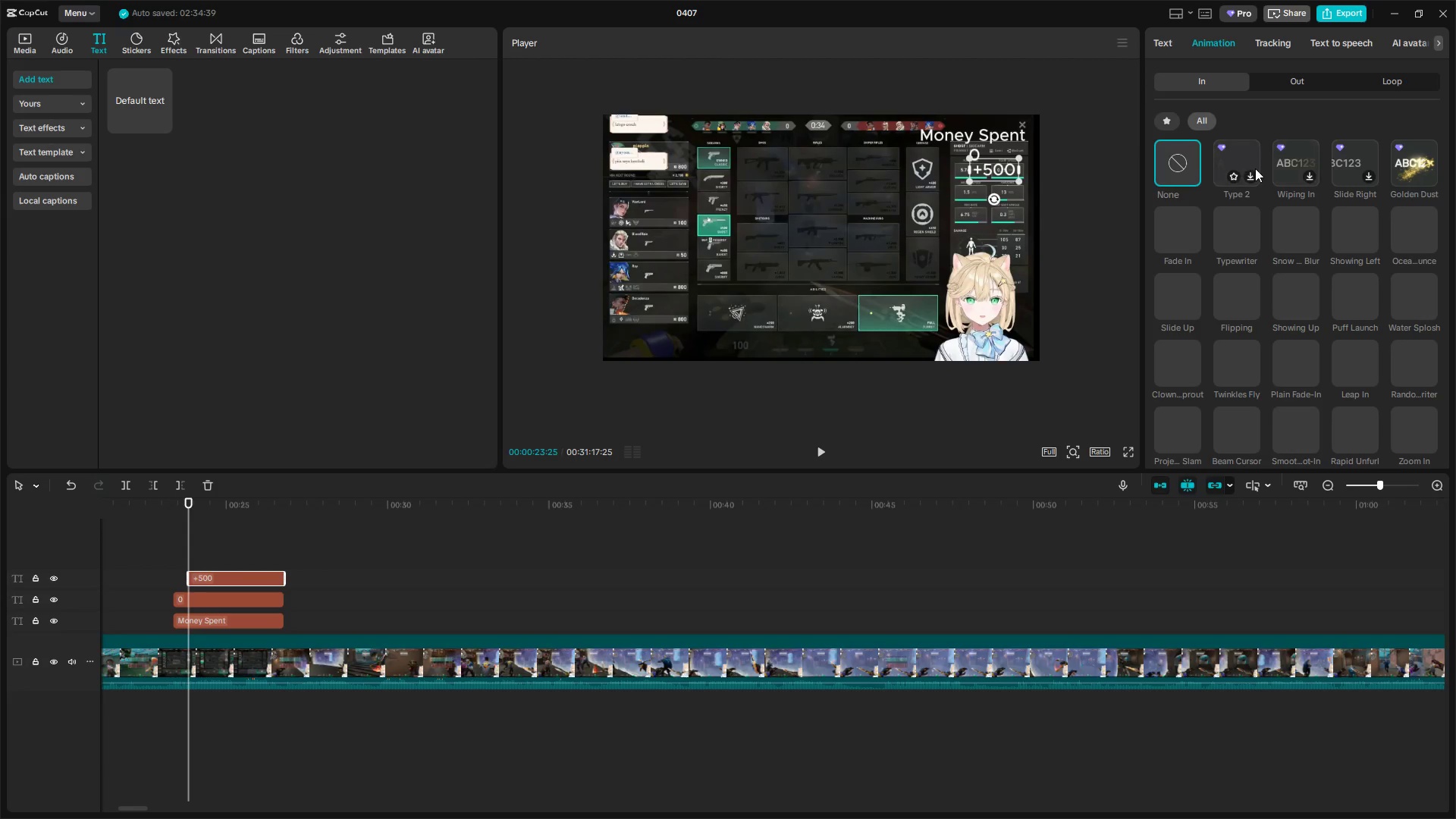 
left_click([1294, 297])
 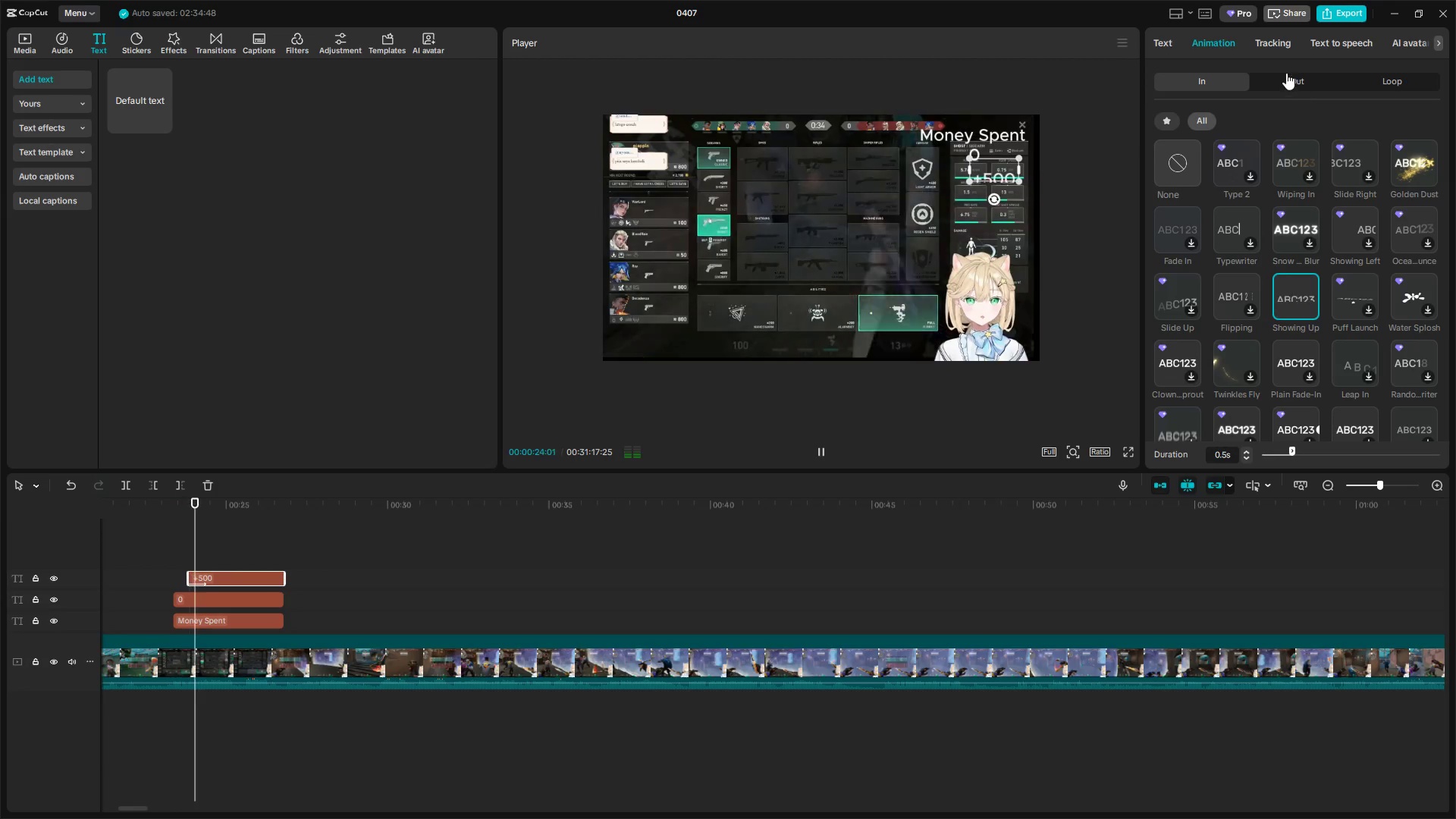 
left_click([1286, 82])
 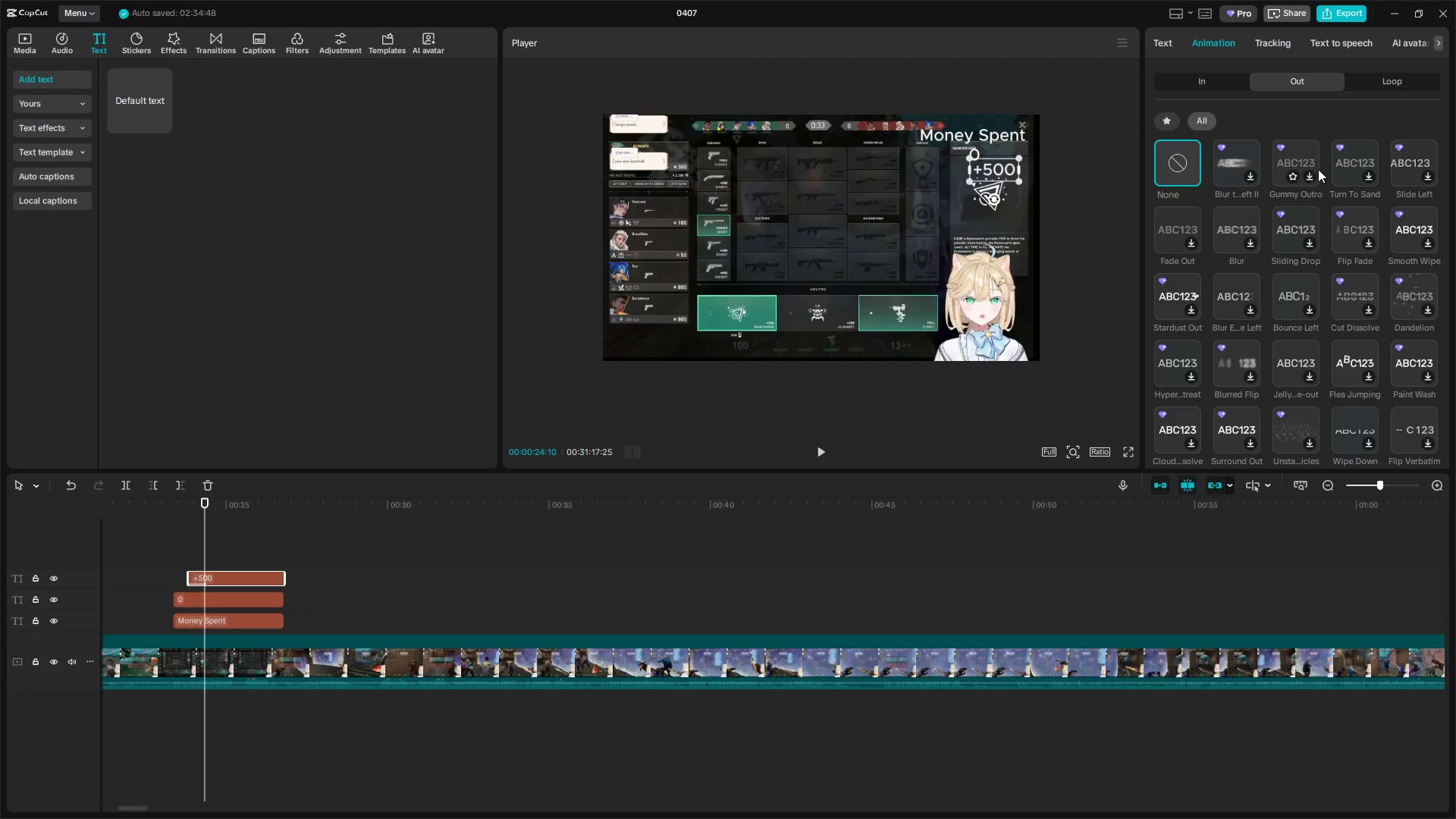 
wait(5.95)
 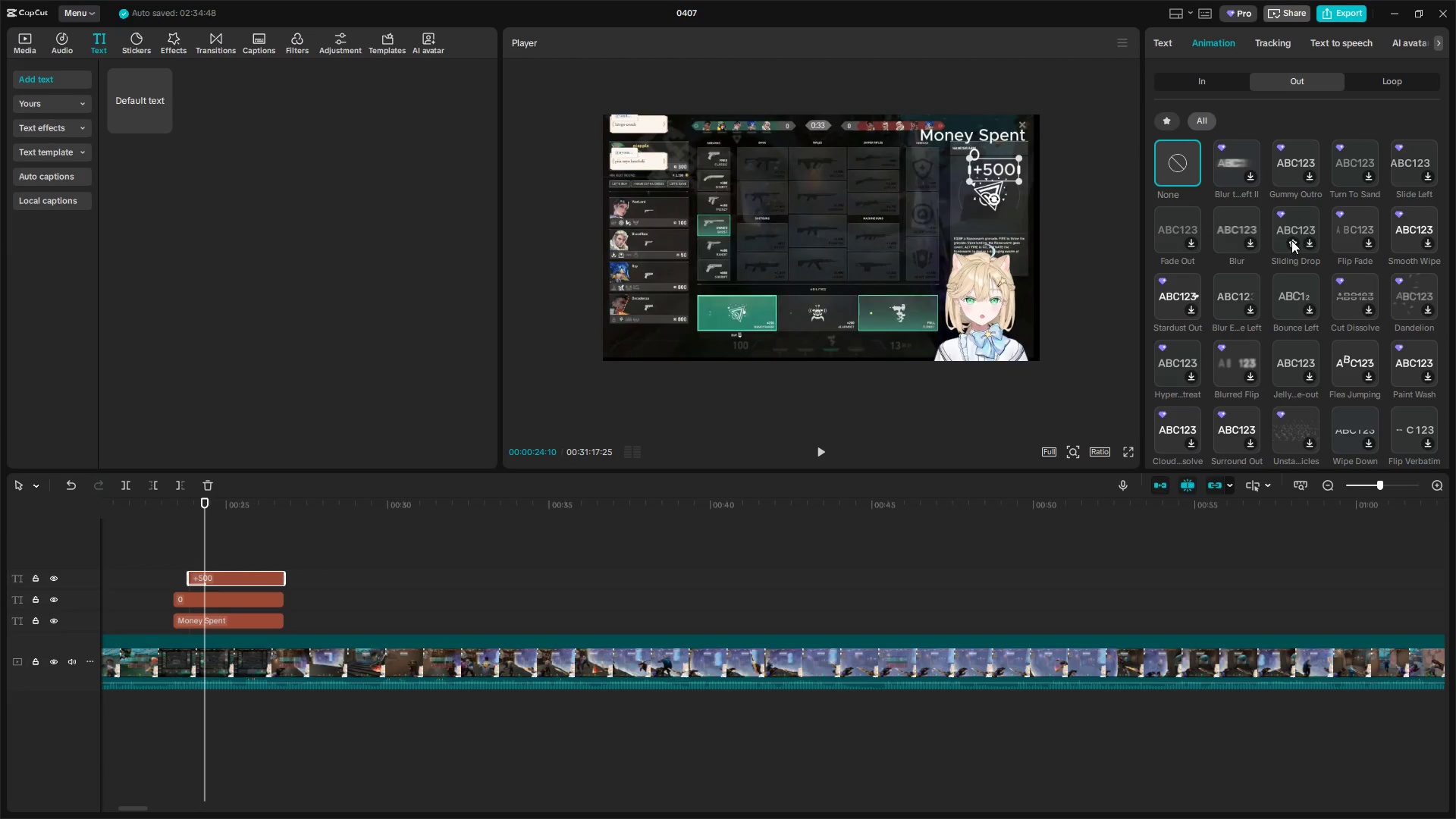 
left_click([1184, 218])
 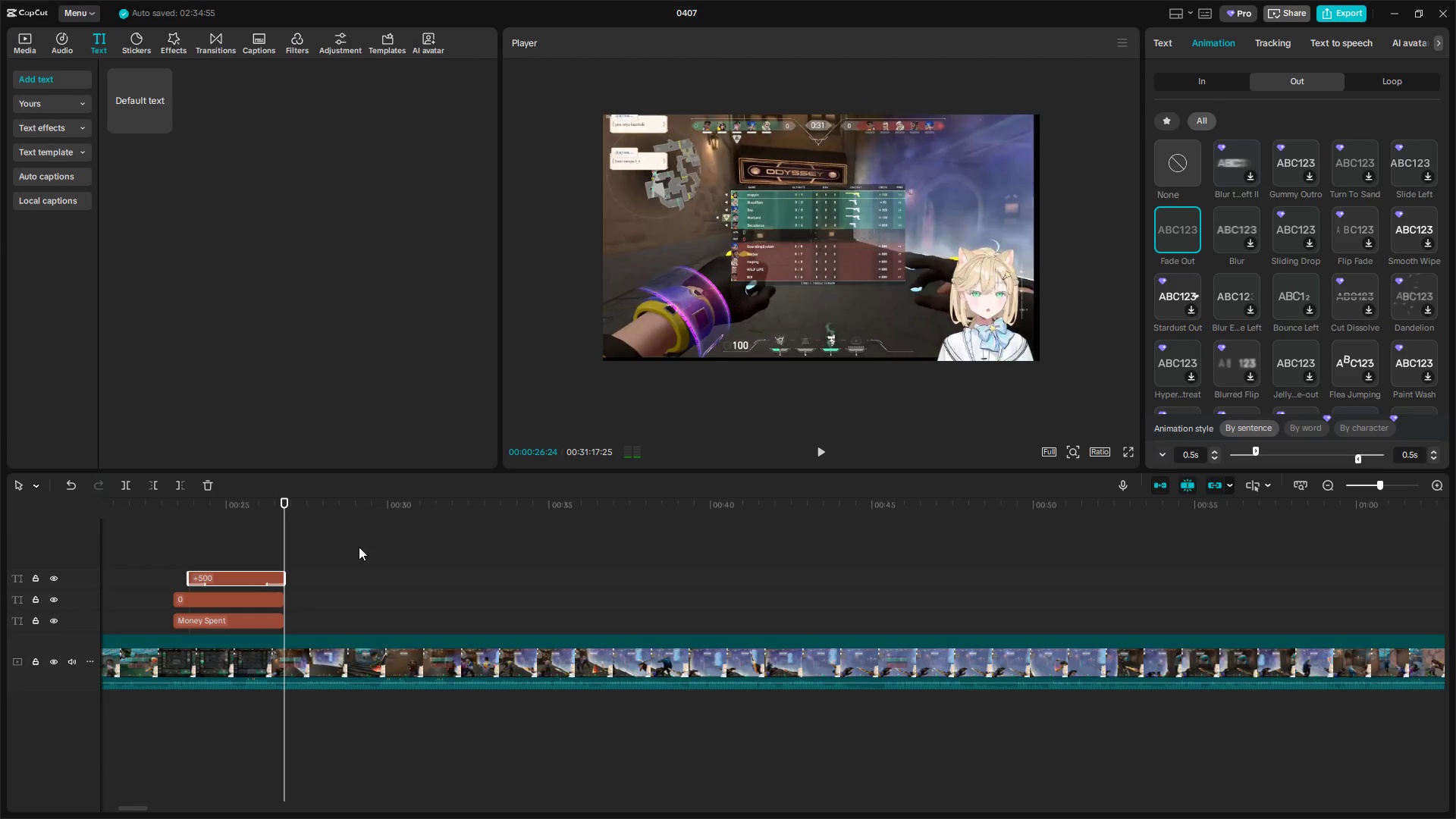 
left_click([187, 548])
 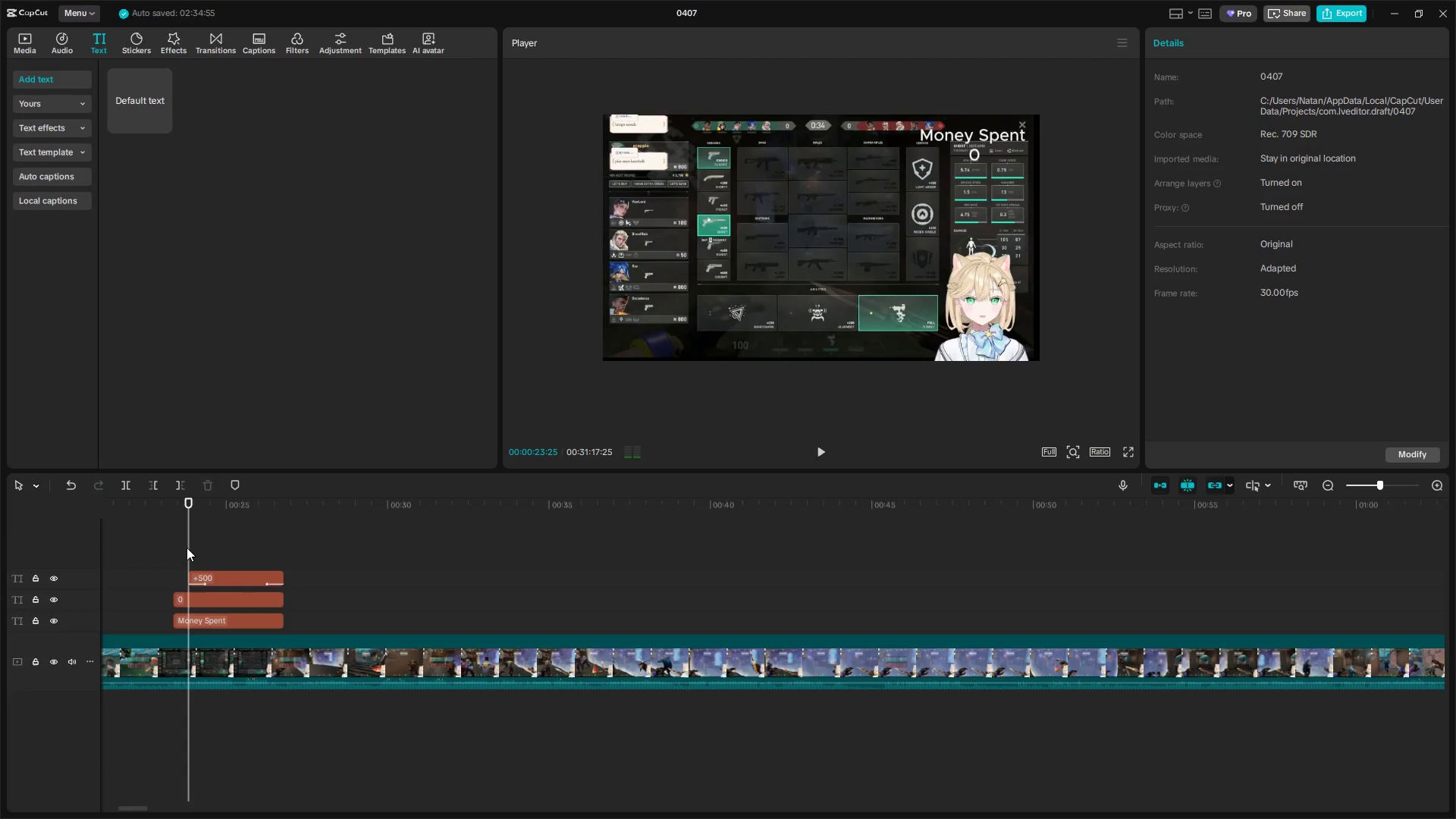 
key(Space)
 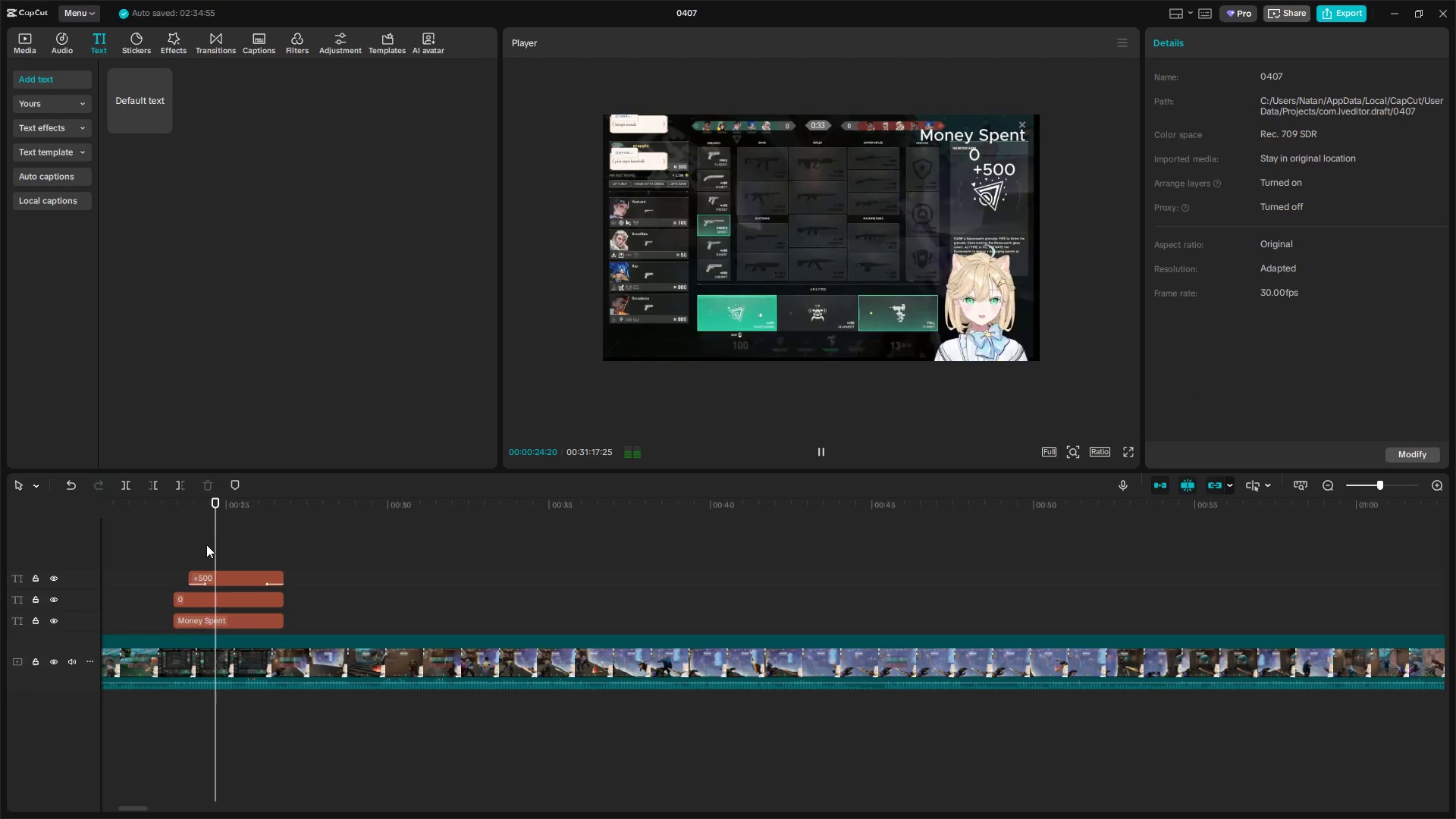 
key(Space)
 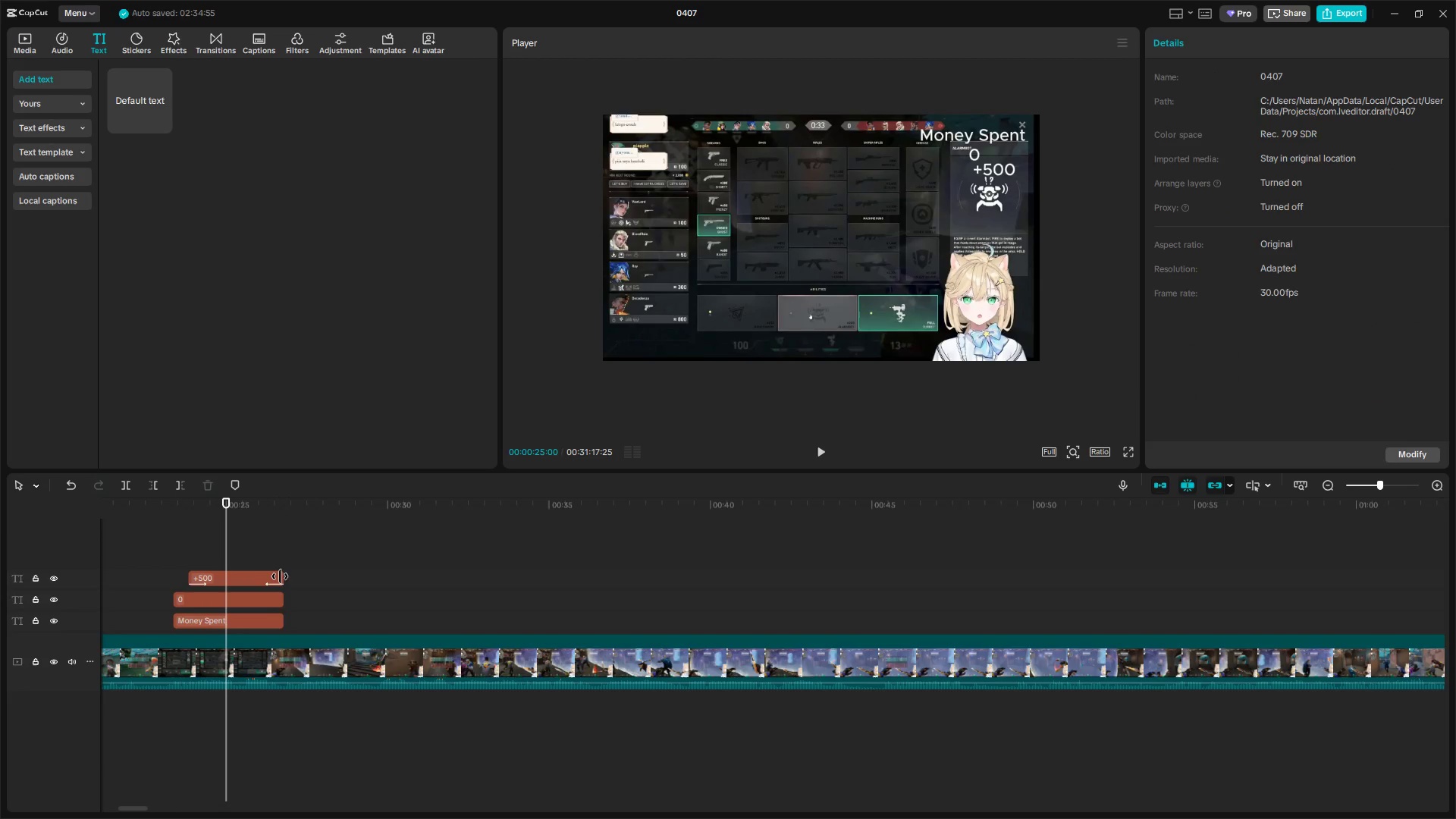 
left_click_drag(start_coordinate=[281, 576], to_coordinate=[228, 578])
 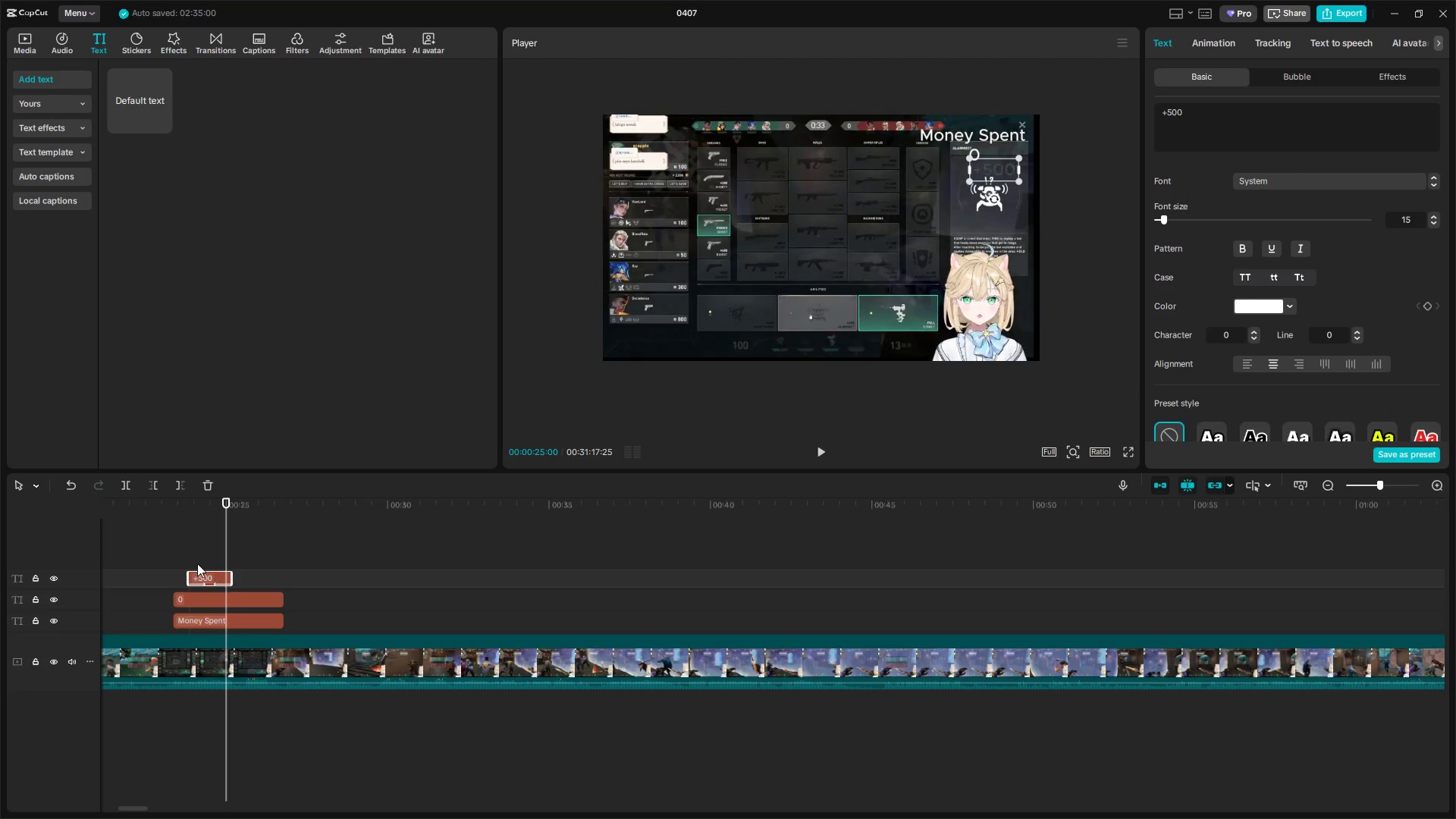 
left_click([187, 553])
 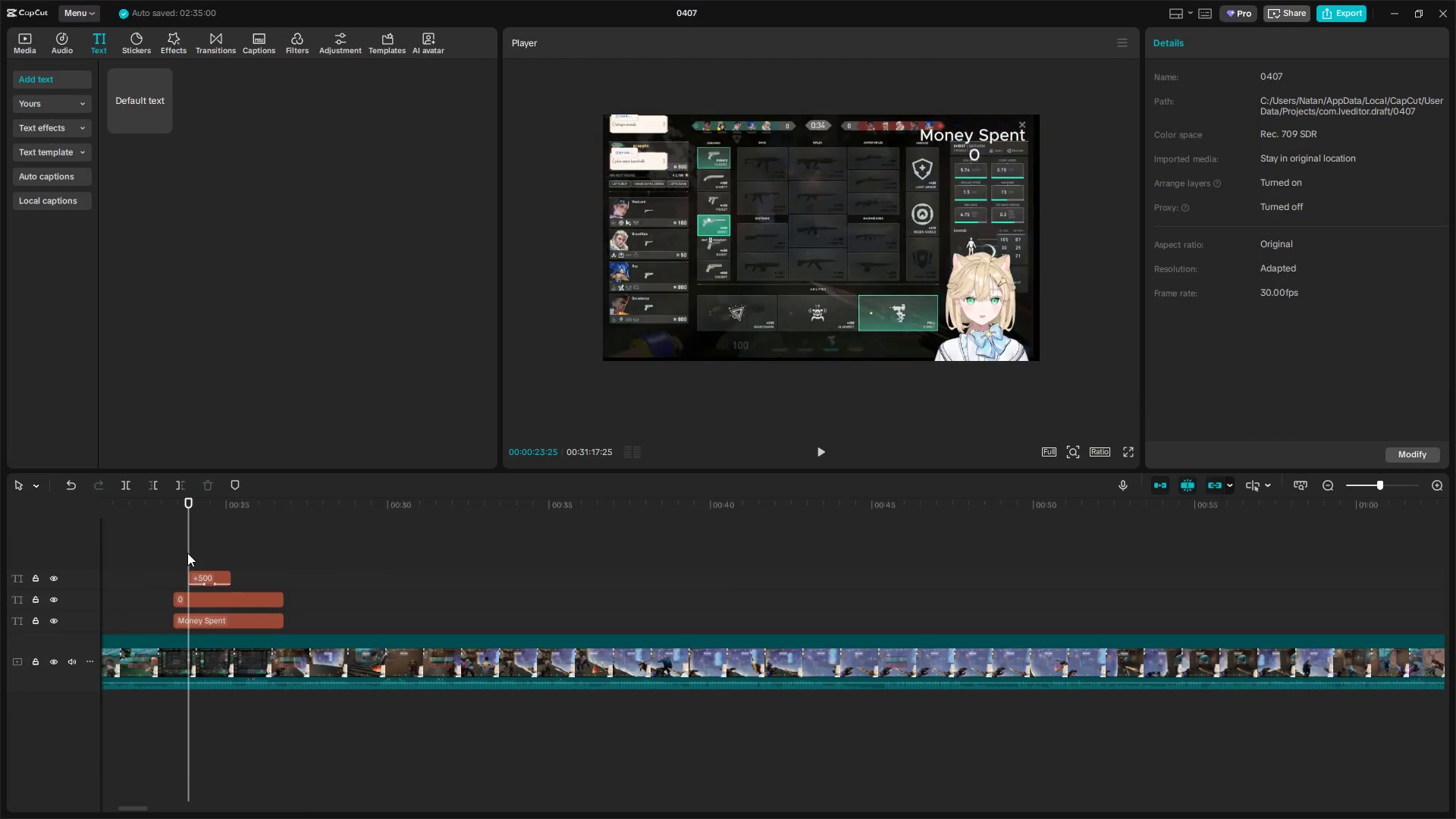 
key(Space)
 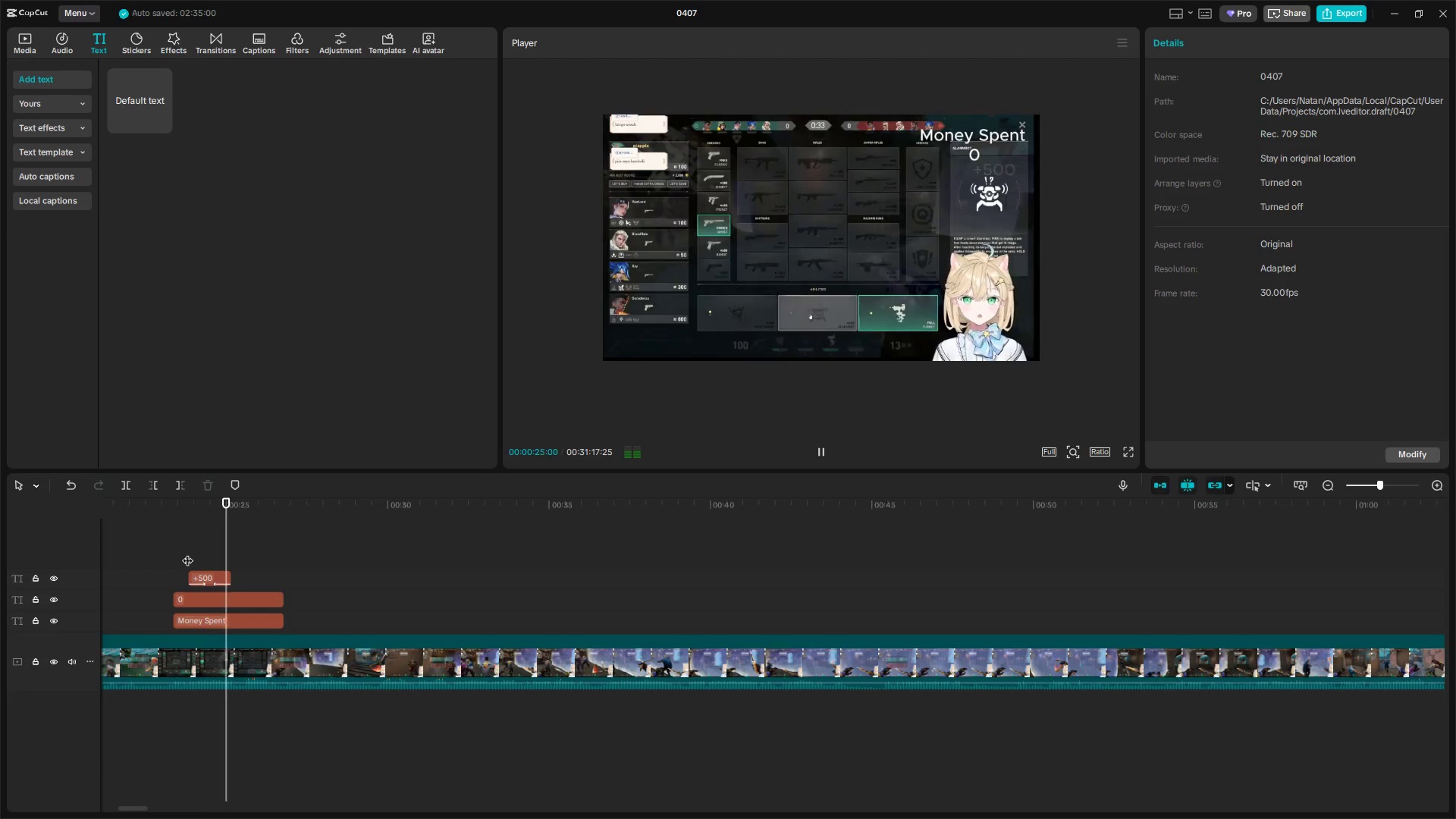 
hold_key(key=ControlLeft, duration=0.39)
 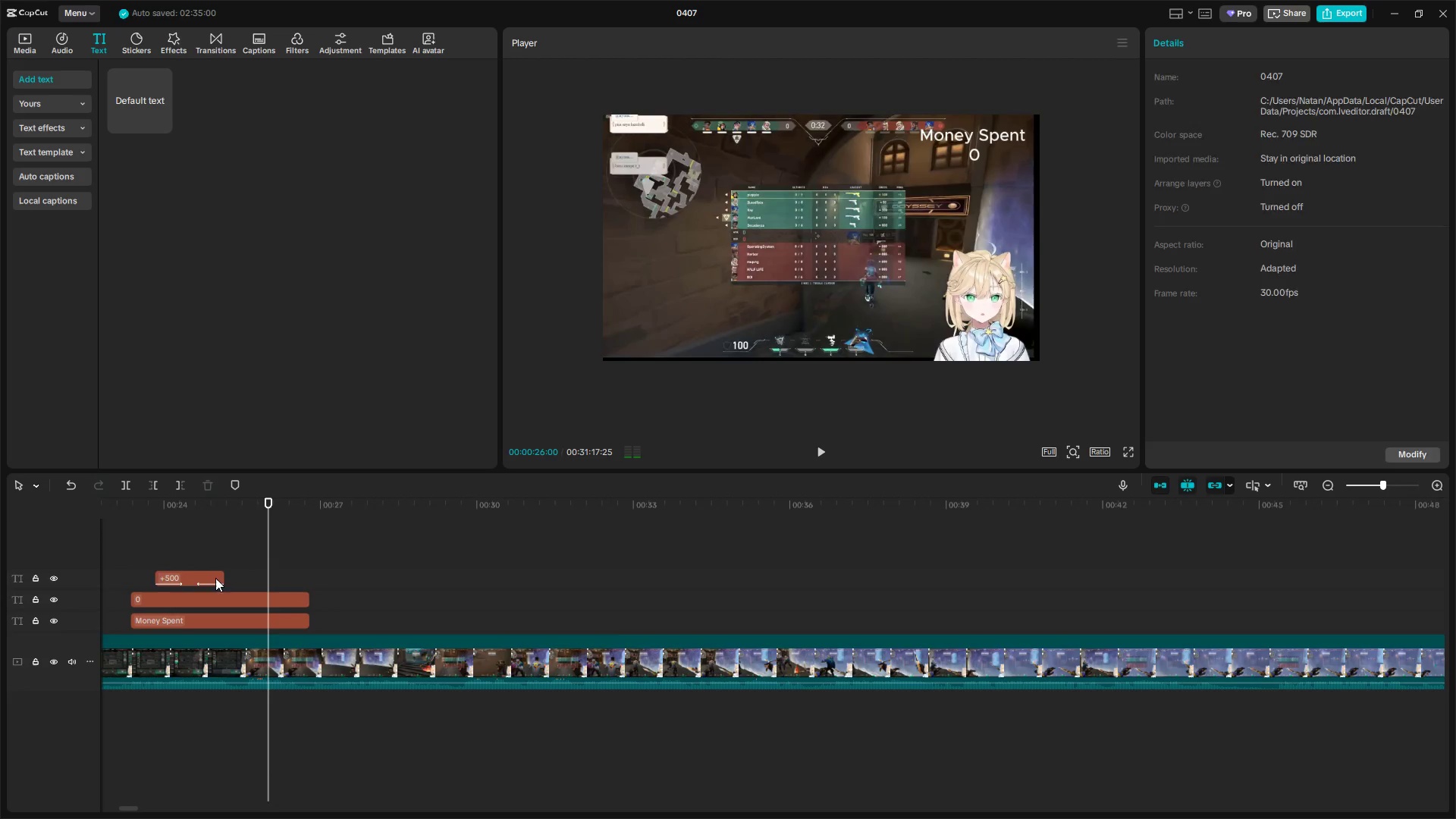 
key(Space)
 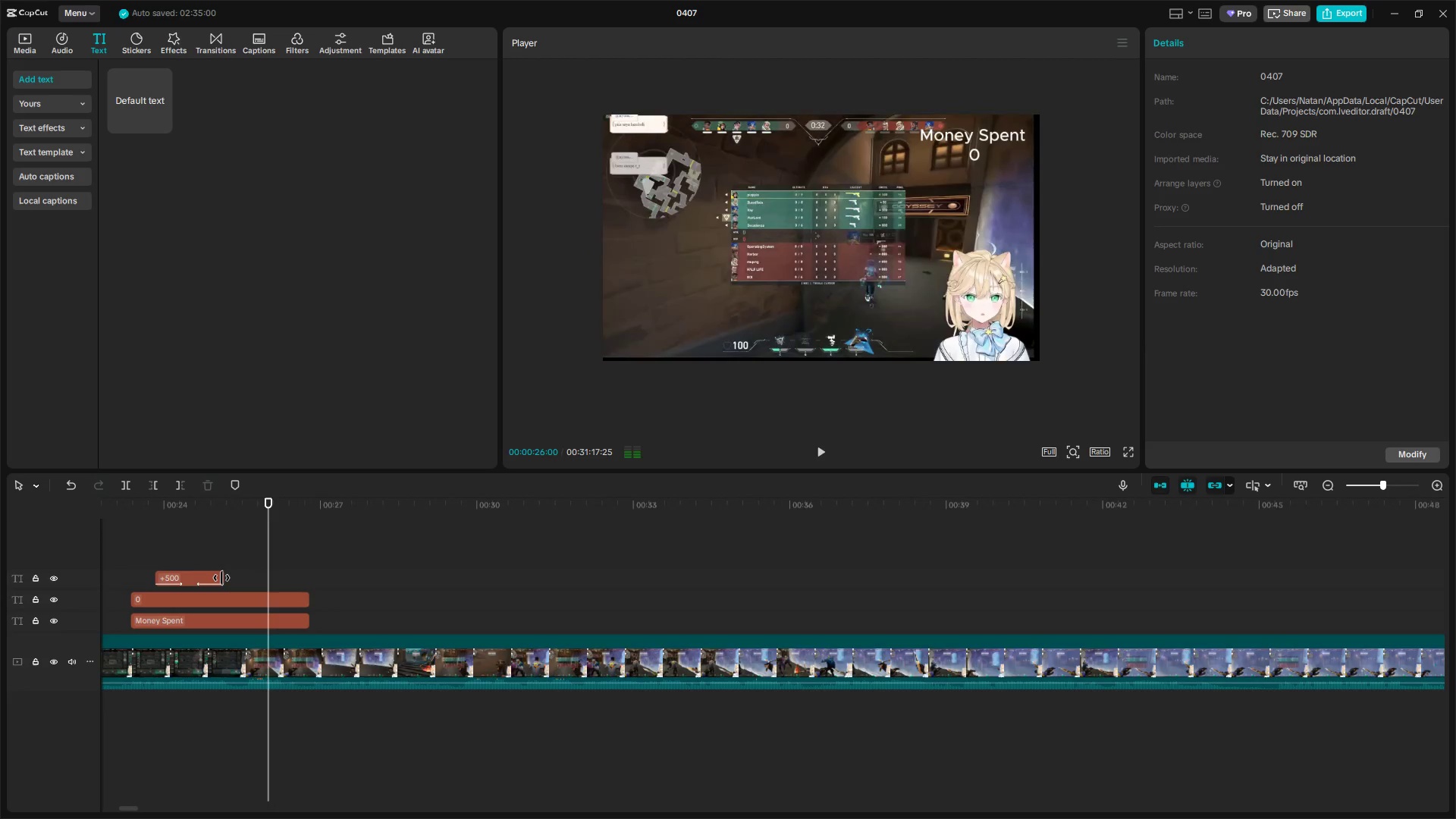 
left_click_drag(start_coordinate=[220, 578], to_coordinate=[209, 578])
 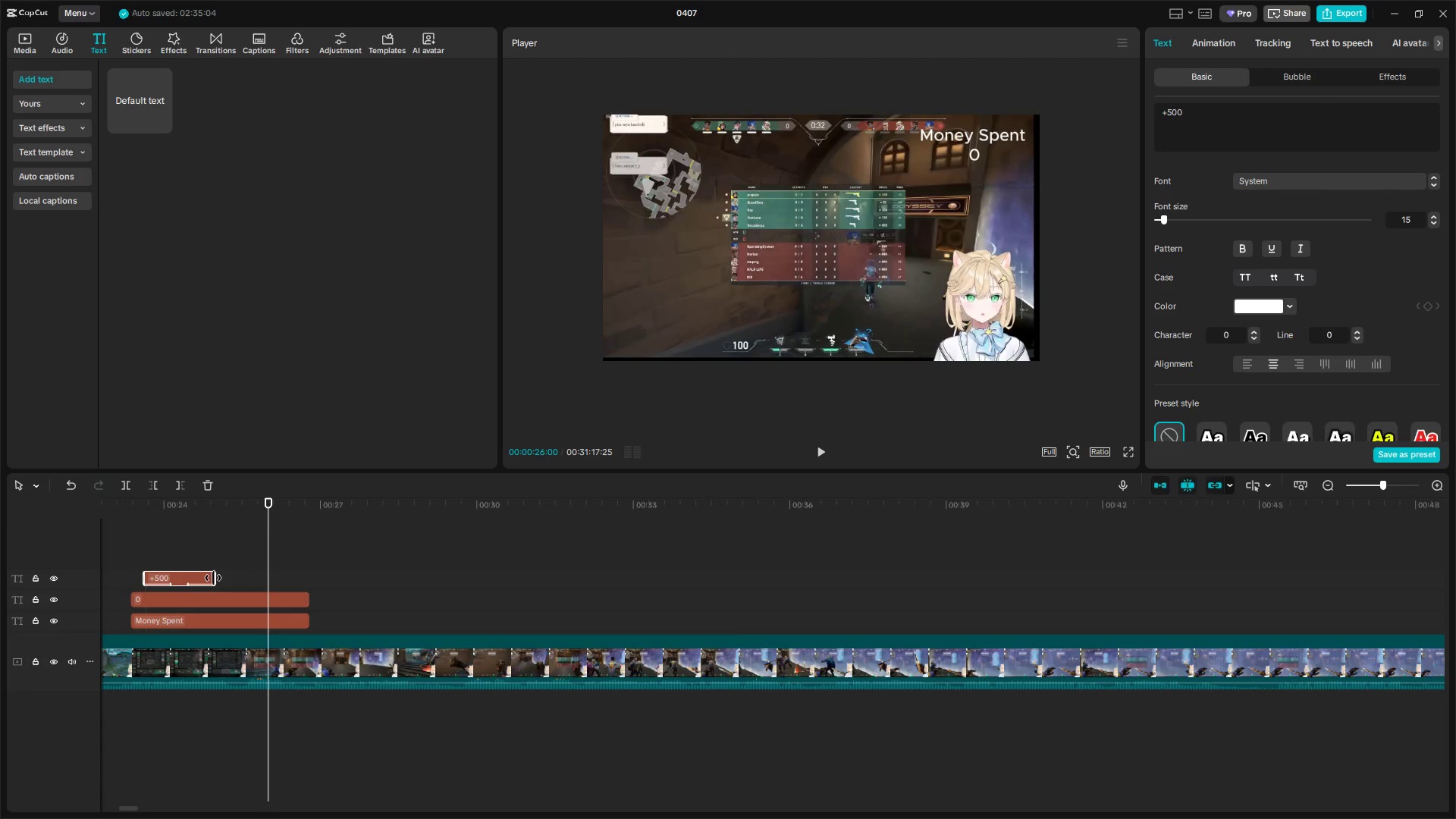 
scroll: coordinate [231, 595], scroll_direction: up, amount: 5.0
 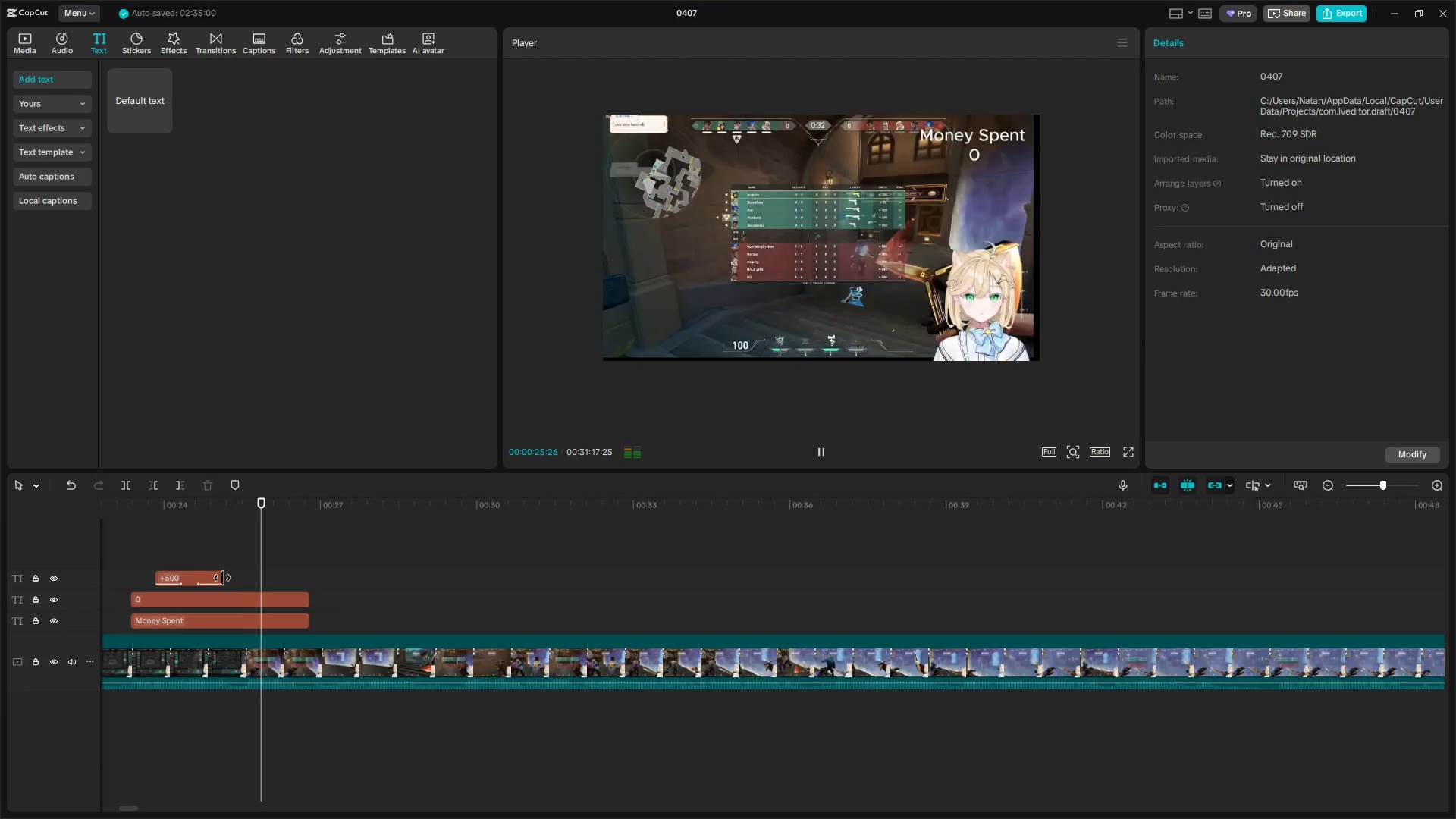 
left_click_drag(start_coordinate=[213, 578], to_coordinate=[201, 579])
 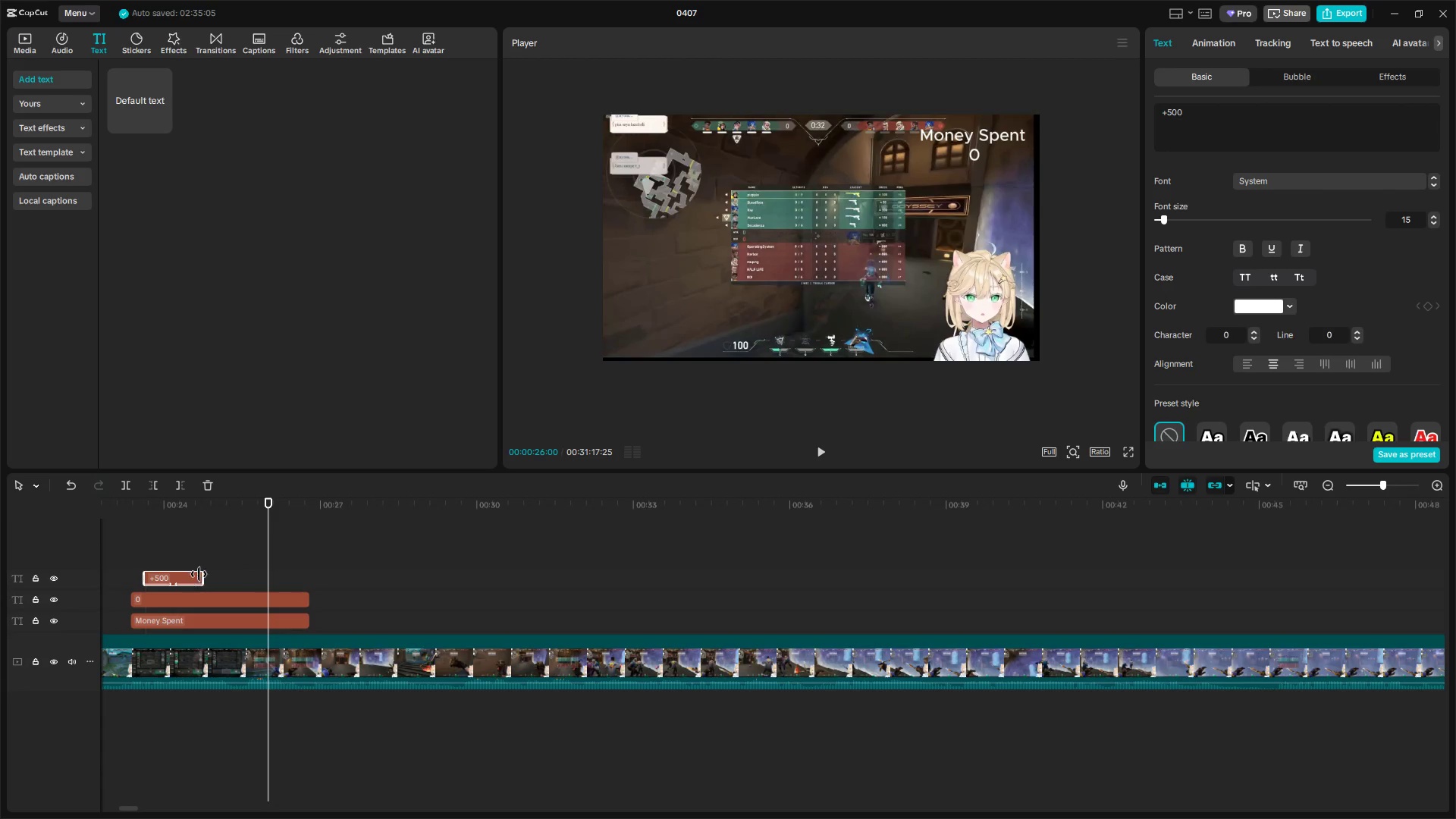 
left_click_drag(start_coordinate=[200, 576], to_coordinate=[190, 577])
 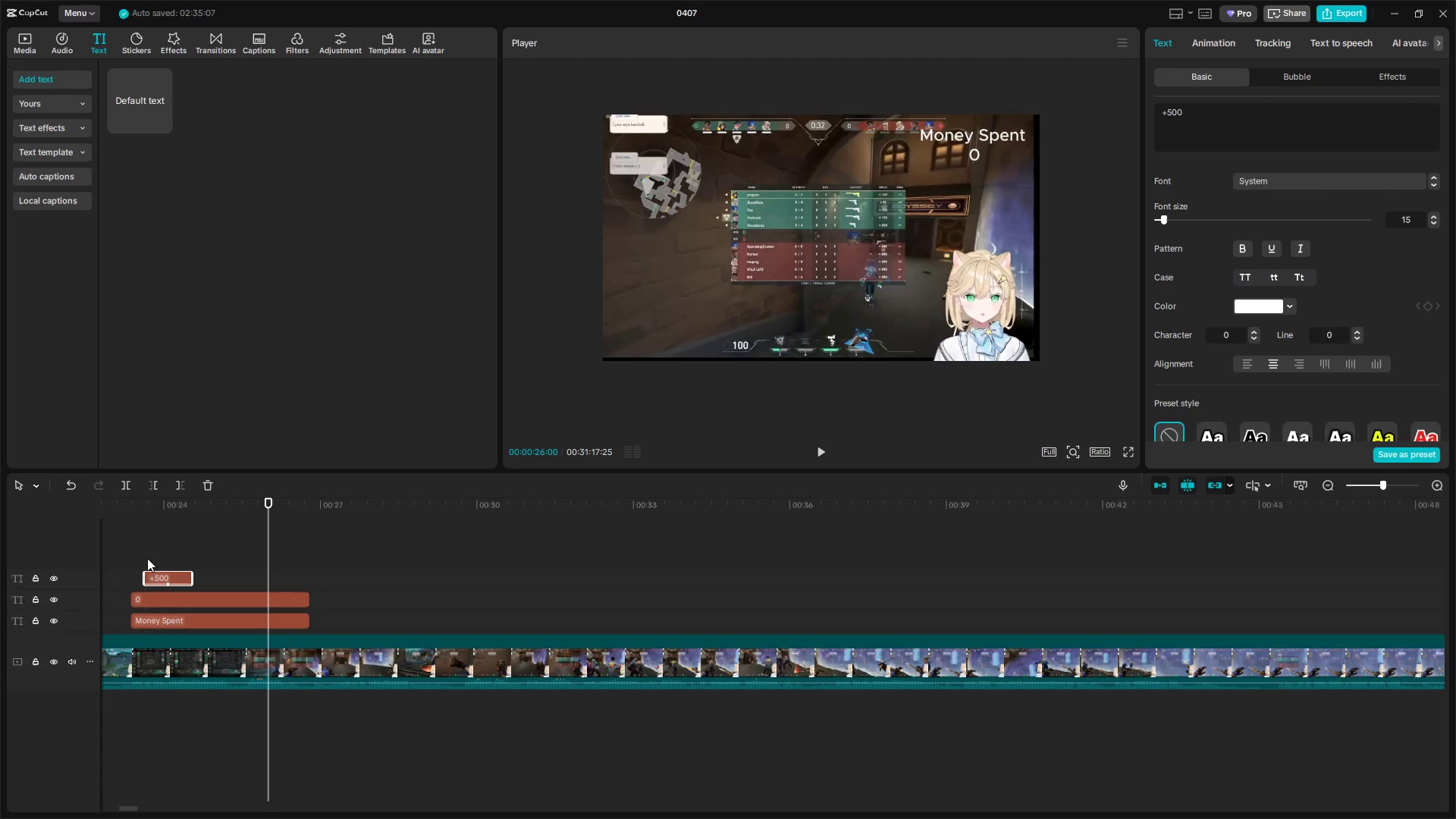 
left_click([142, 554])
 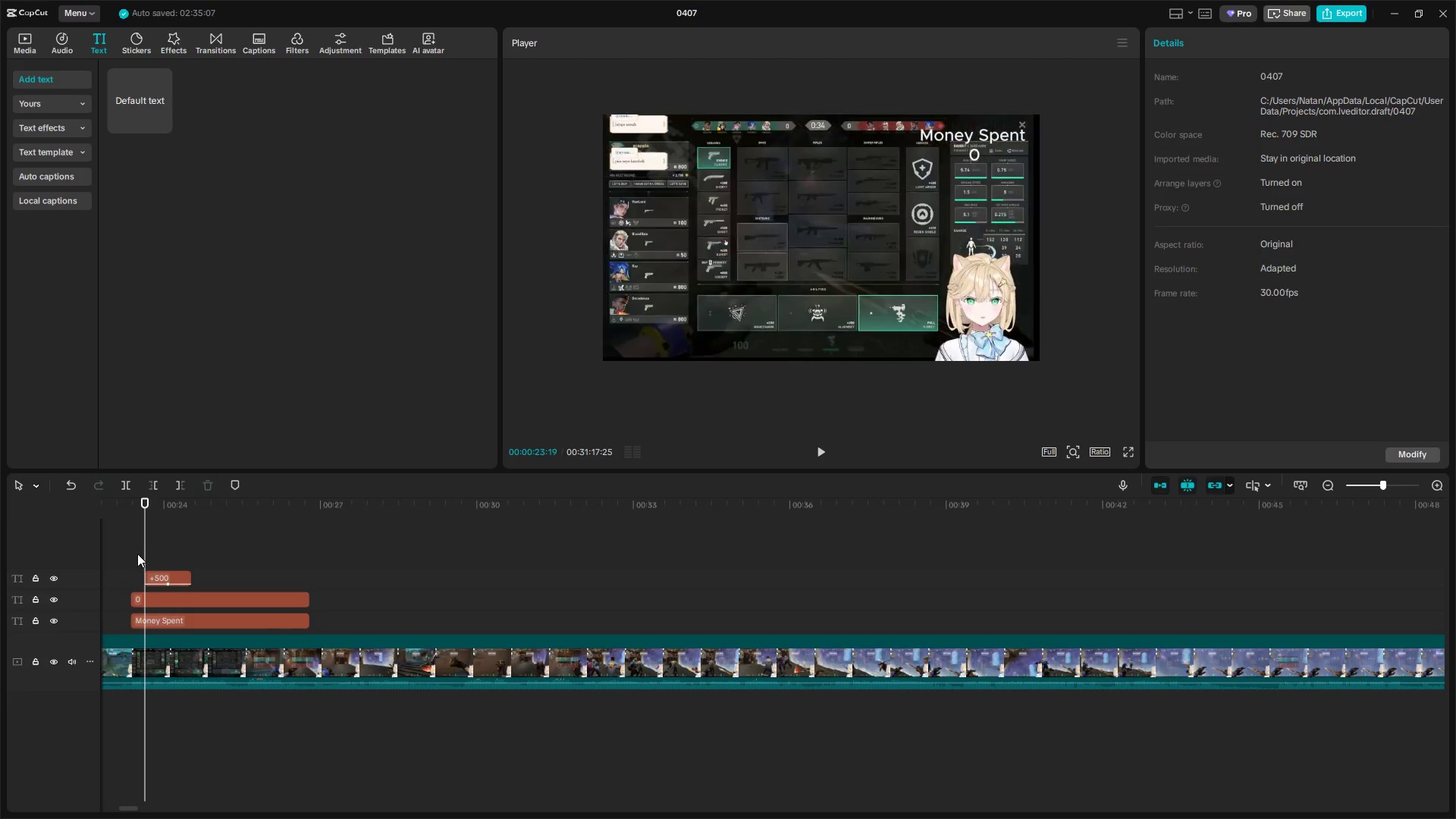 
key(Space)
 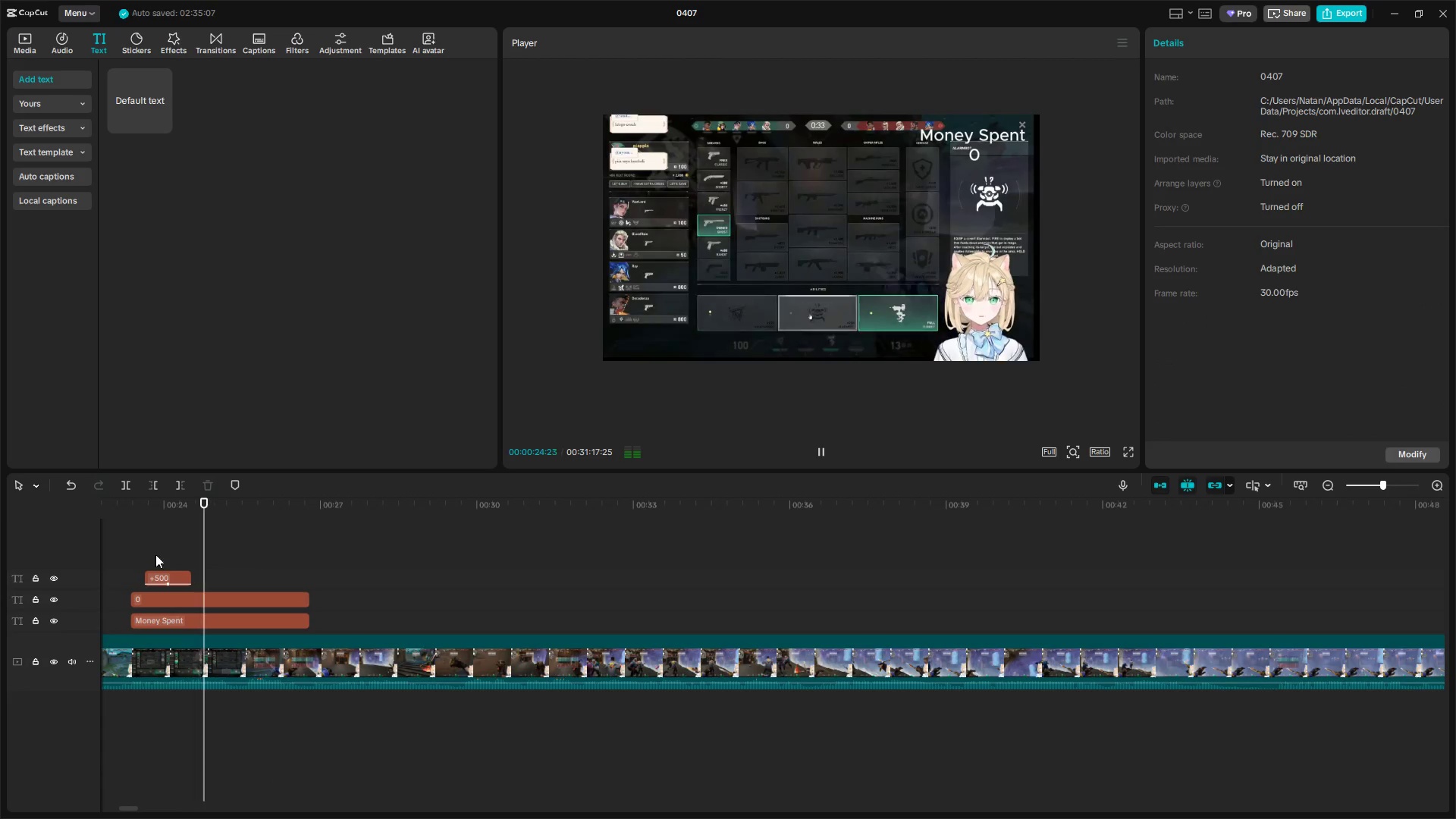 
key(Space)
 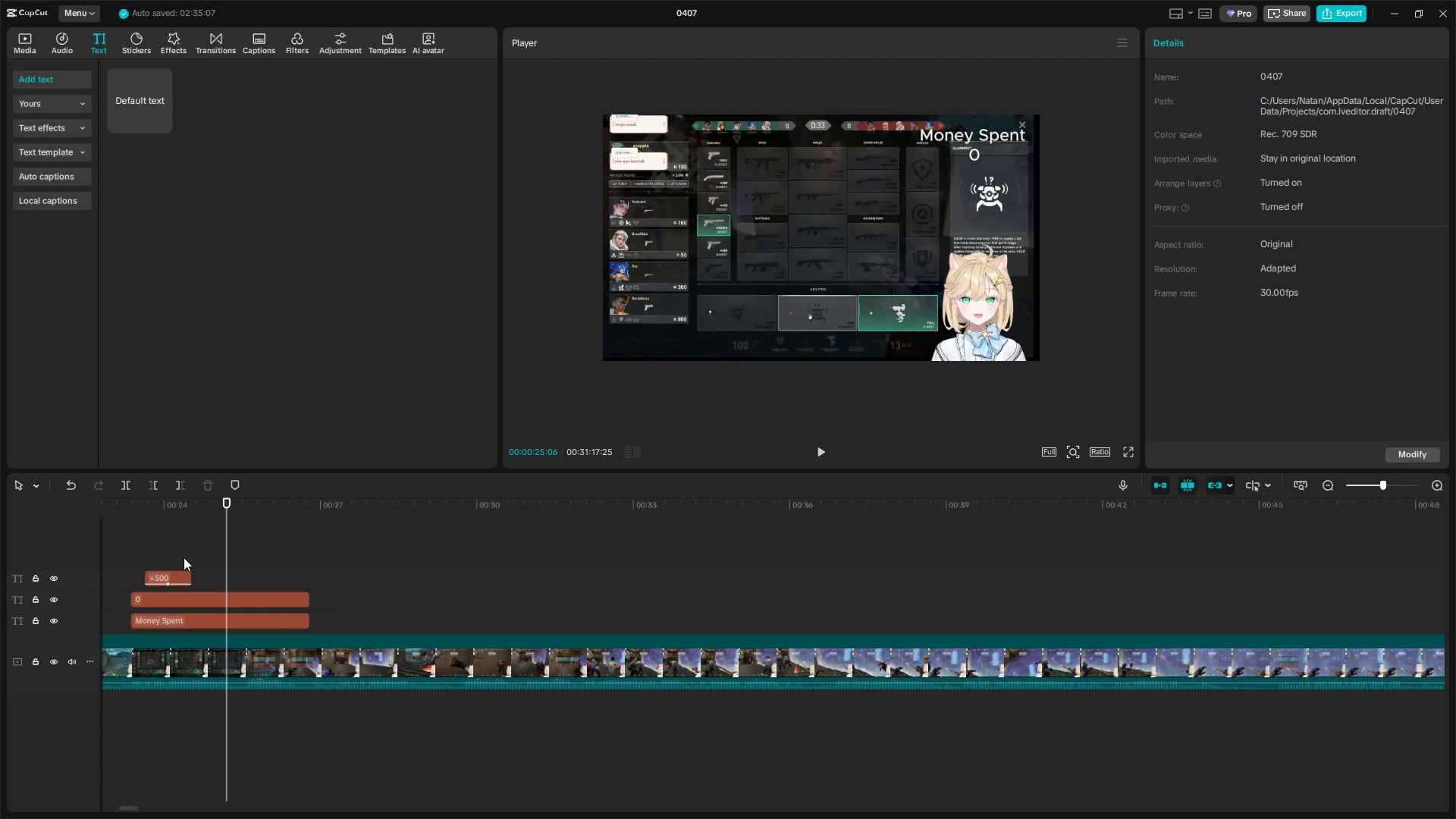 
key(Space)
 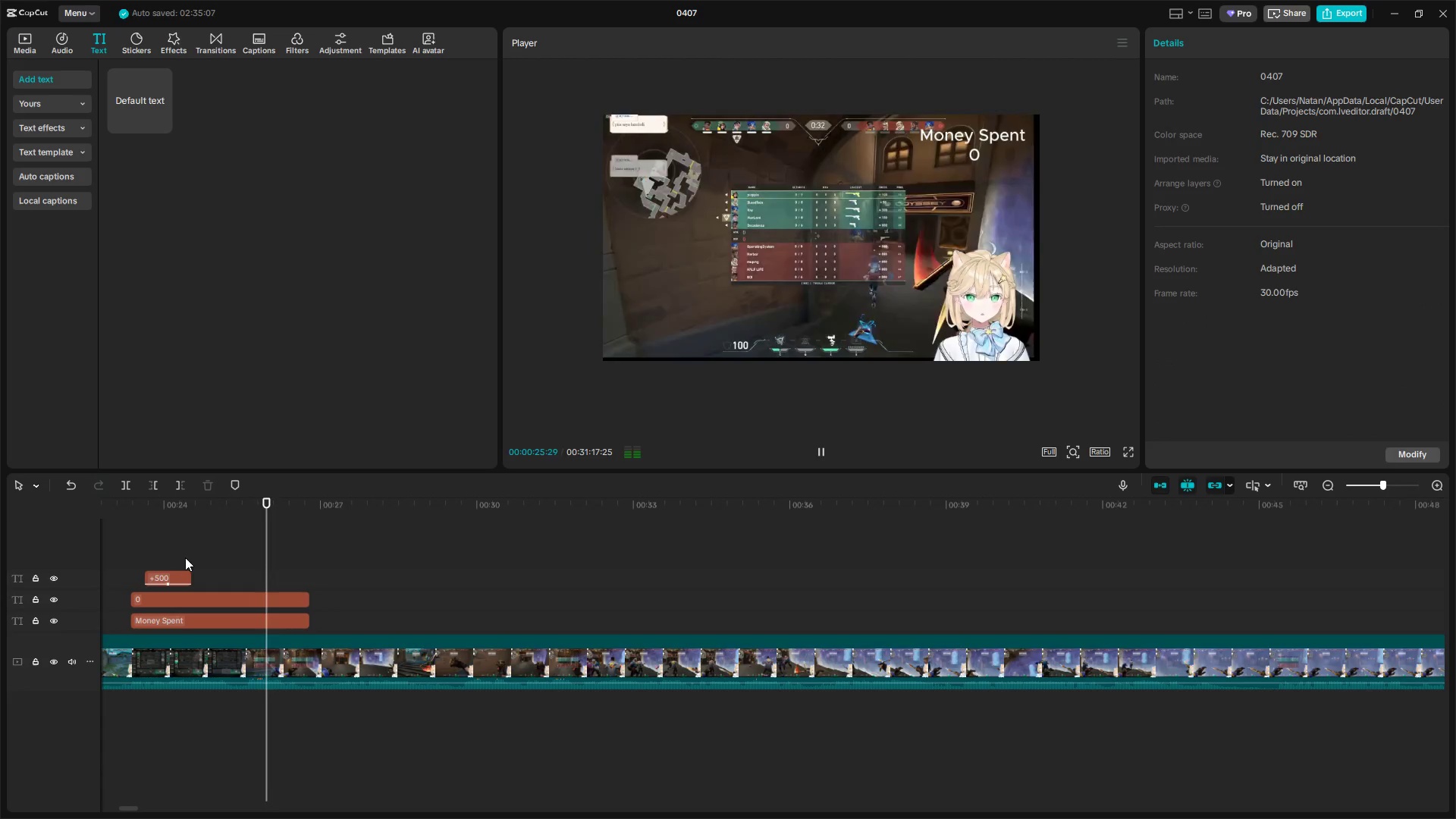 
key(Space)
 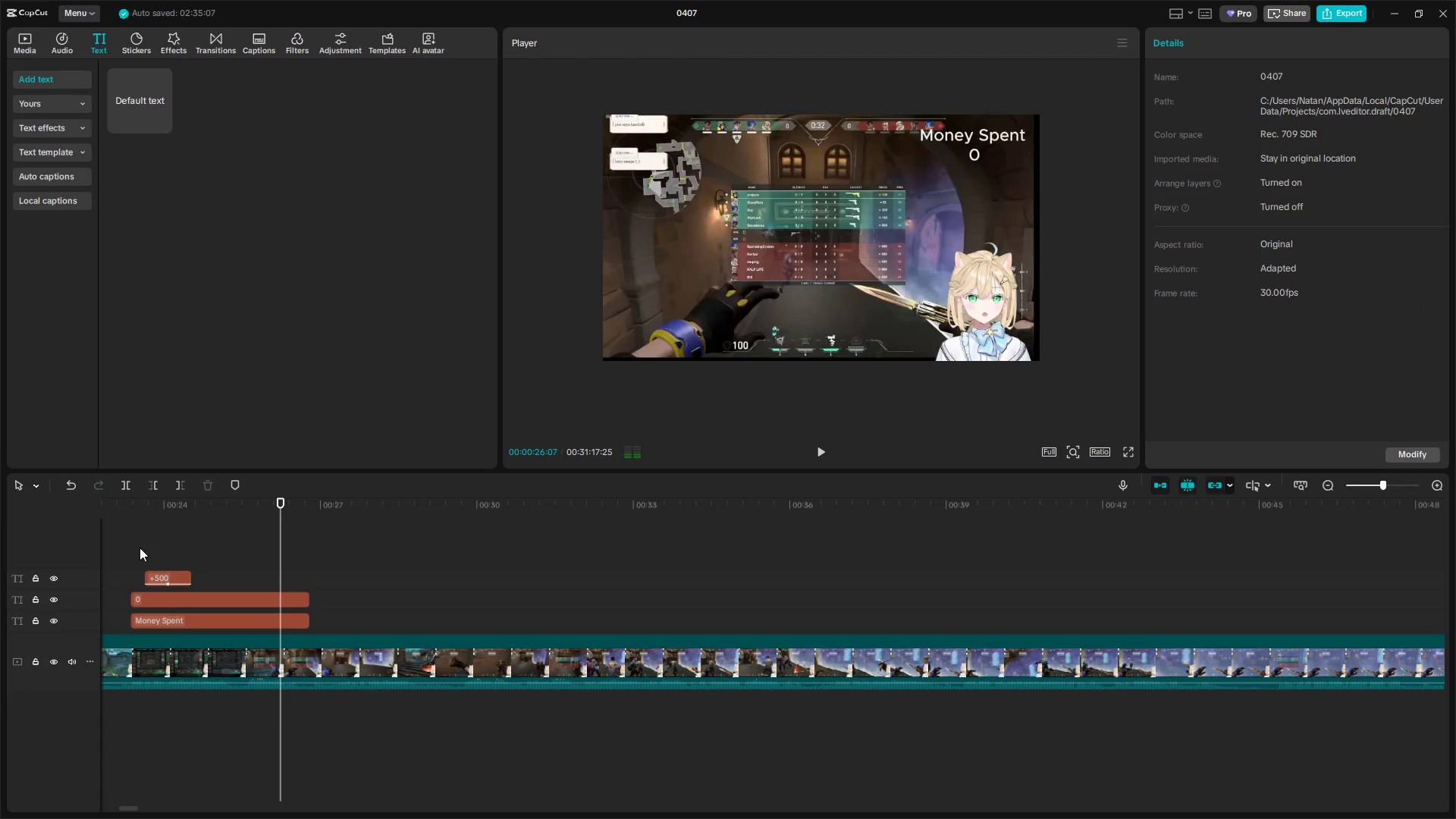 
left_click([124, 545])
 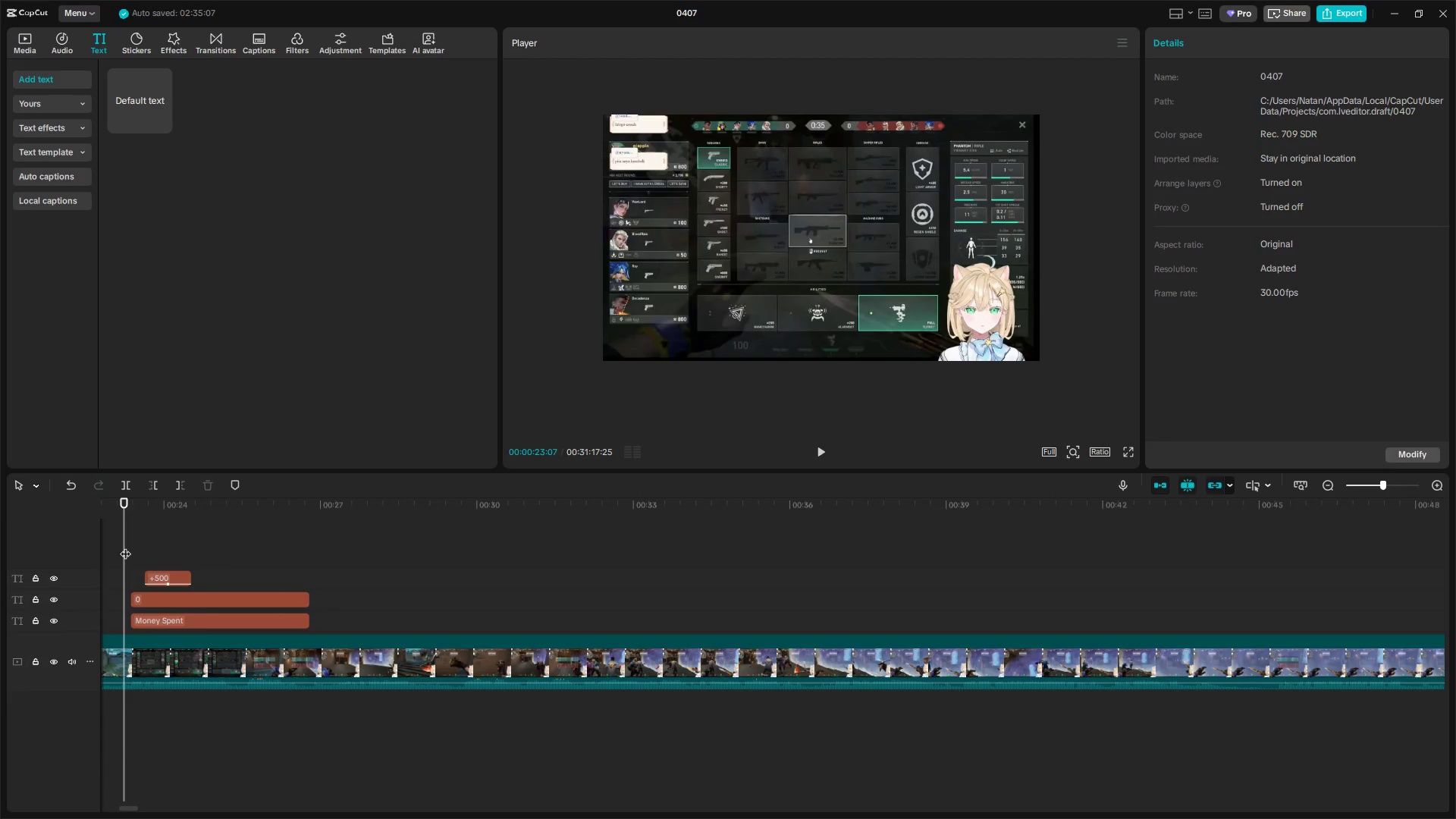 
key(Space)
 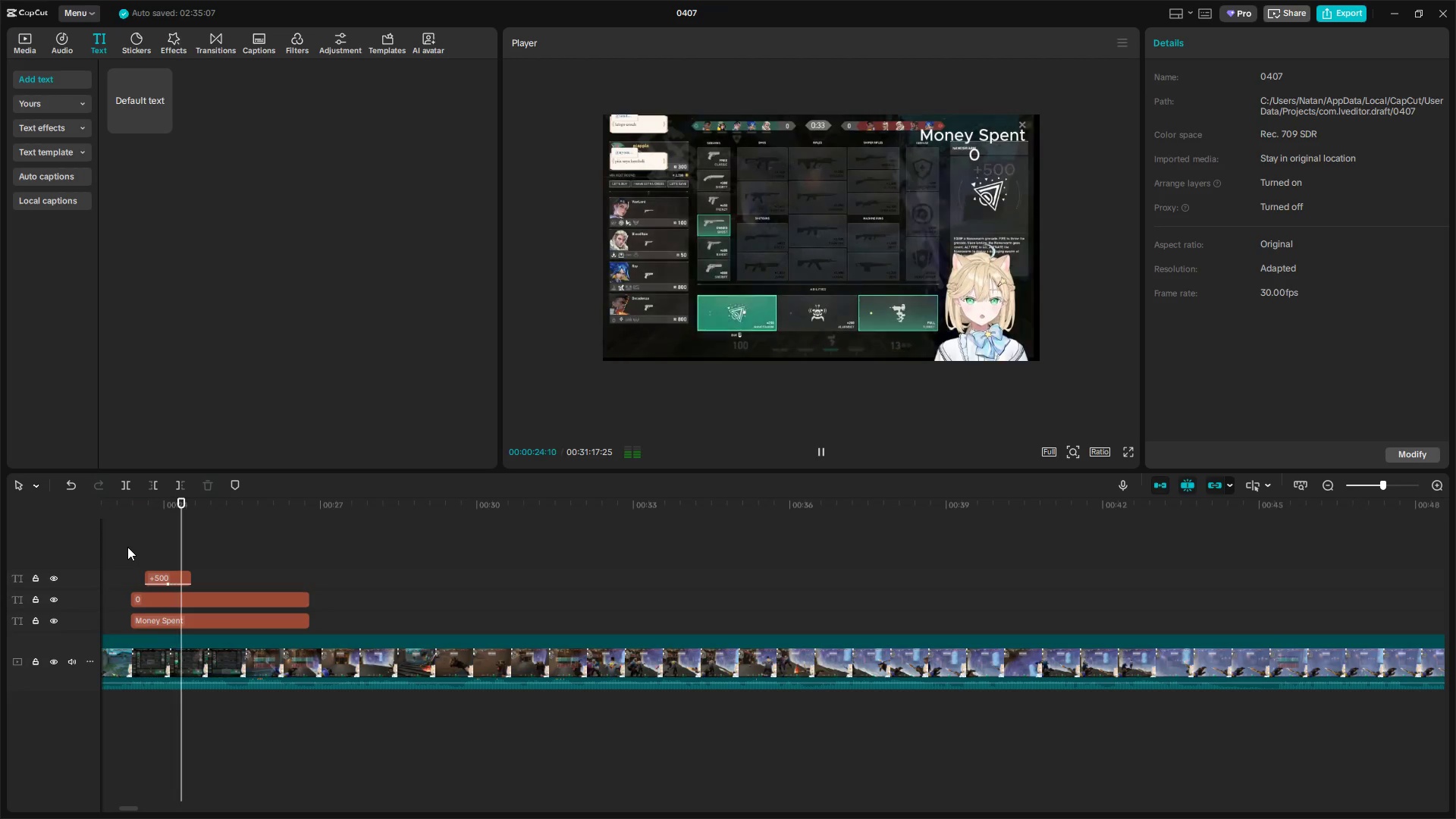 
key(Space)
 